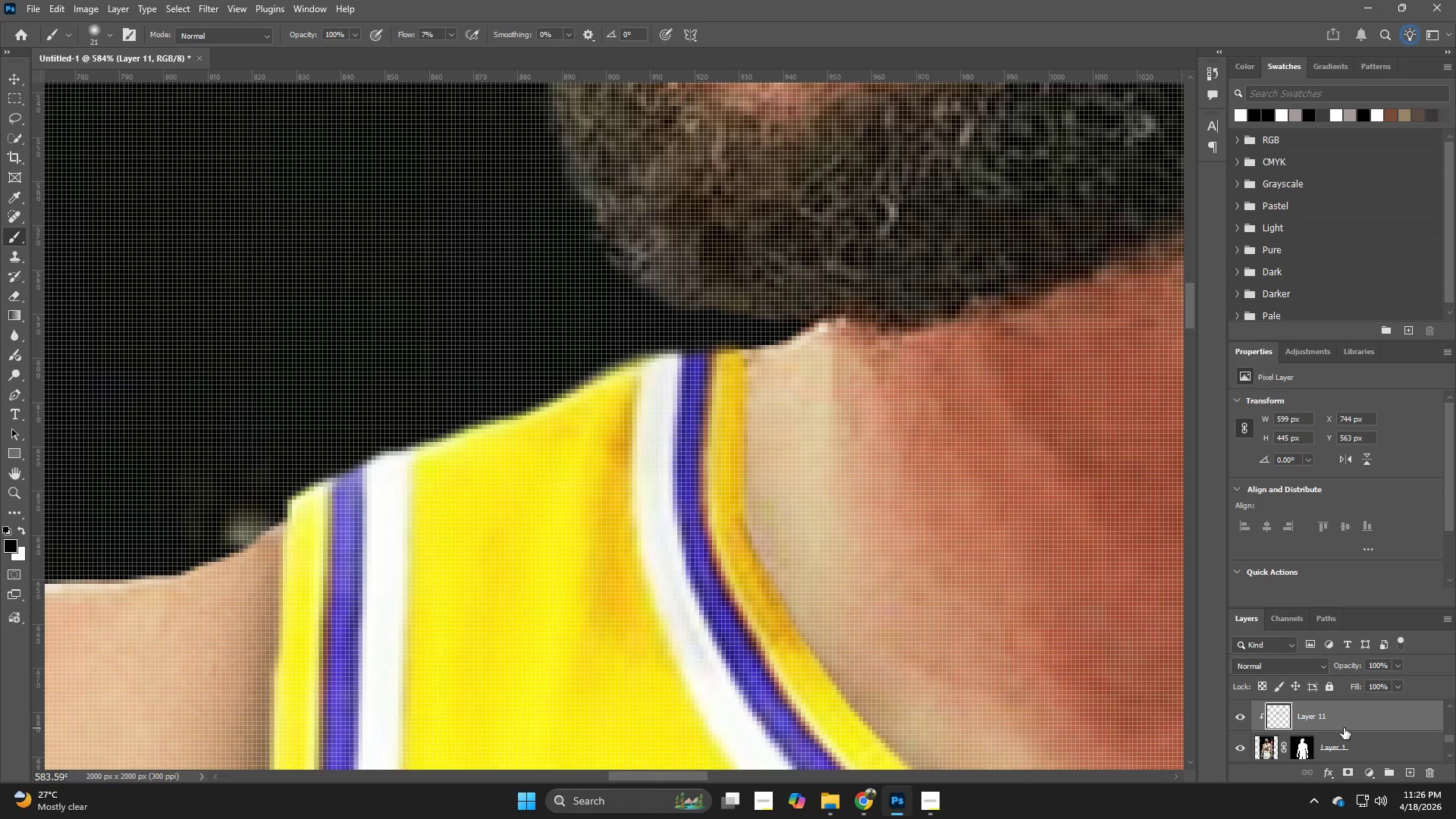 
left_click([1337, 746])
 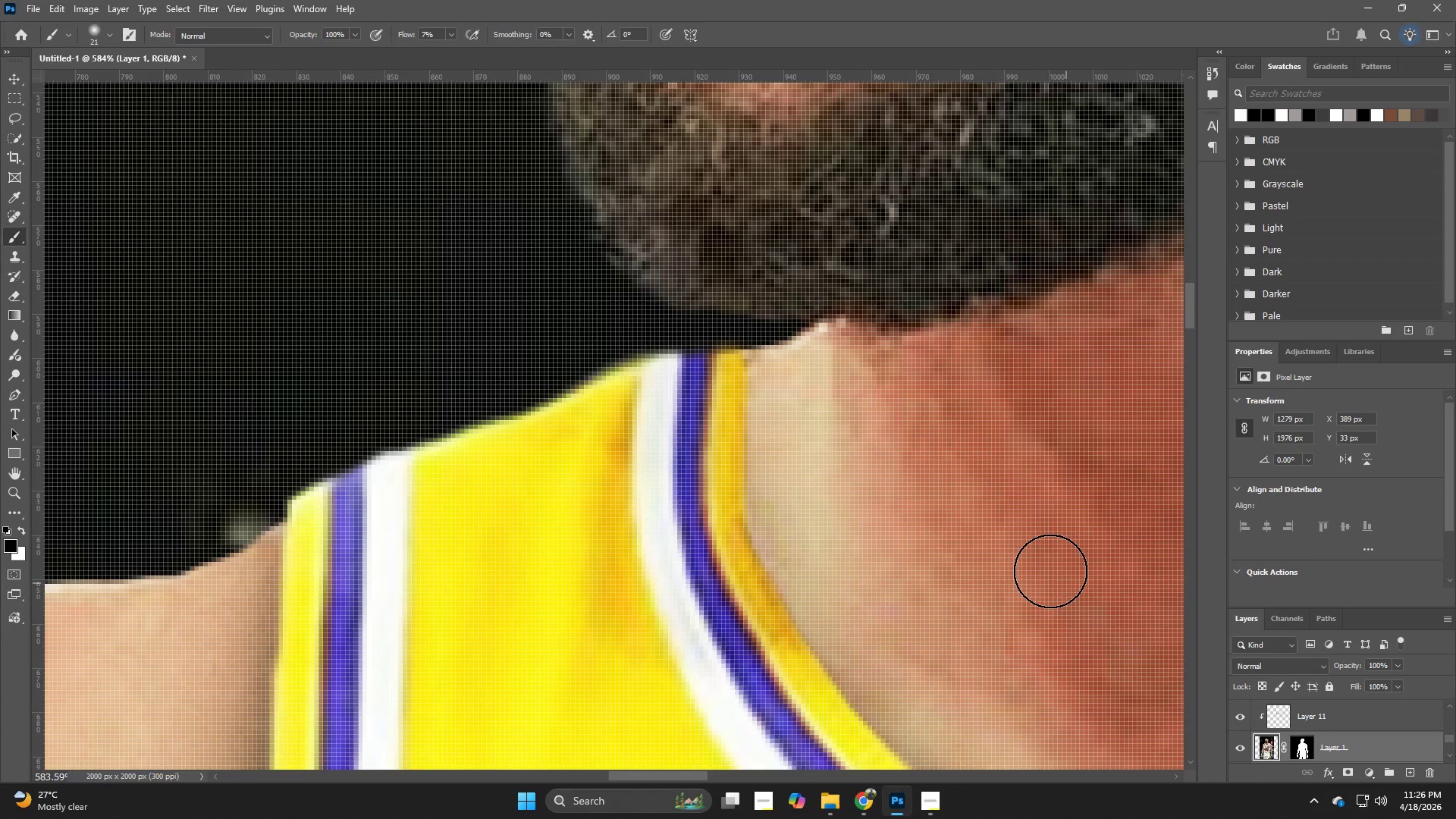 
hold_key(key=Z, duration=0.36)
 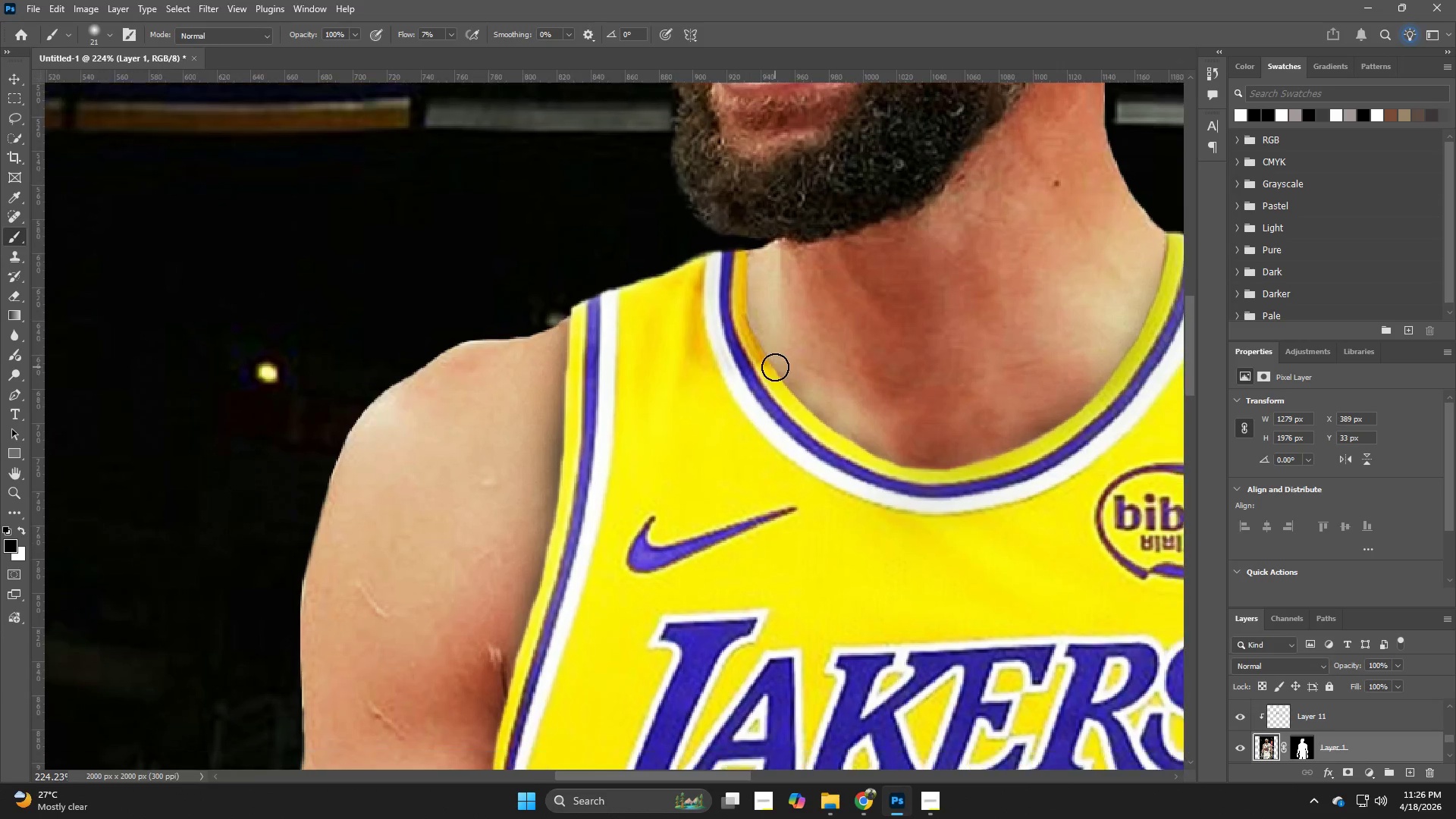 
left_click_drag(start_coordinate=[1050, 571], to_coordinate=[988, 595])
 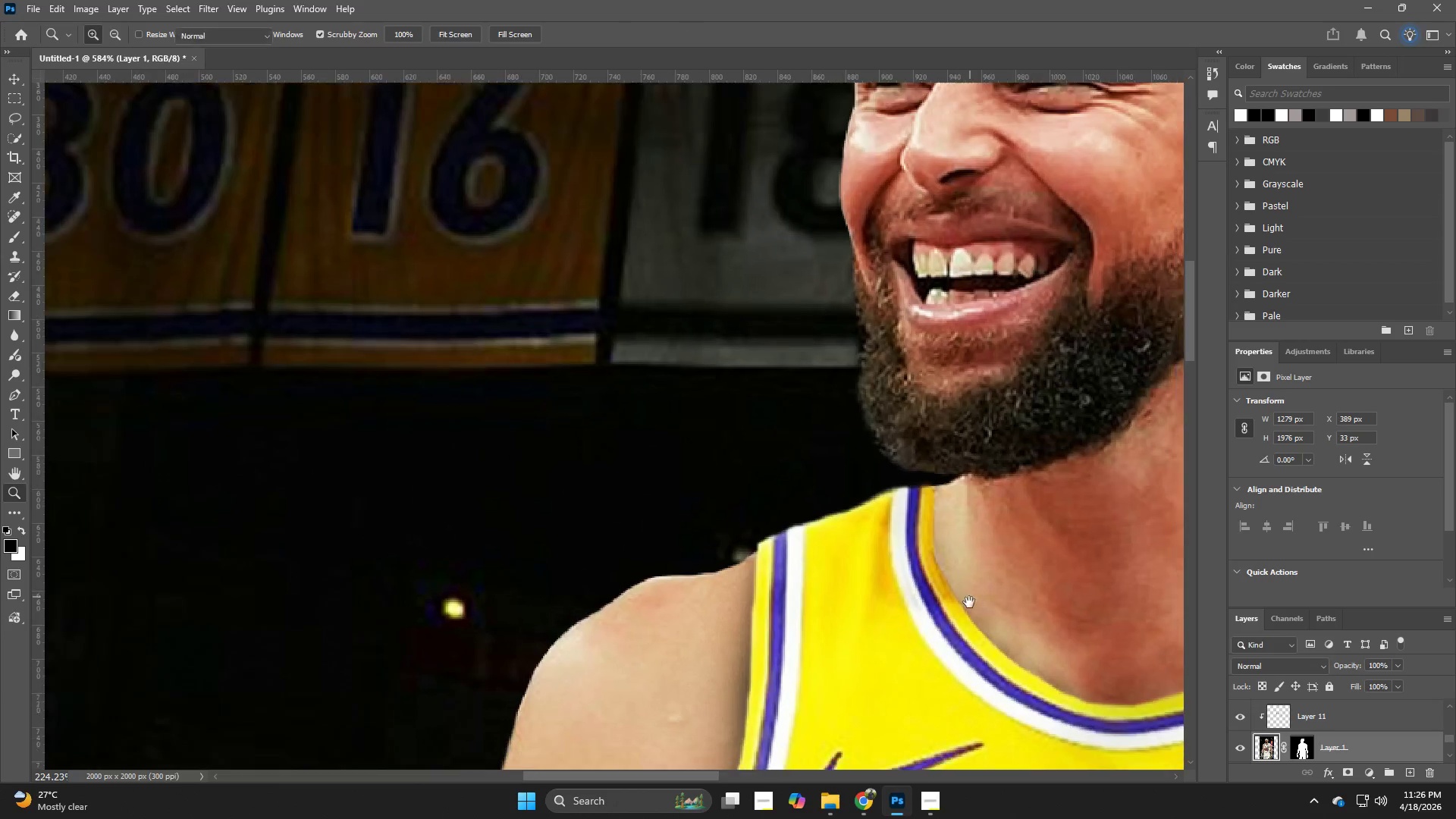 
hold_key(key=Space, duration=0.48)
 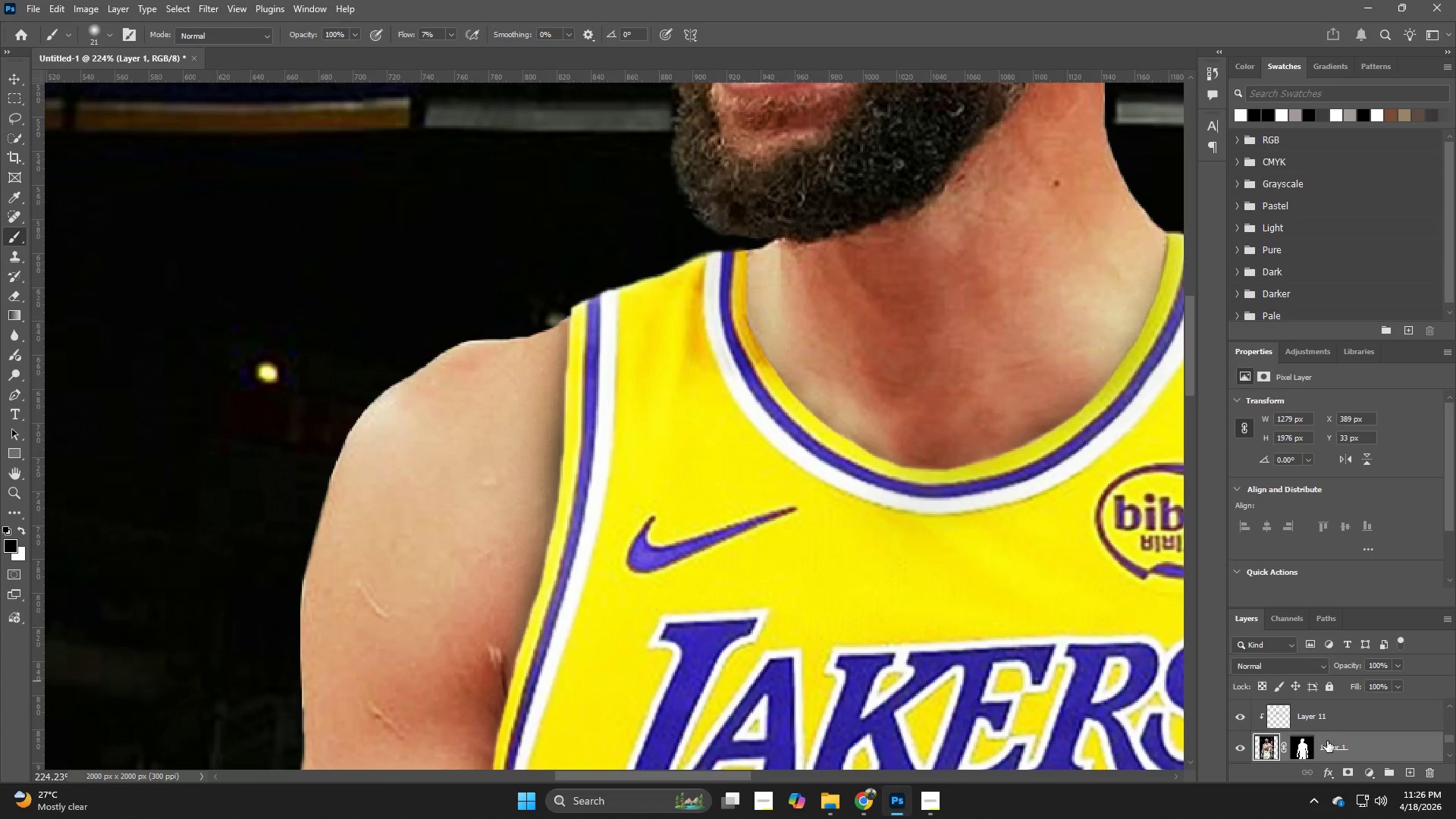 
left_click_drag(start_coordinate=[962, 603], to_coordinate=[775, 367])
 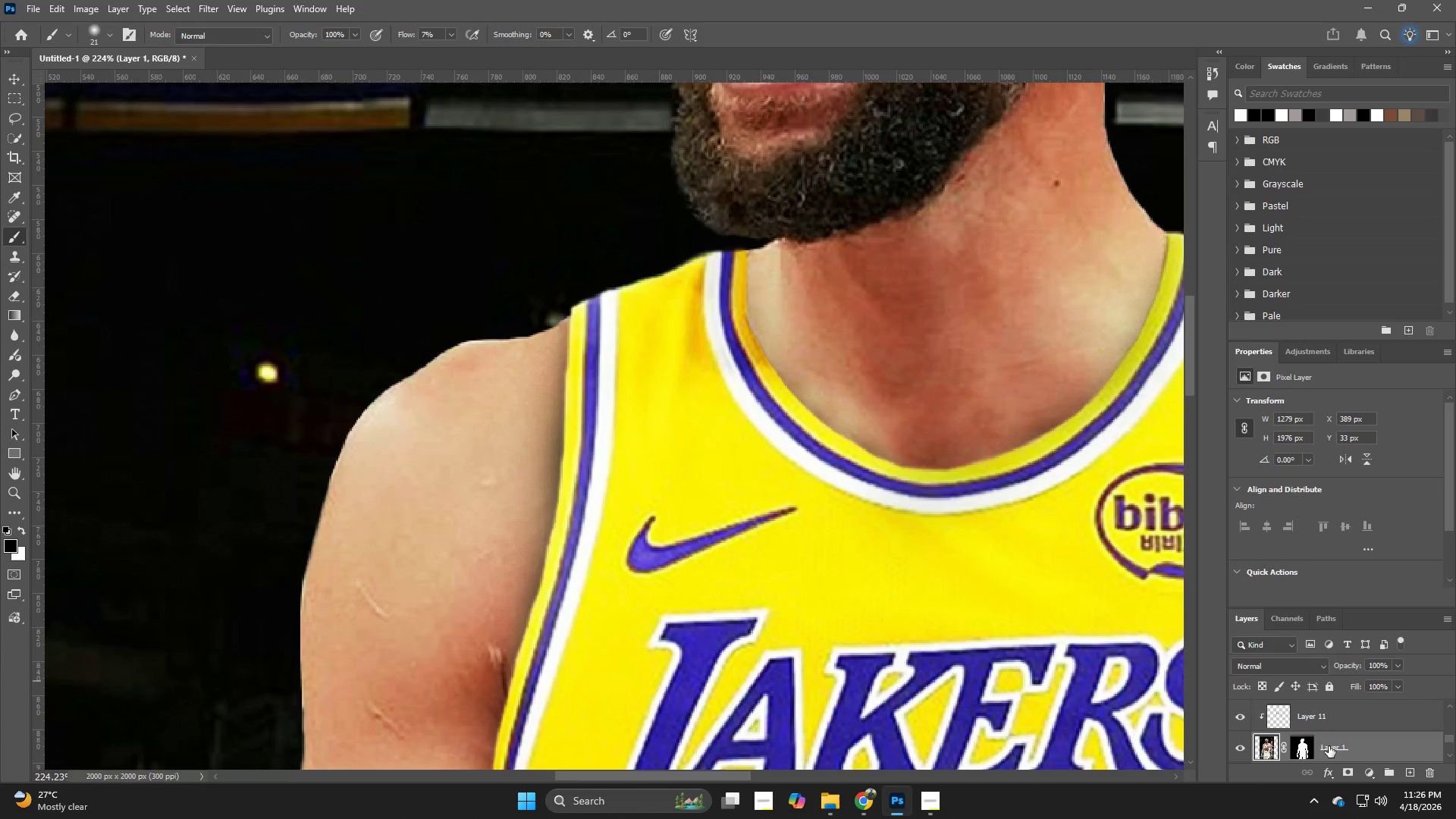 
left_click([1329, 746])
 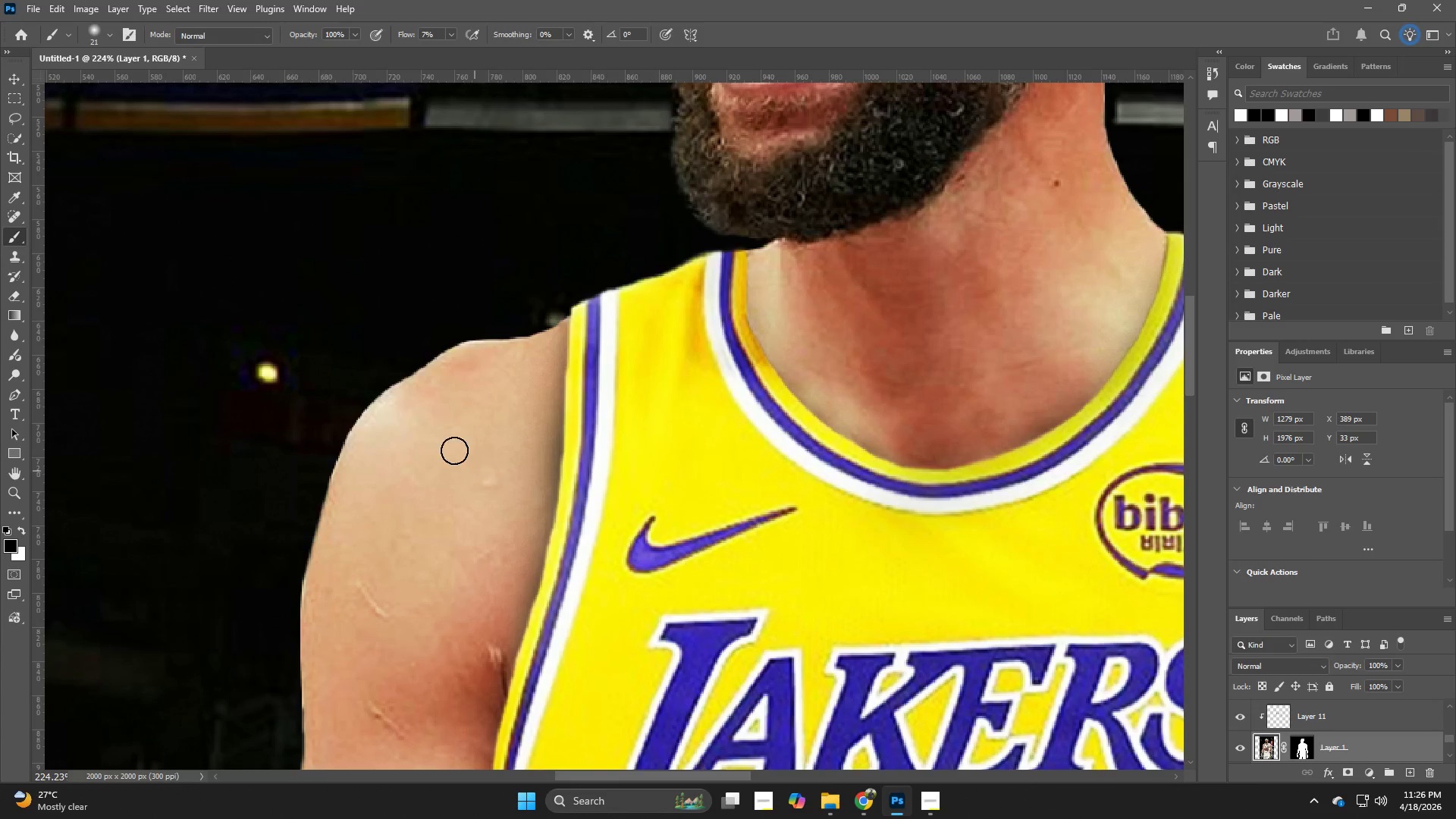 
hold_key(key=AltLeft, duration=1.39)
 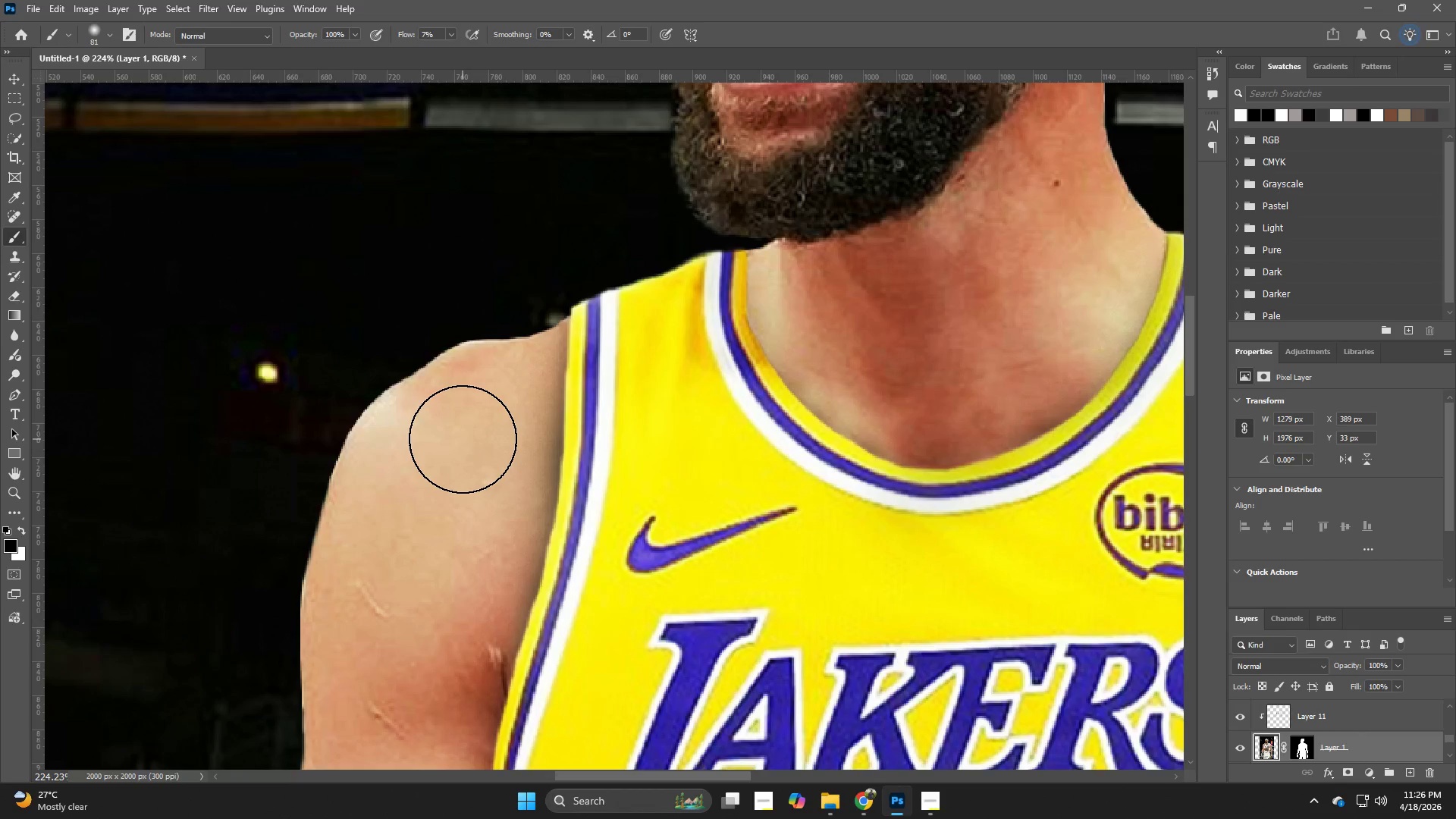 
hold_key(key=B, duration=0.36)
 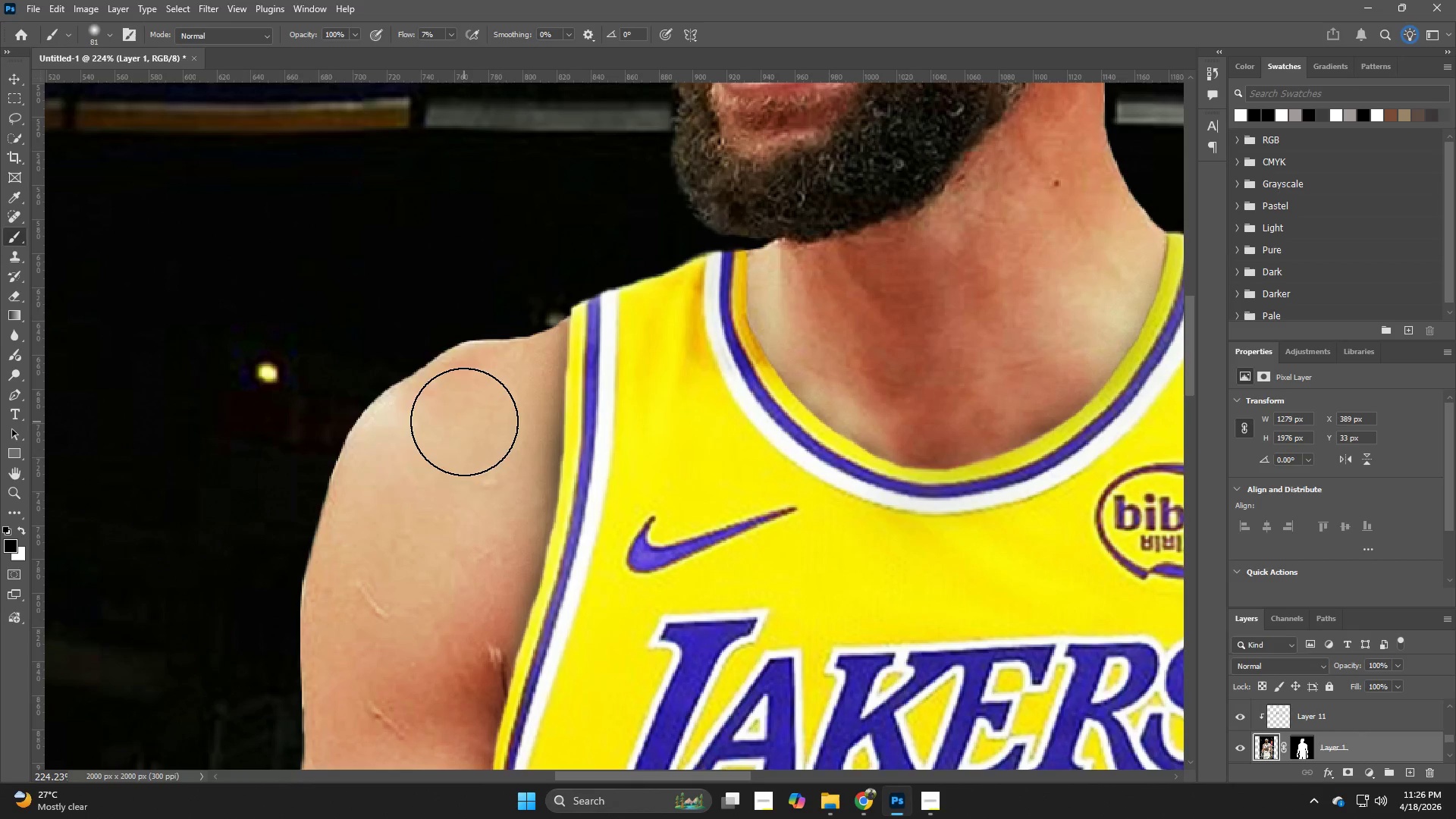 
left_click_drag(start_coordinate=[464, 422], to_coordinate=[403, 589])
 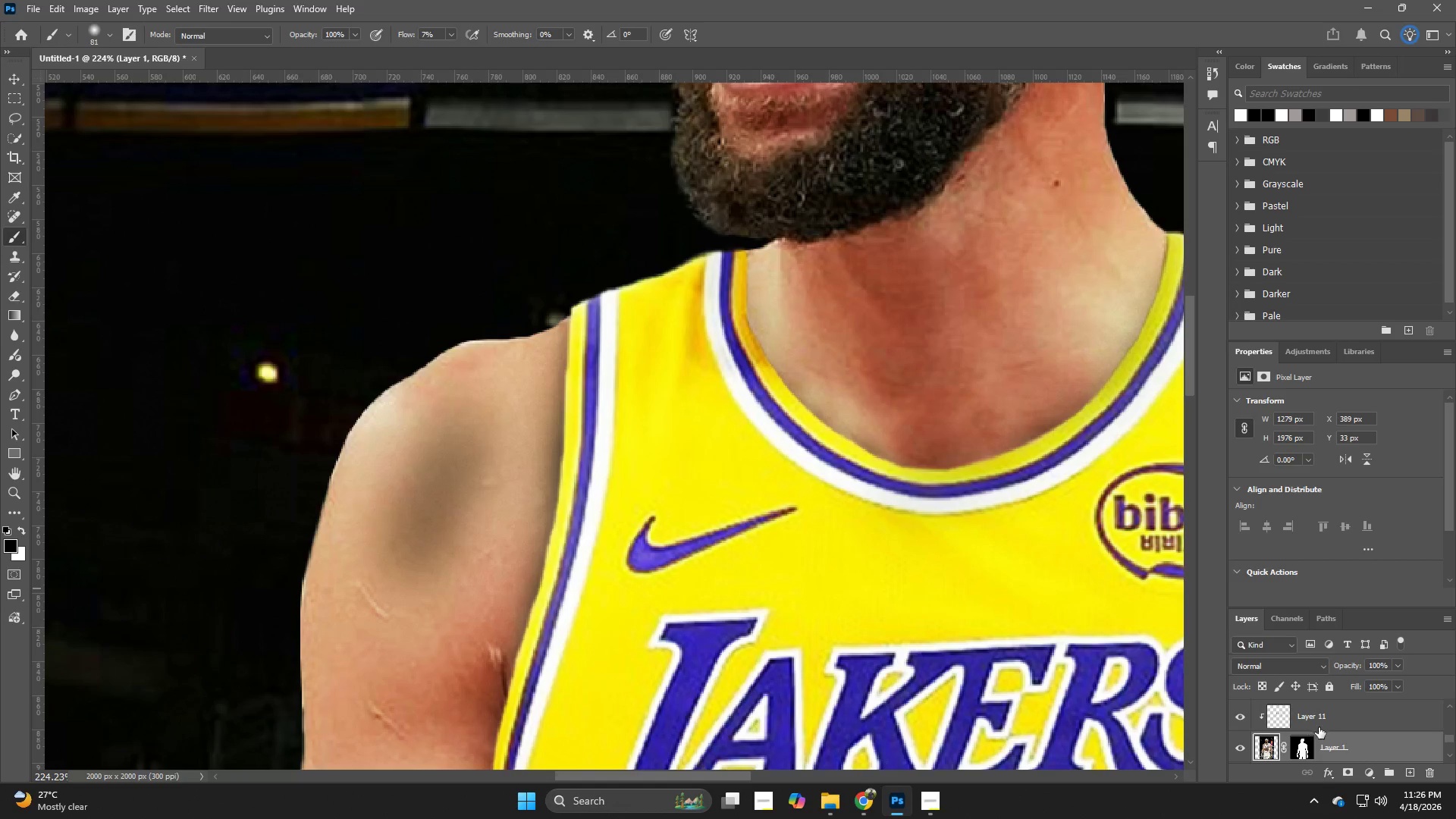 
hold_key(key=ControlLeft, duration=0.55)
 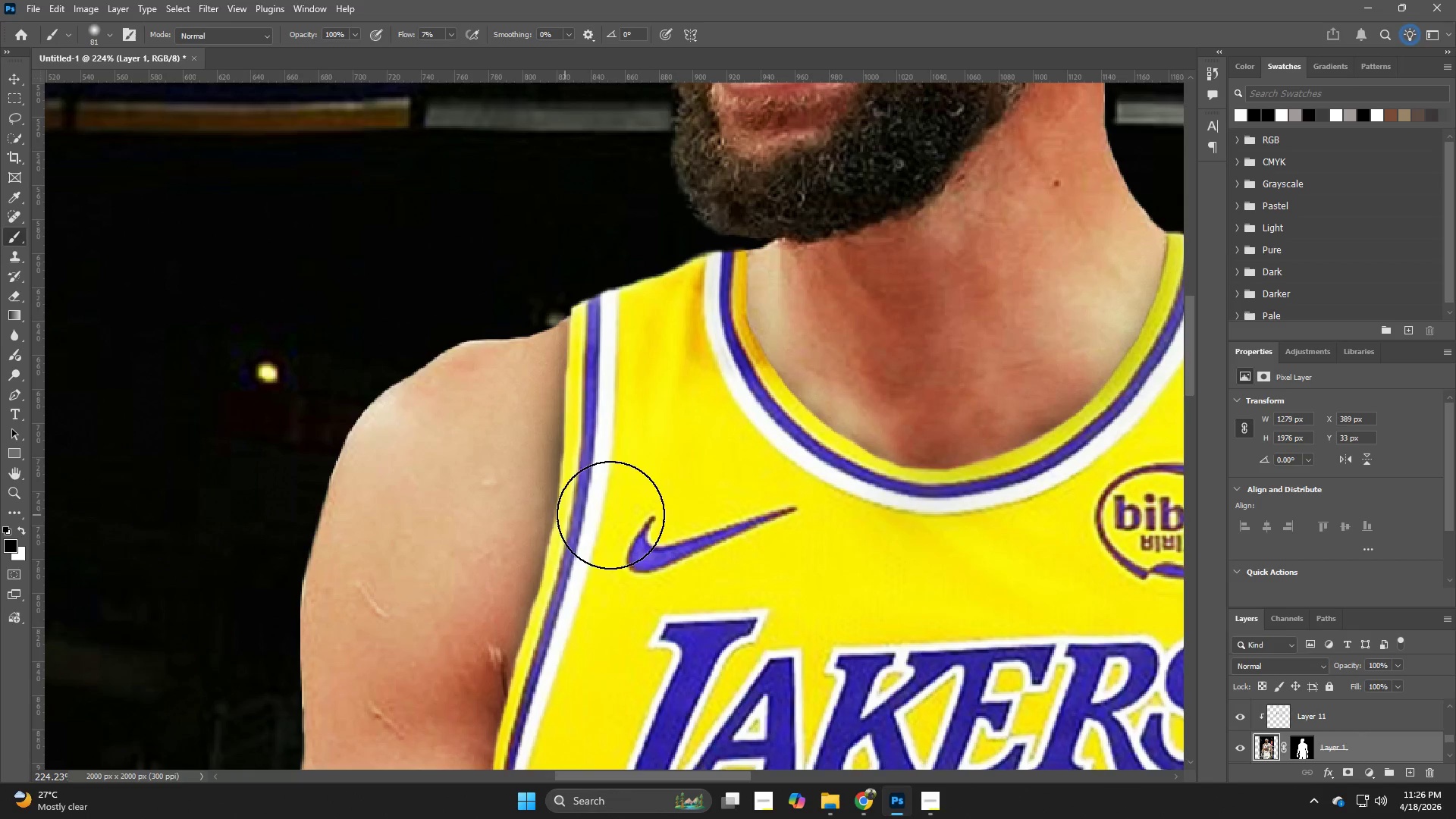 
hold_key(key=Z, duration=0.31)
 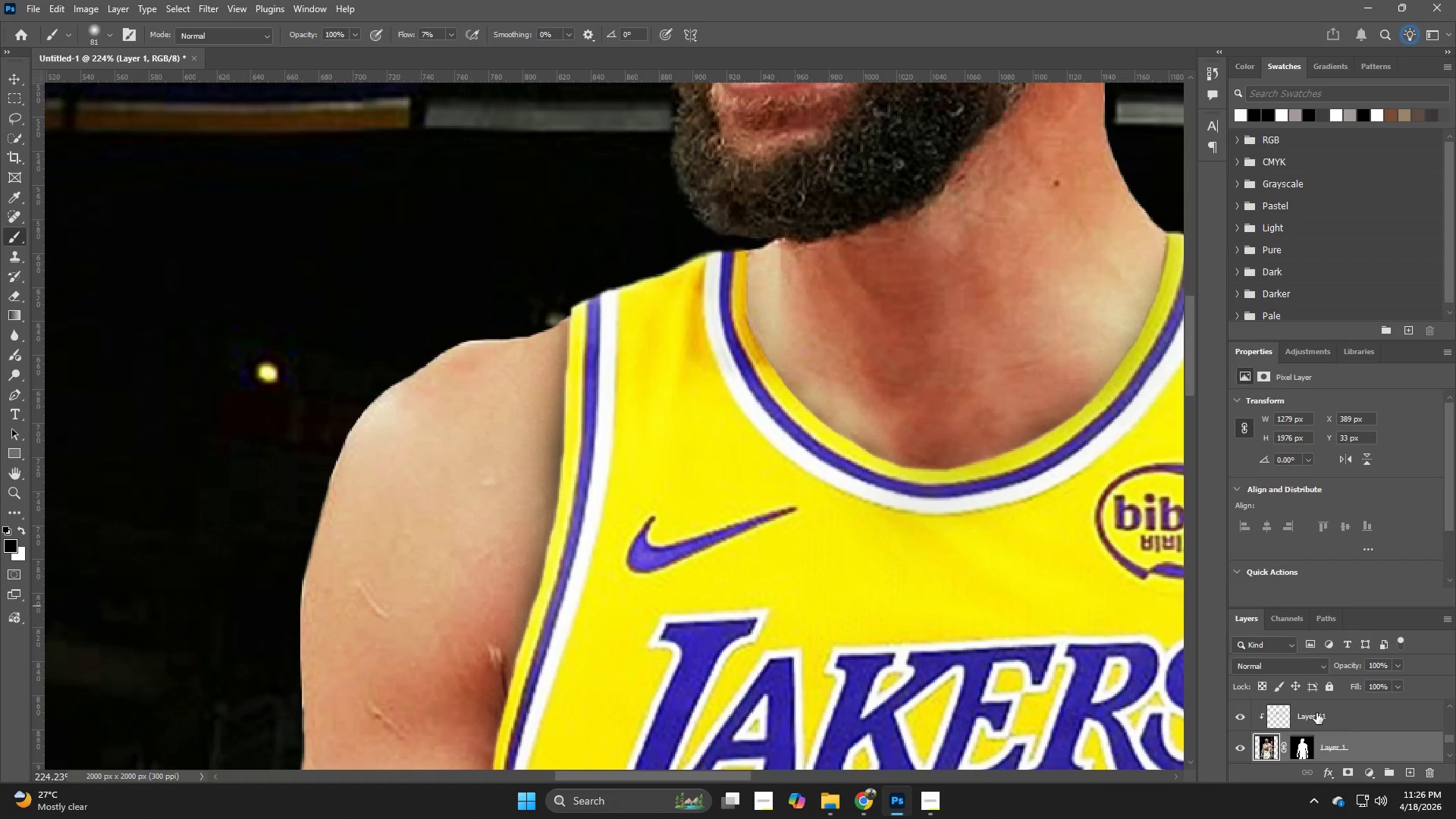 
left_click([1313, 720])
 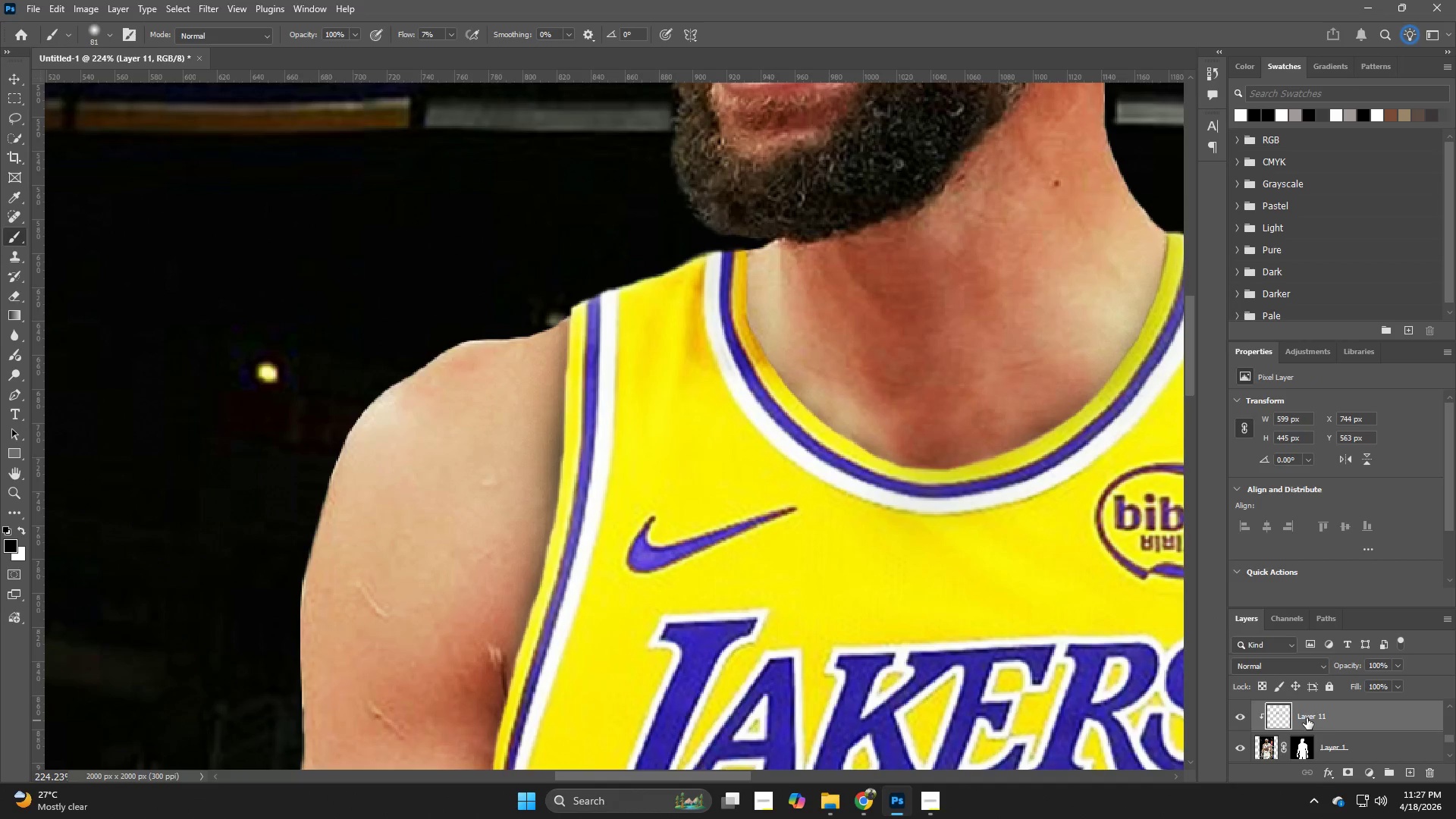 
left_click([1242, 718])
 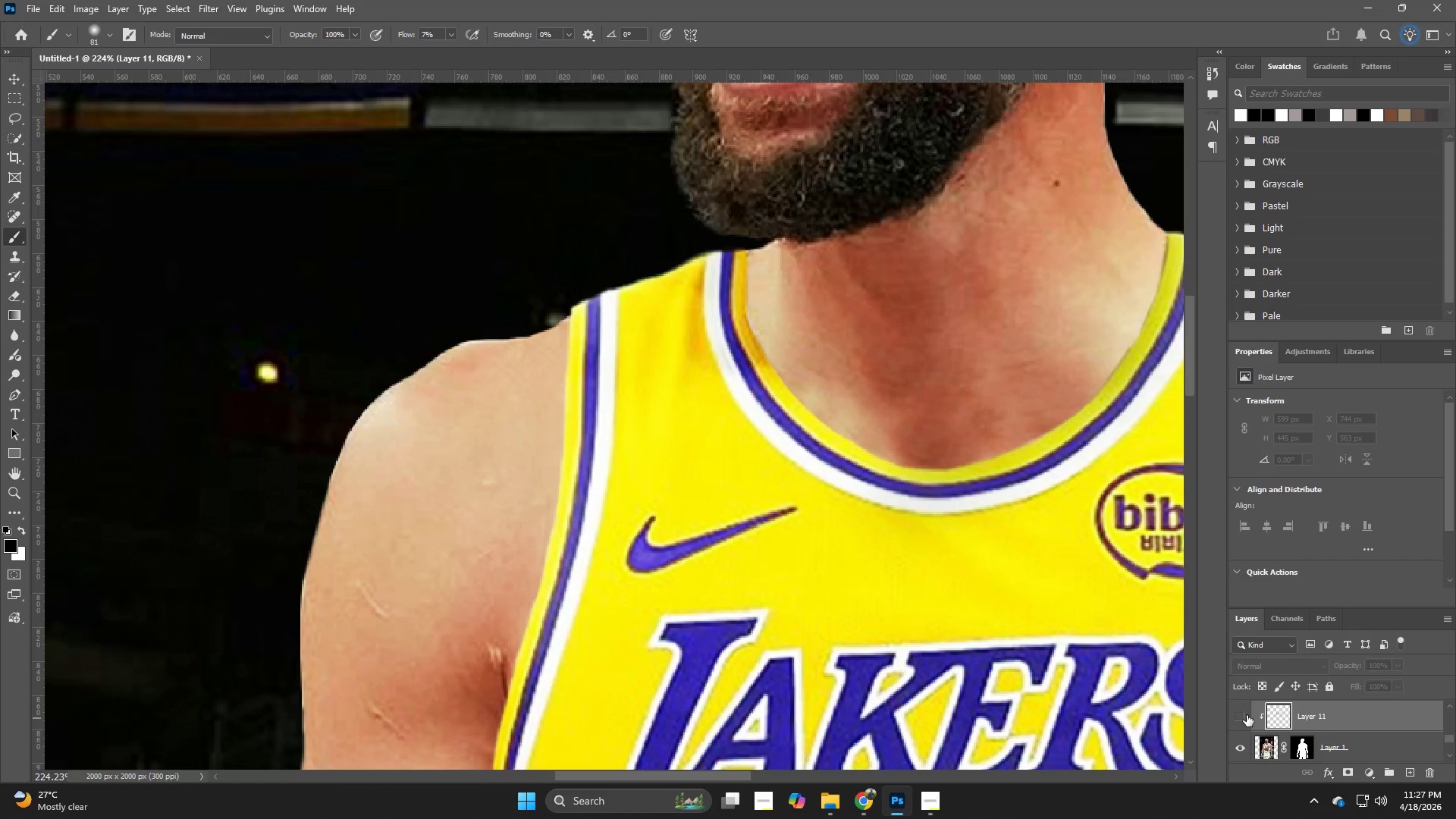 
wait(7.92)
 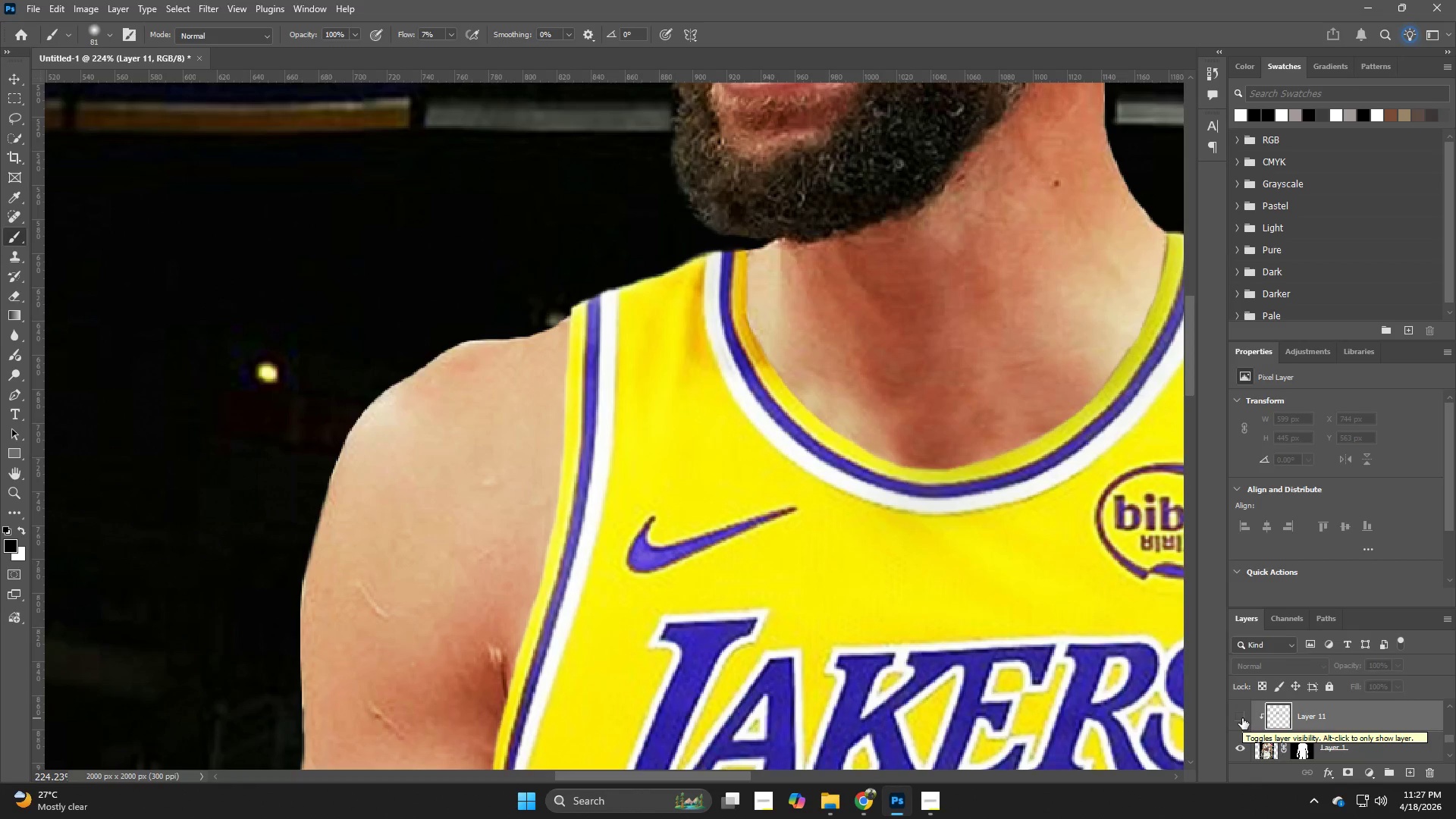 
left_click([1328, 748])
 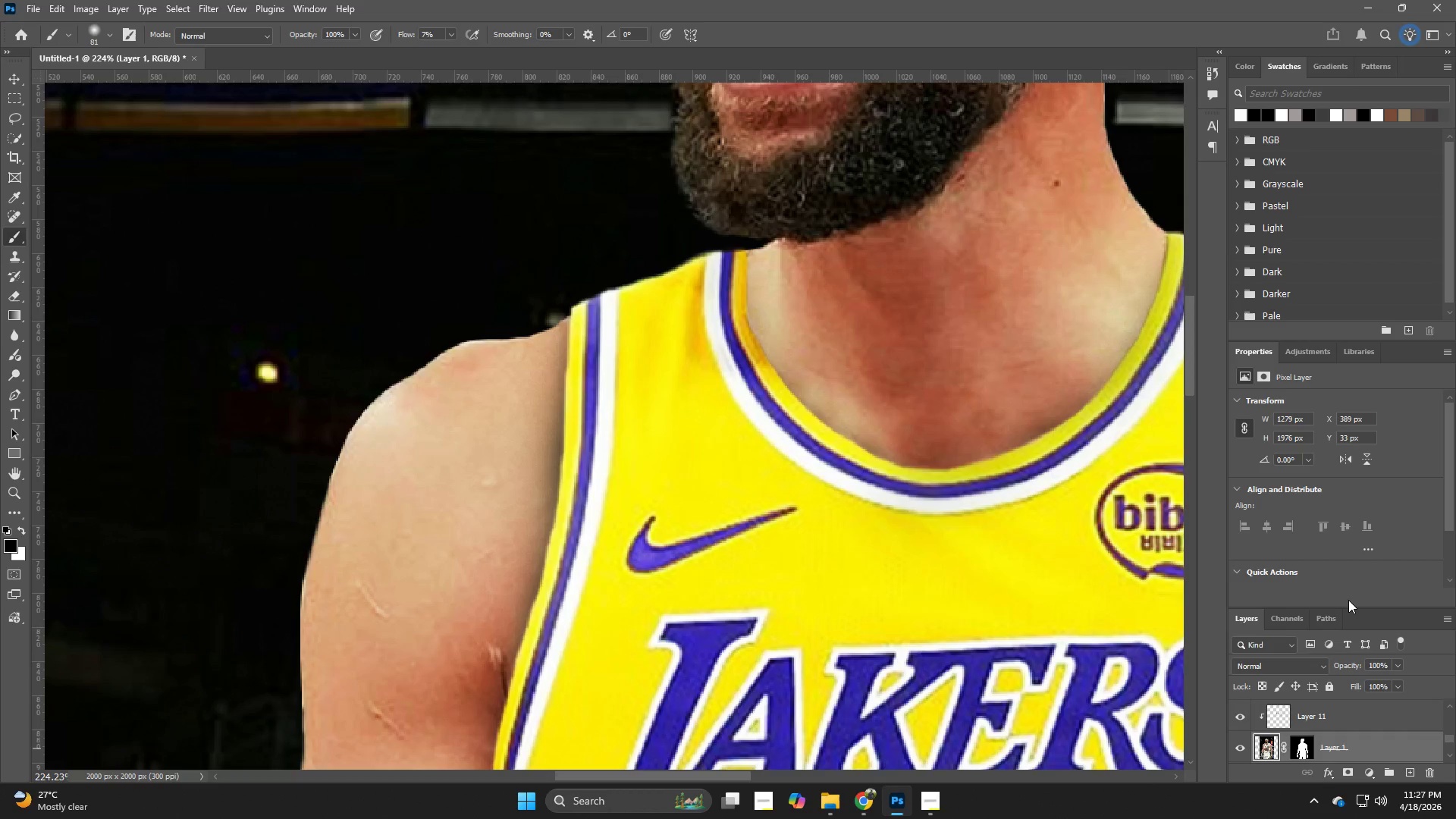 
left_click_drag(start_coordinate=[1351, 608], to_coordinate=[1351, 394])
 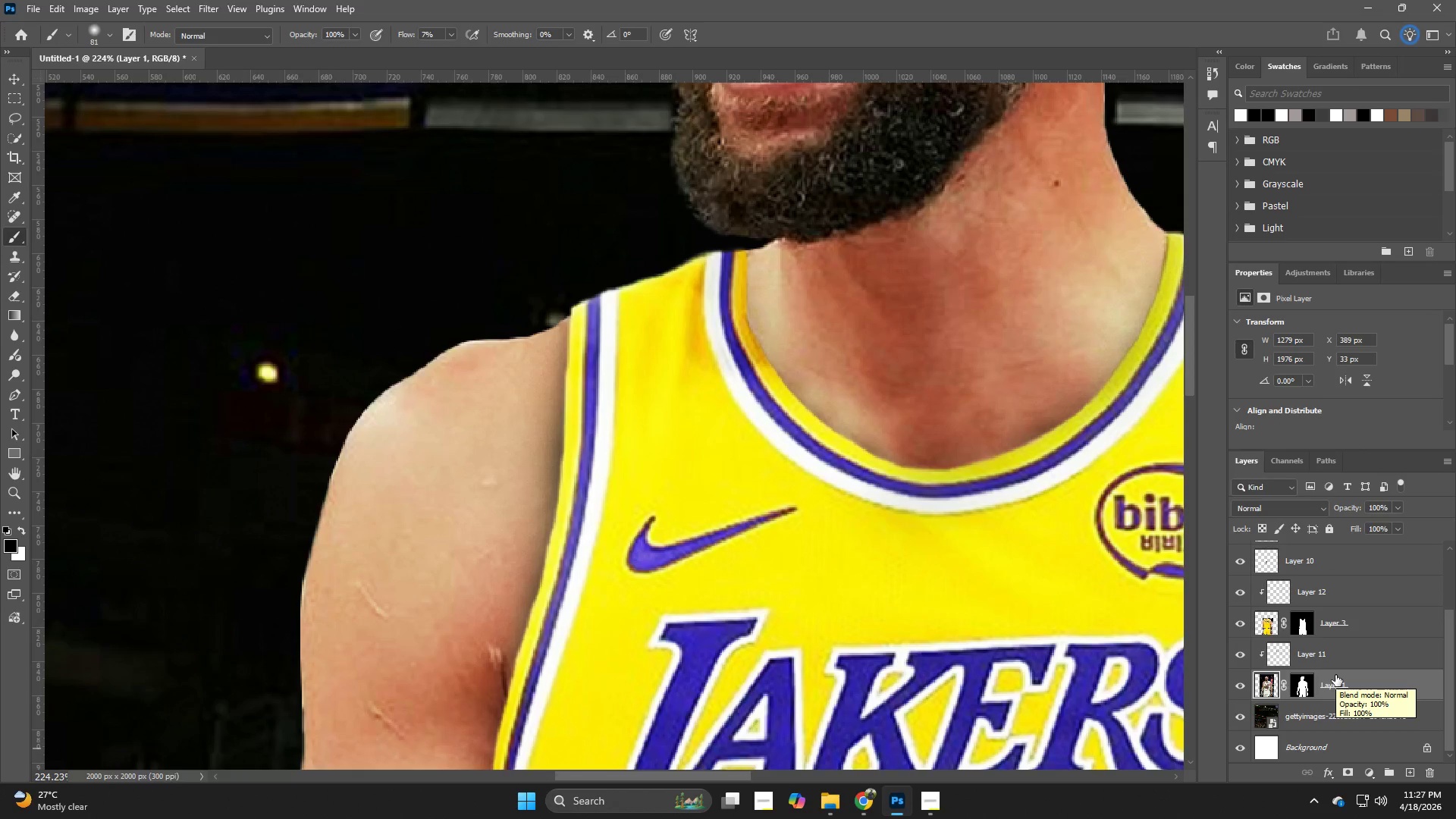 
wait(11.0)
 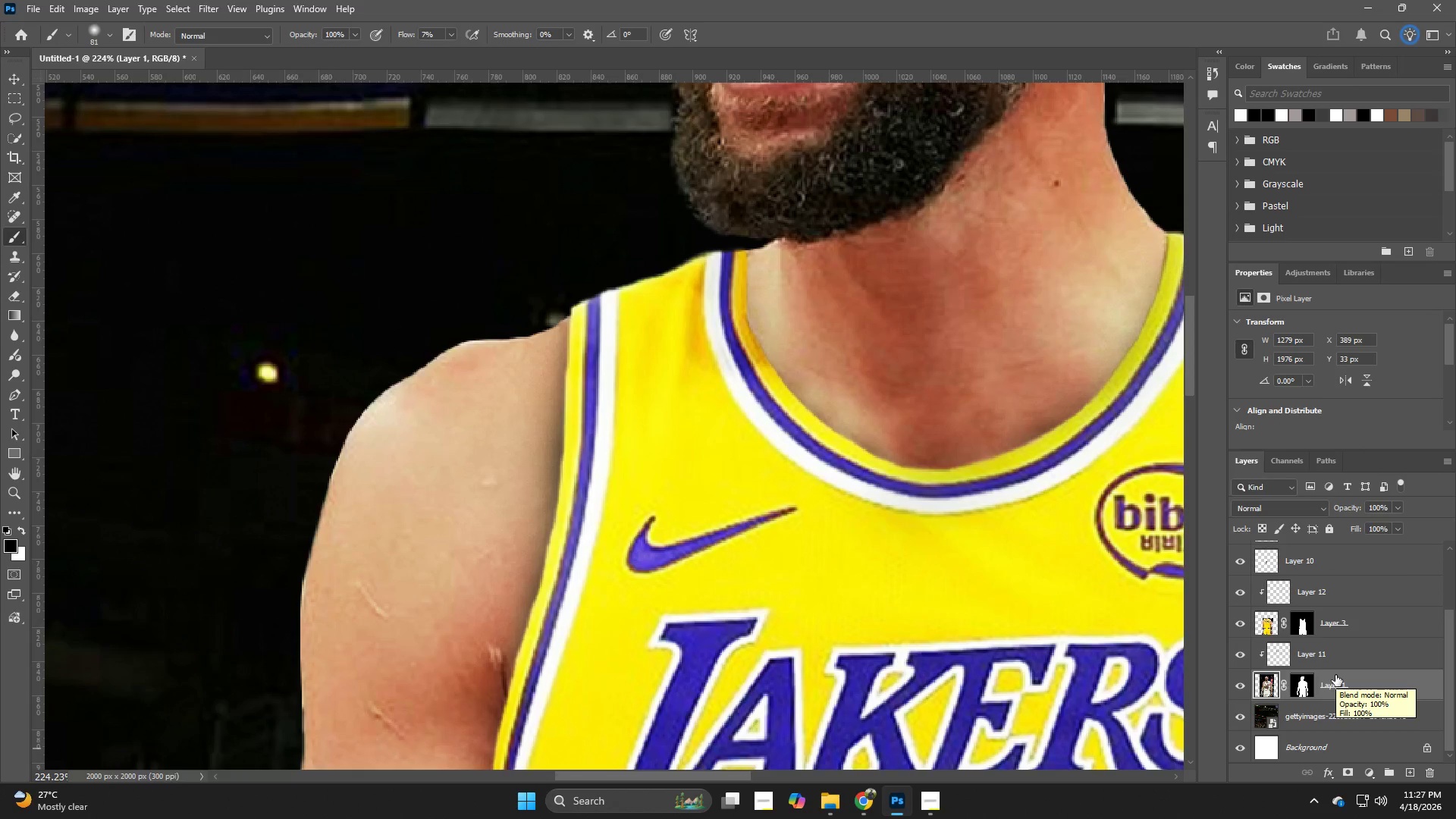 
hold_key(key=Z, duration=0.5)
 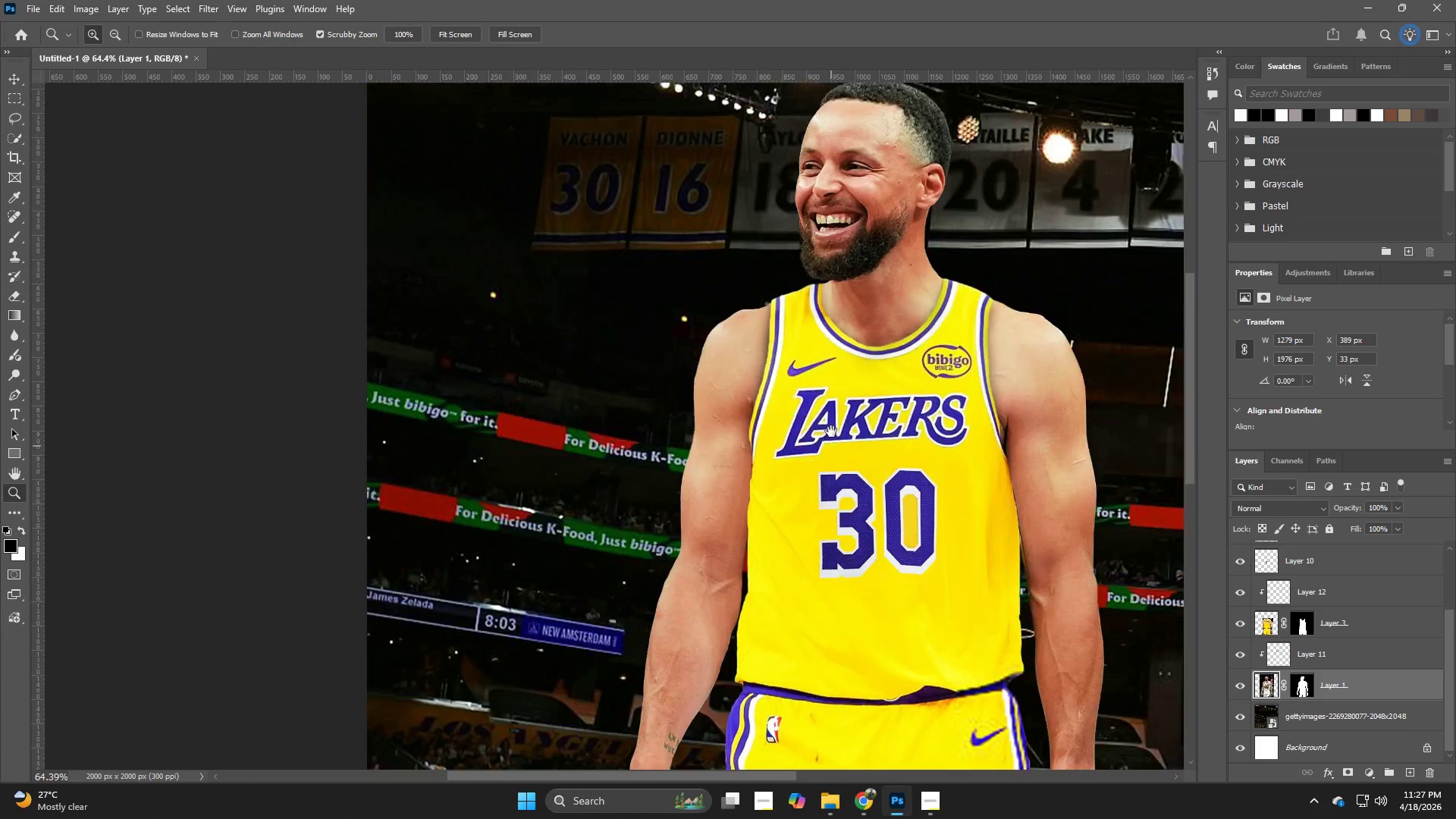 
left_click_drag(start_coordinate=[853, 454], to_coordinate=[776, 486])
 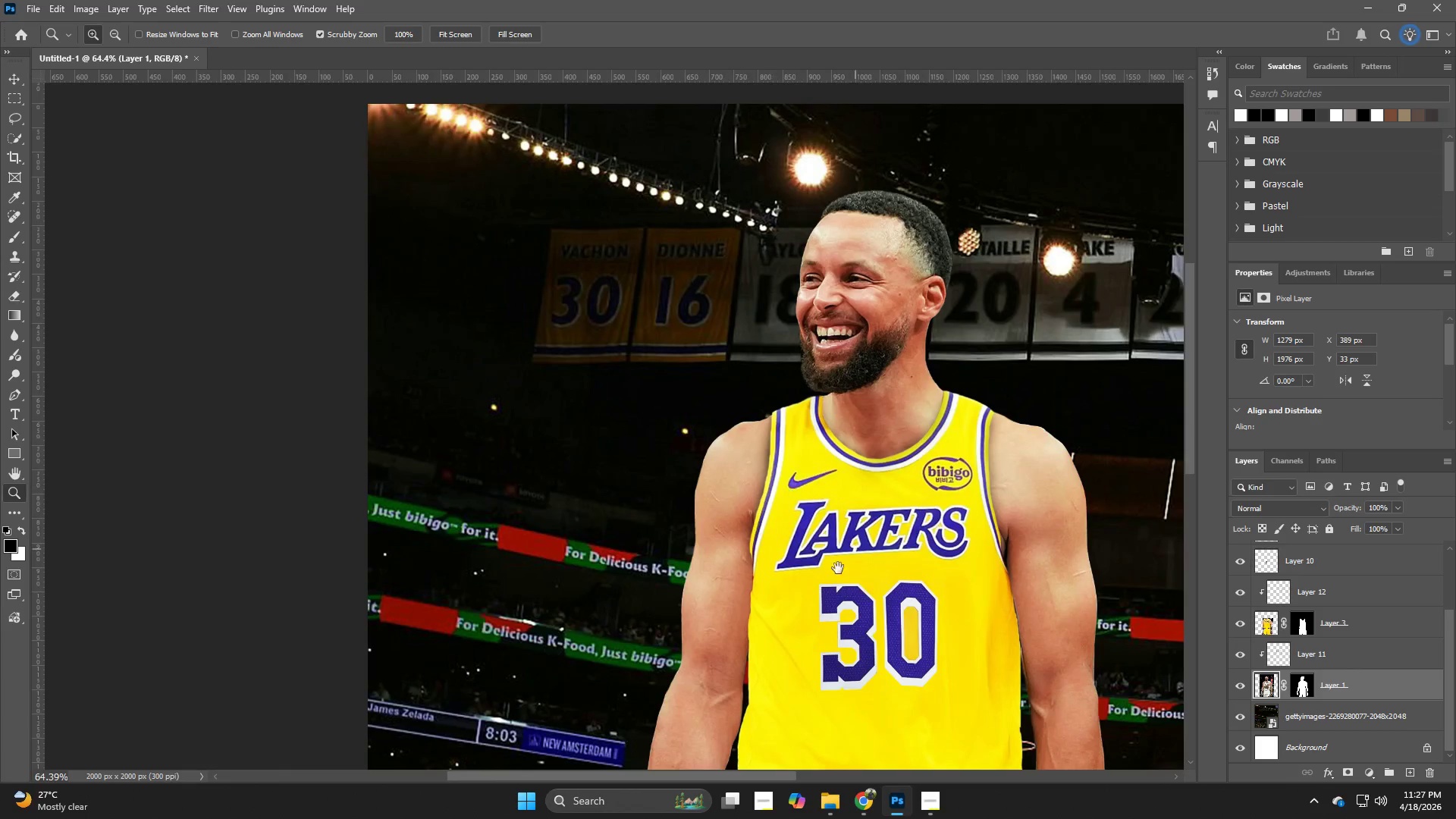 
hold_key(key=Space, duration=1.09)
 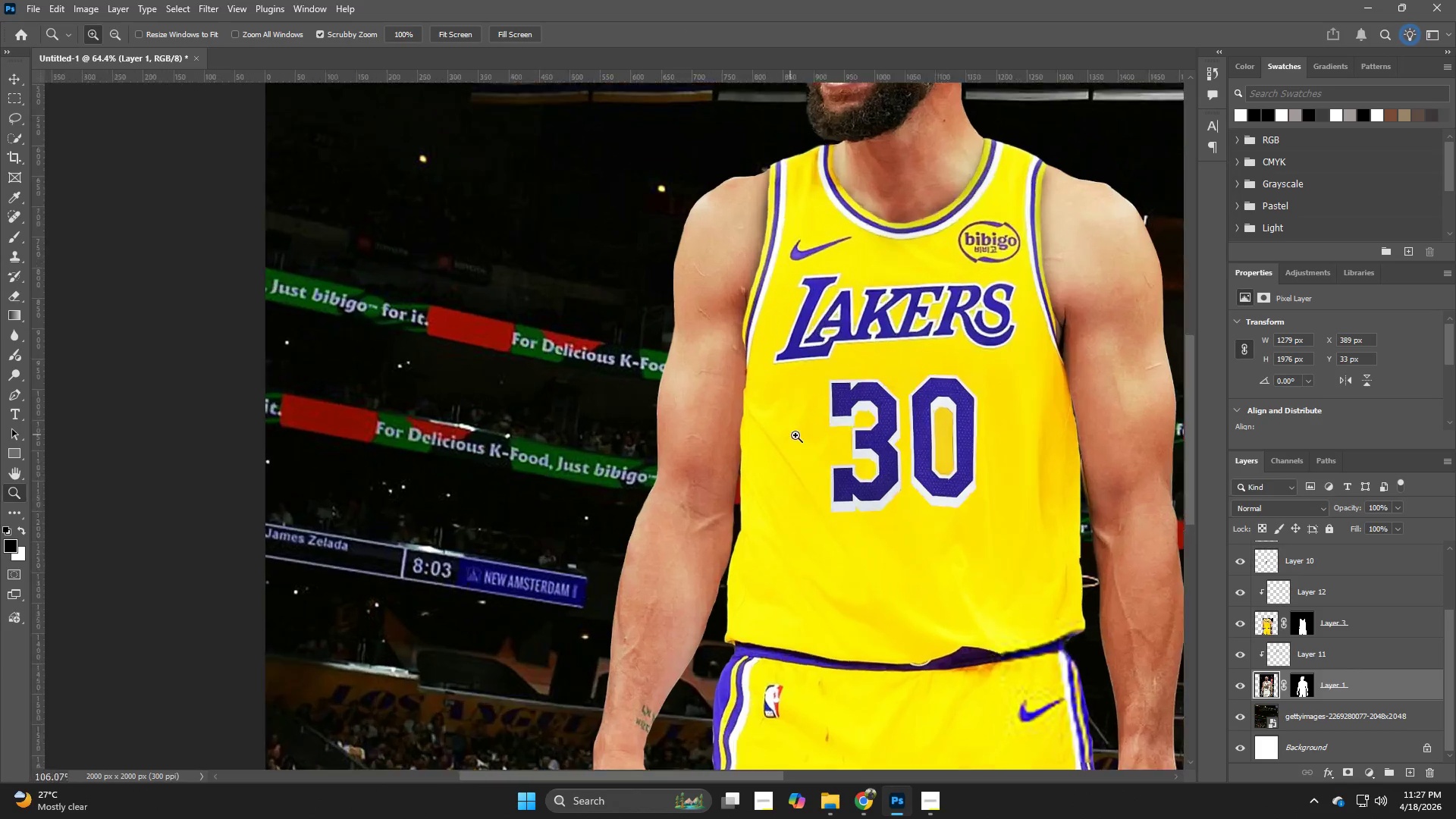 
left_click_drag(start_coordinate=[832, 569], to_coordinate=[827, 371])
 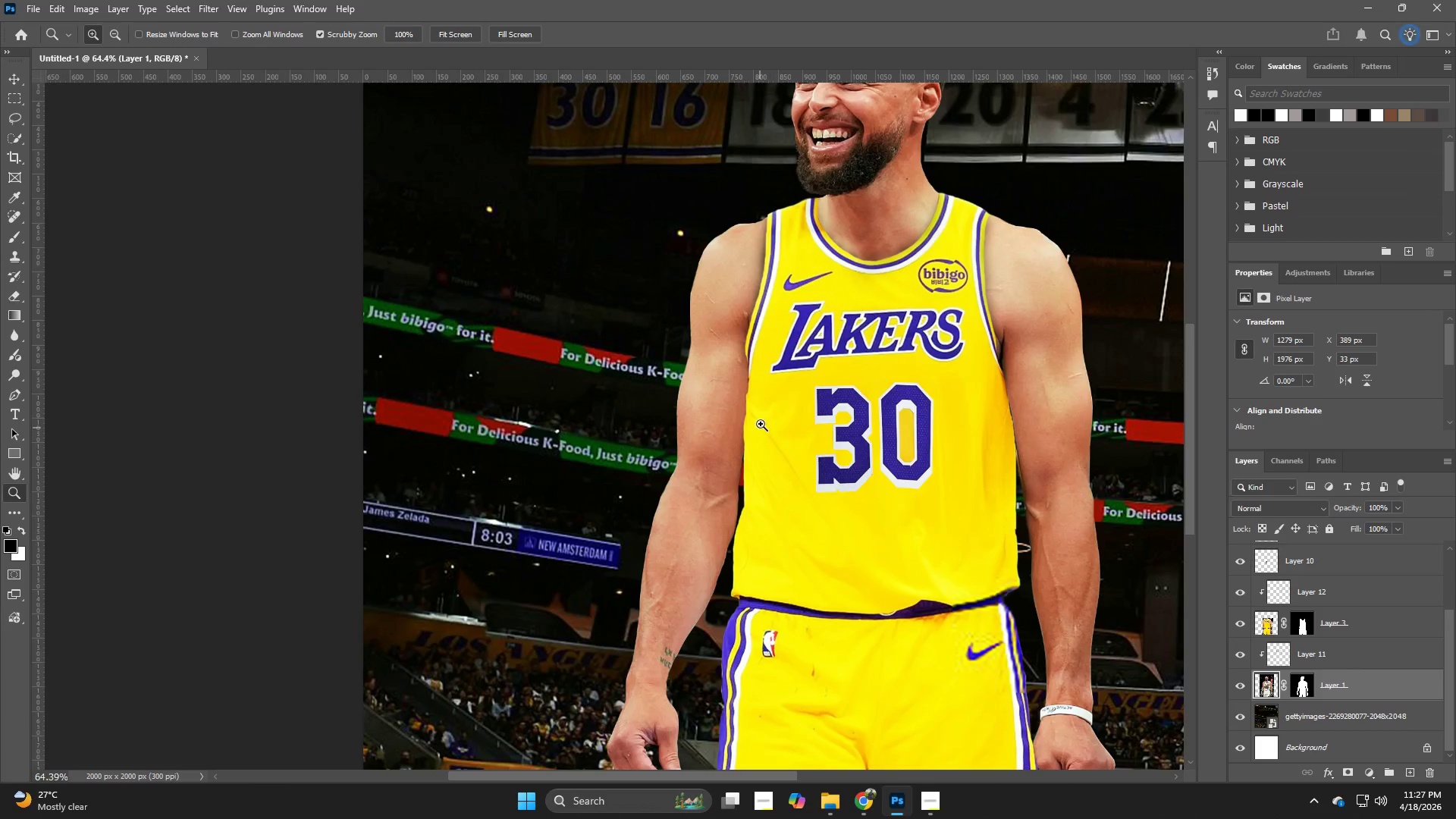 
hold_key(key=Z, duration=0.53)
 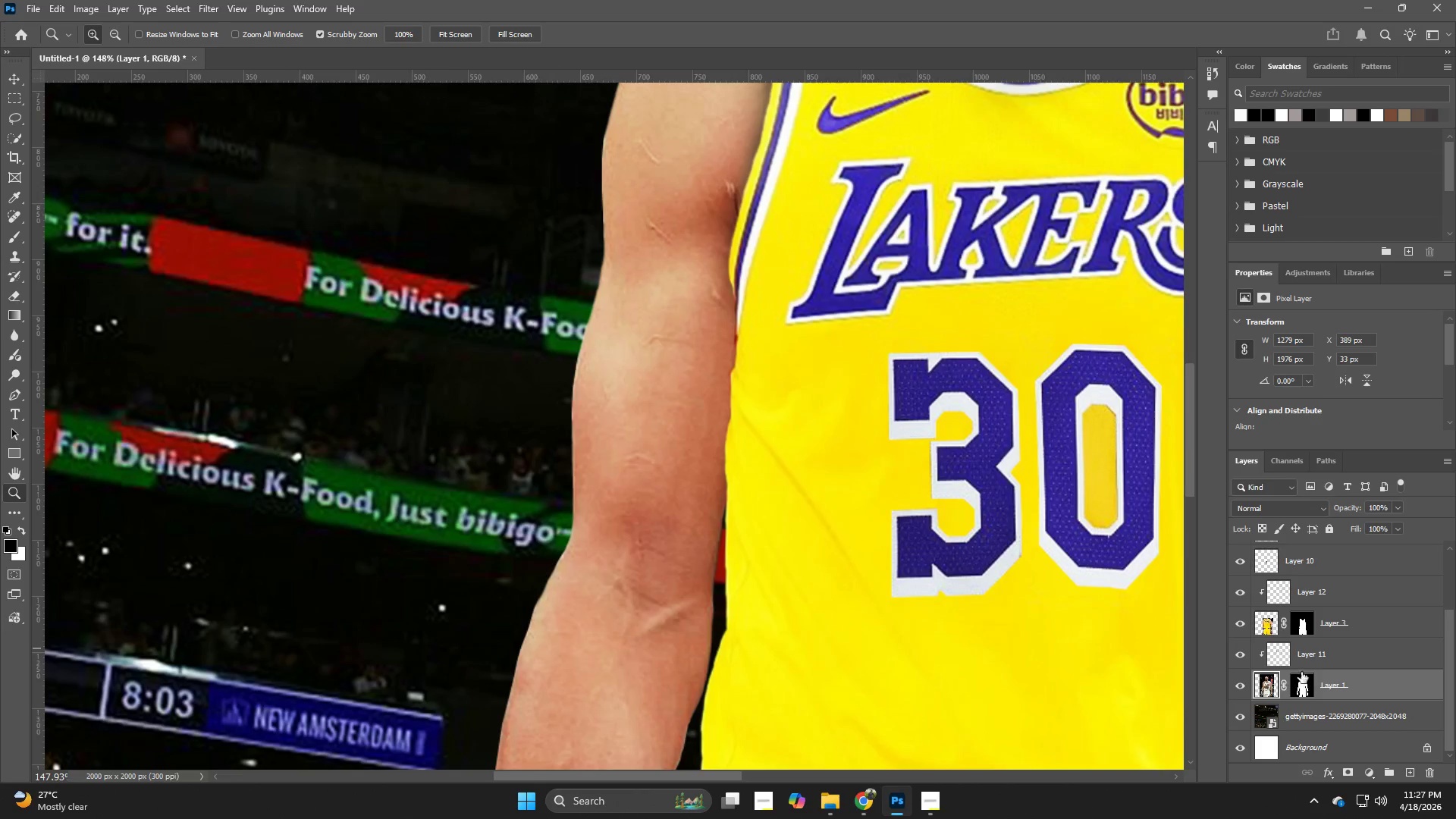 
left_click_drag(start_coordinate=[758, 411], to_coordinate=[811, 440])
 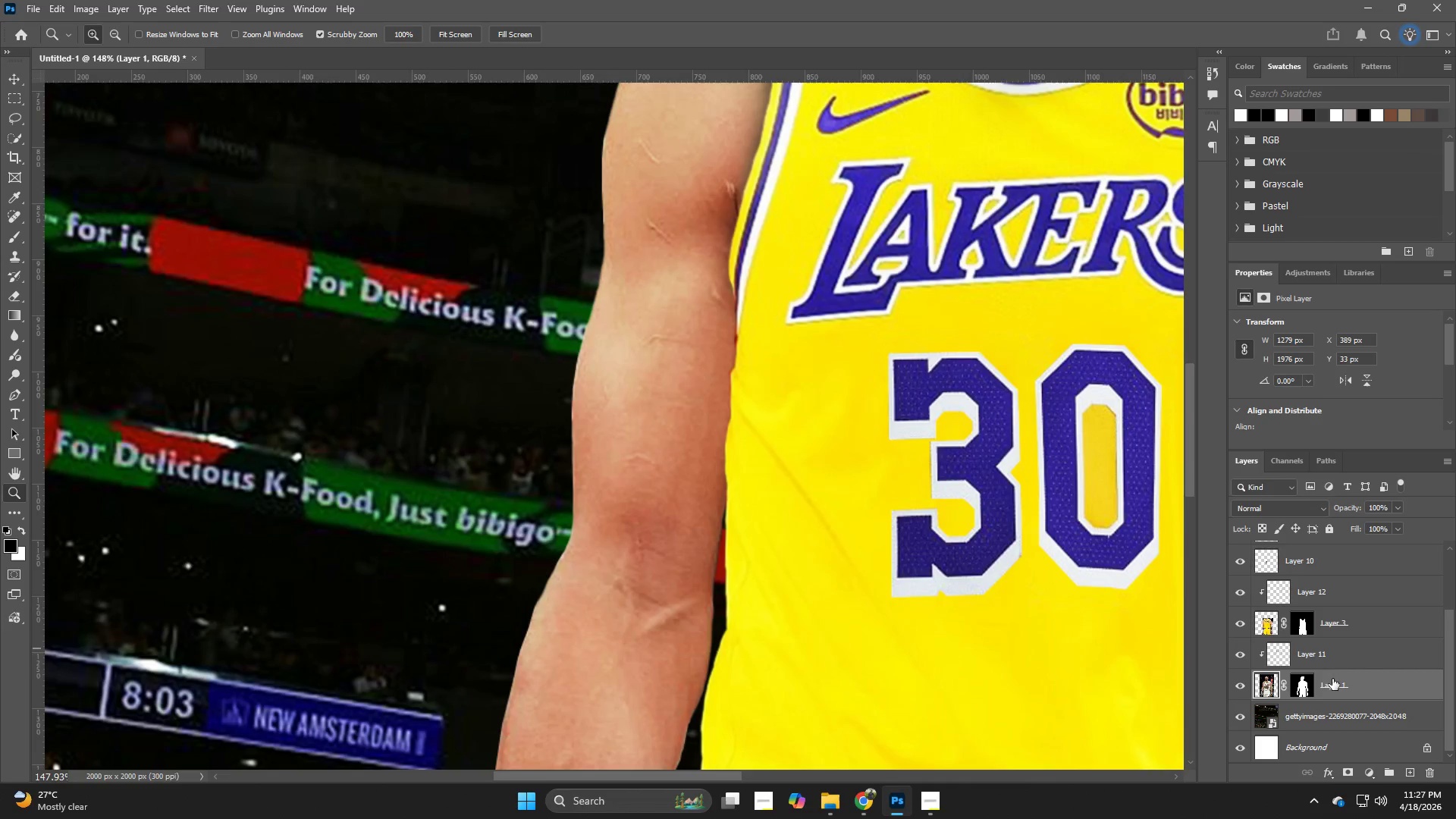 
double_click([1325, 654])
 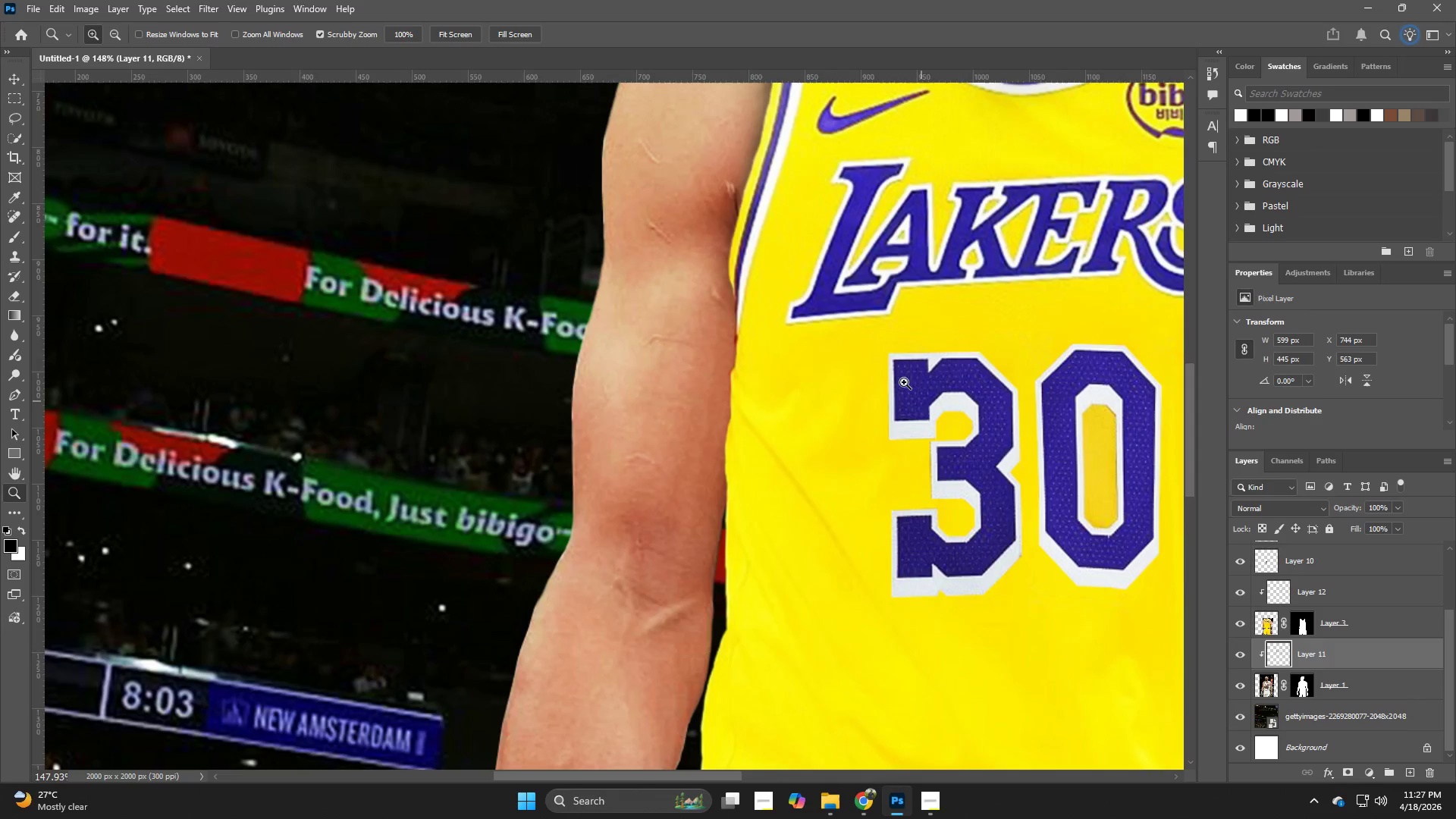 
key(B)
 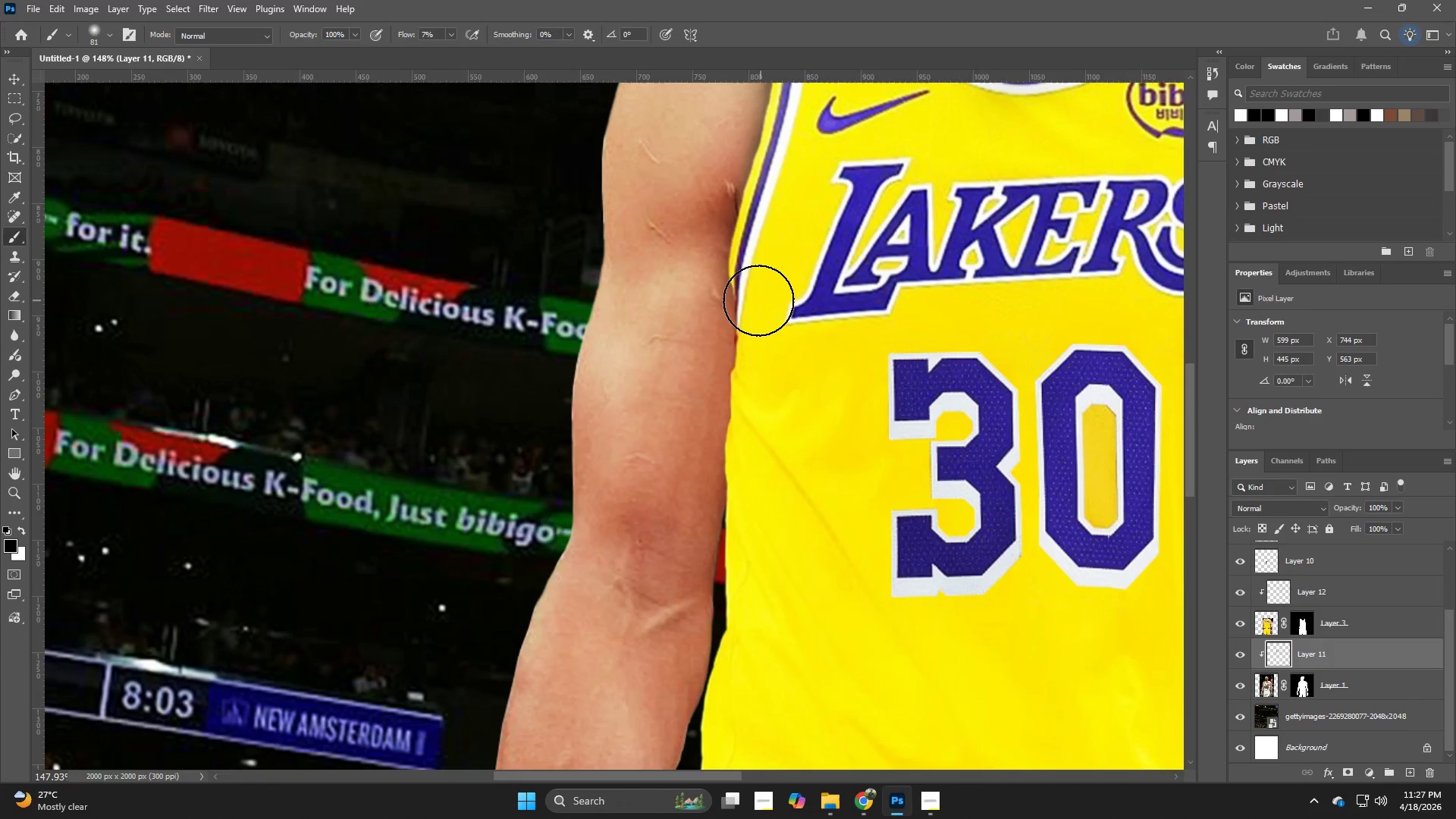 
left_click_drag(start_coordinate=[756, 300], to_coordinate=[750, 554])
 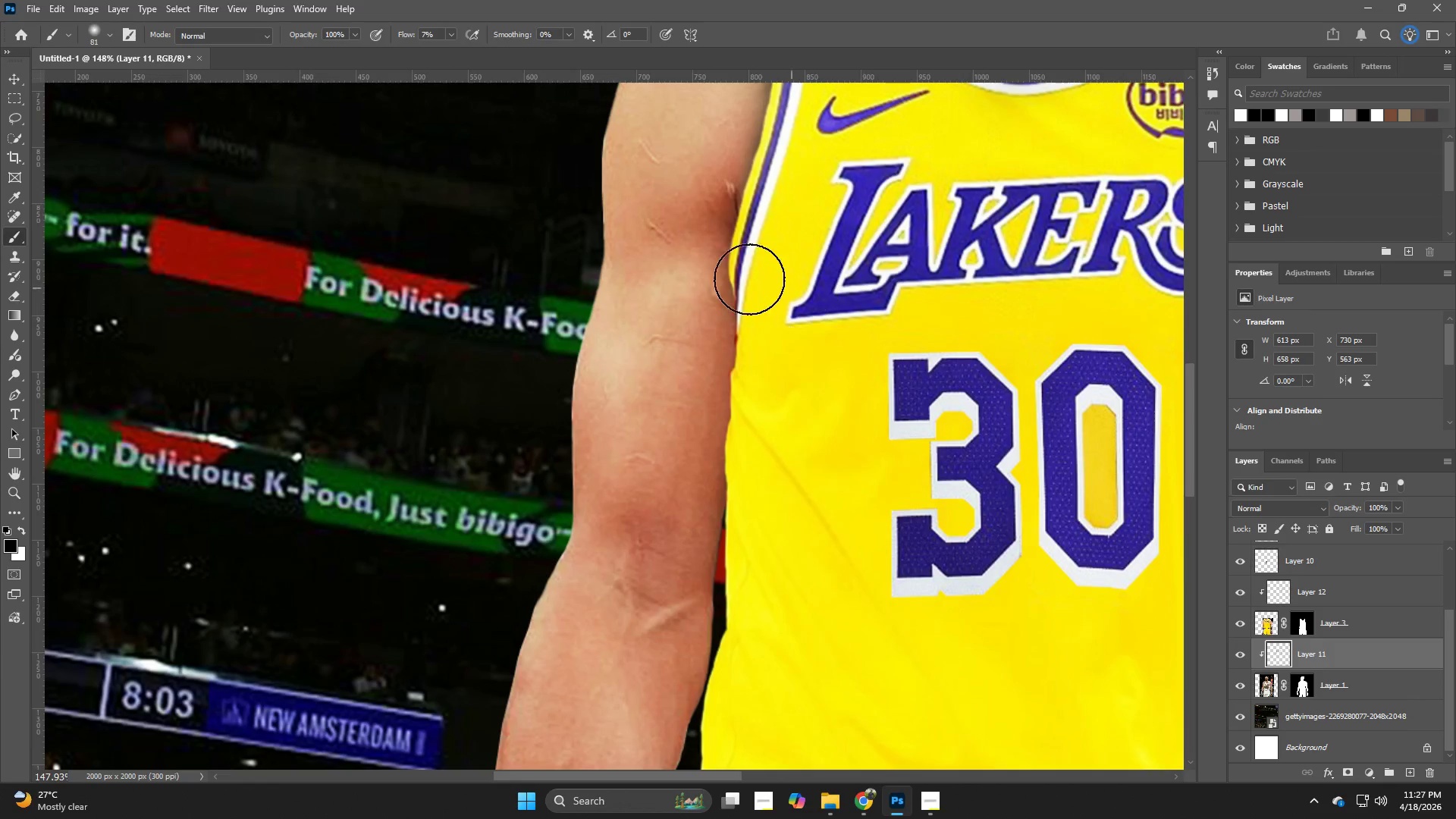 
left_click_drag(start_coordinate=[756, 277], to_coordinate=[755, 564])
 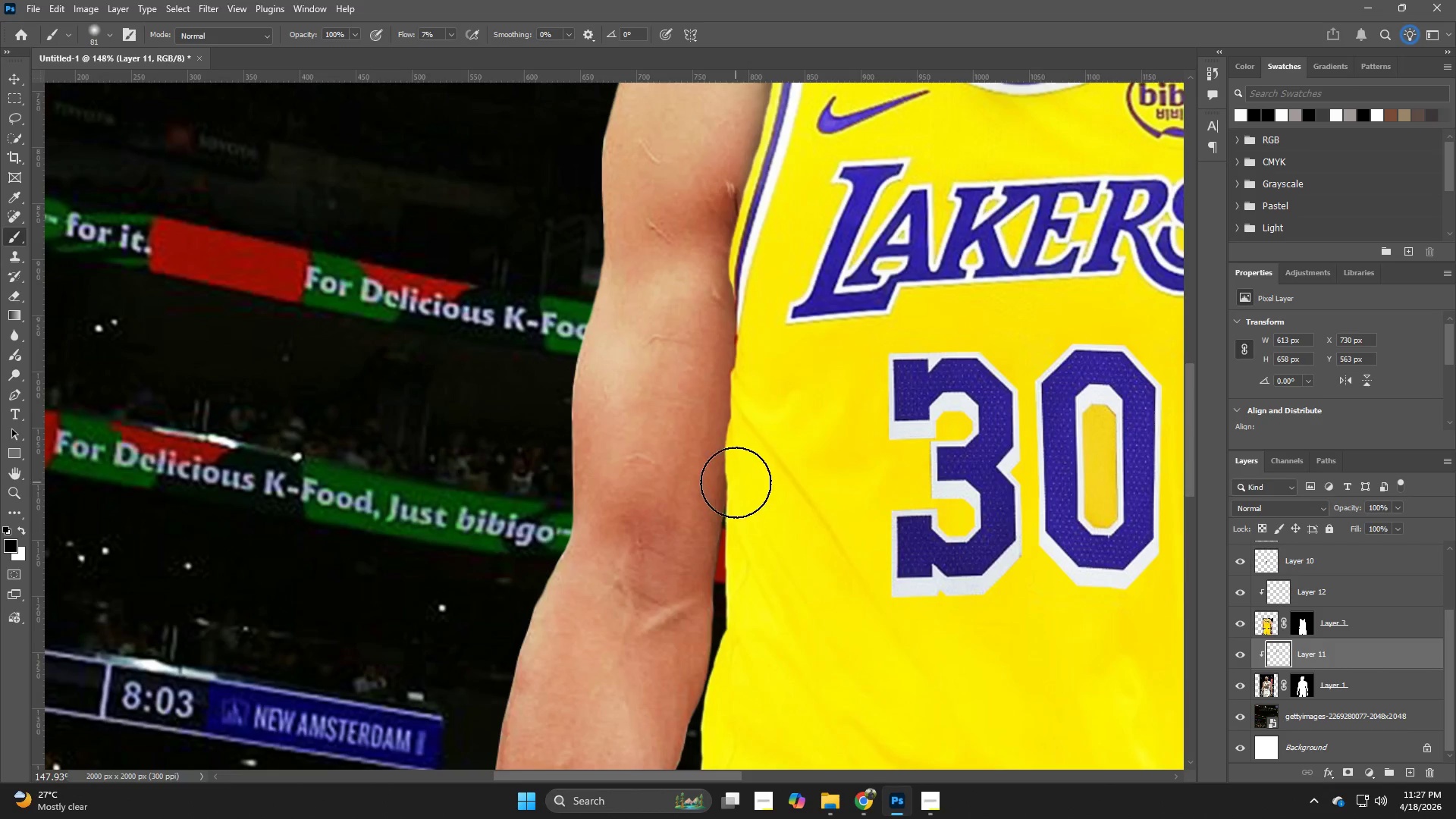 
left_click_drag(start_coordinate=[736, 488], to_coordinate=[764, 726])
 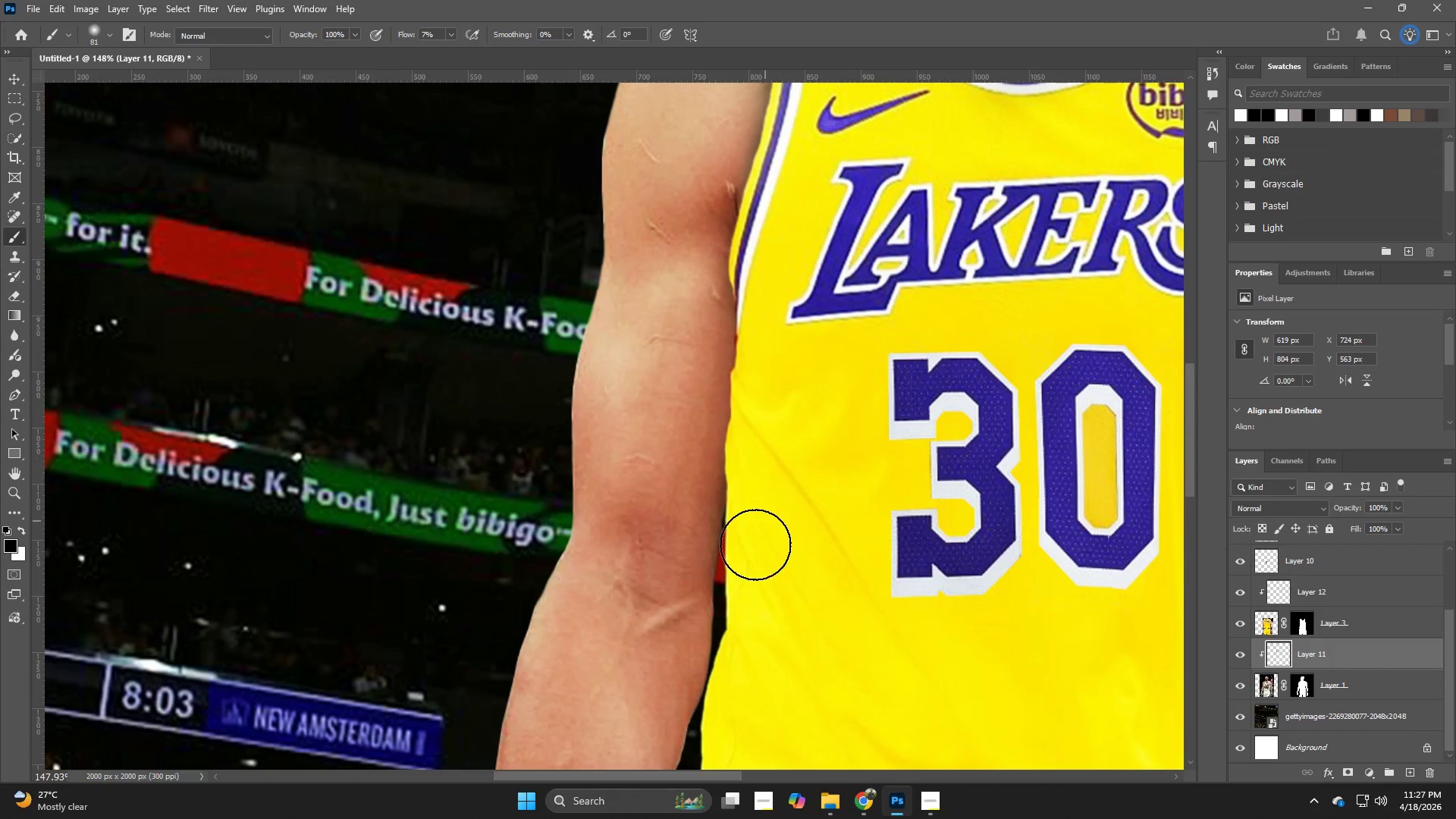 
left_click_drag(start_coordinate=[748, 554], to_coordinate=[702, 818])
 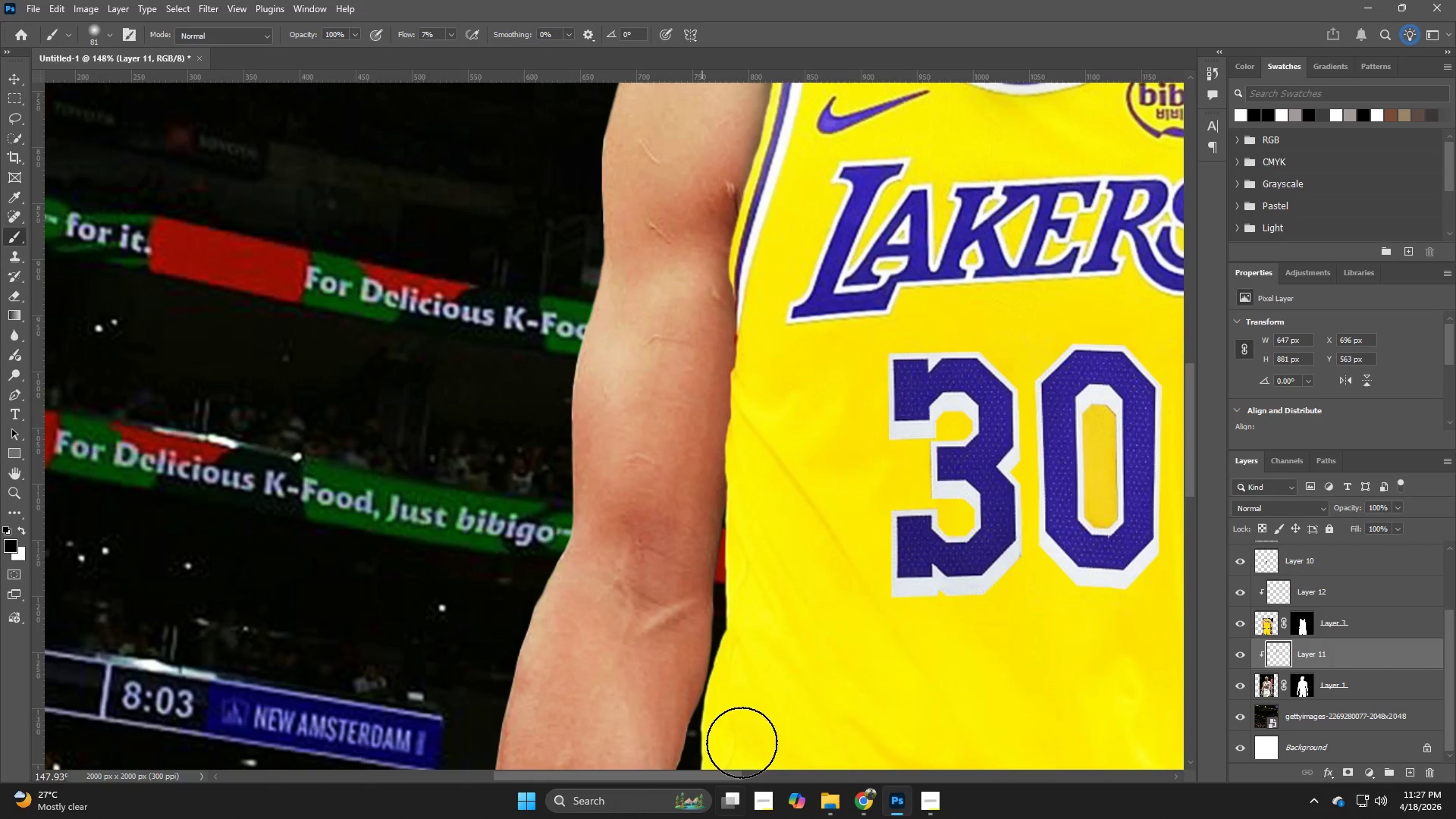 
hold_key(key=Space, duration=0.56)
 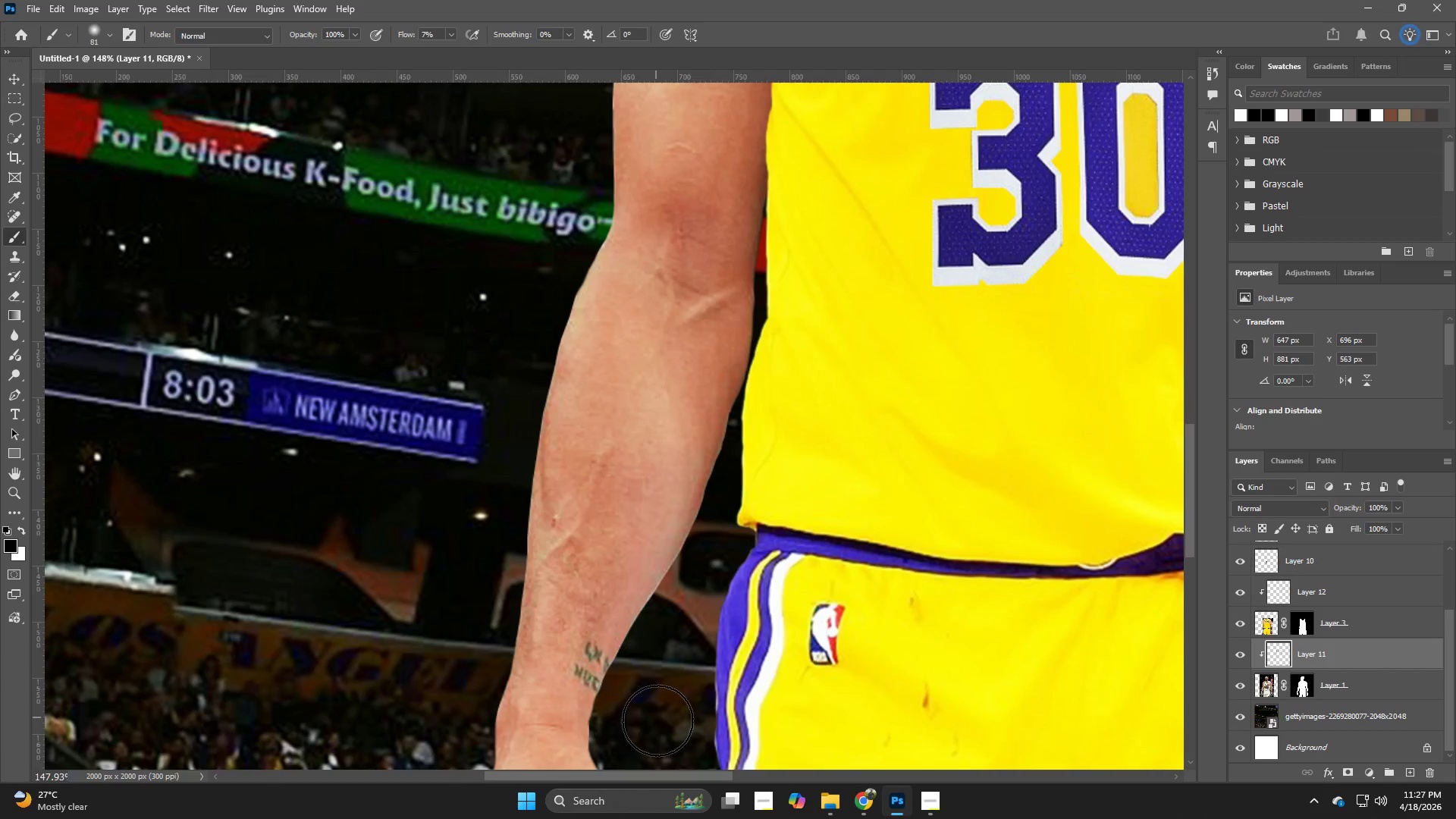 
left_click_drag(start_coordinate=[777, 613], to_coordinate=[818, 302])
 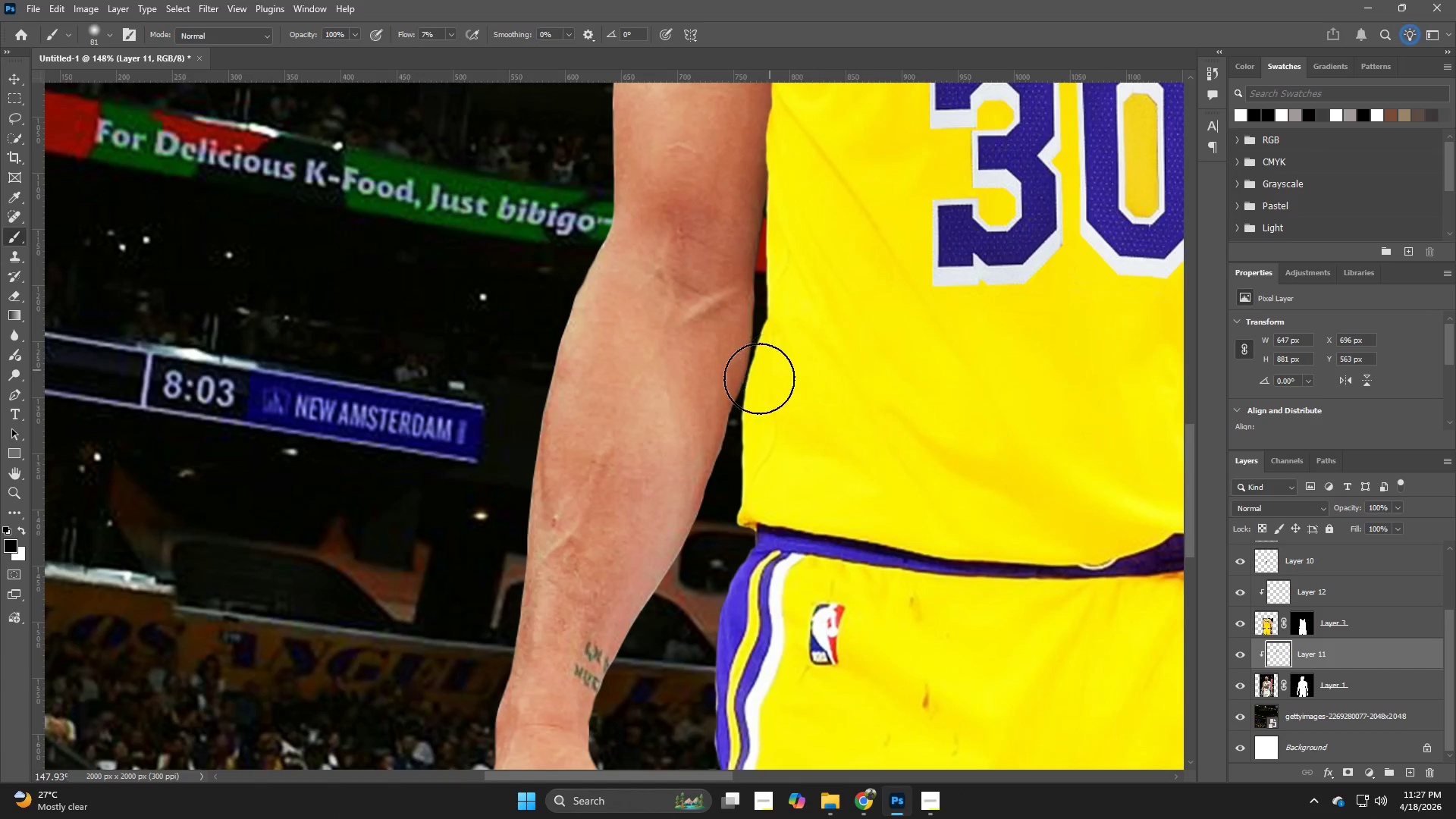 
left_click_drag(start_coordinate=[757, 392], to_coordinate=[657, 720])
 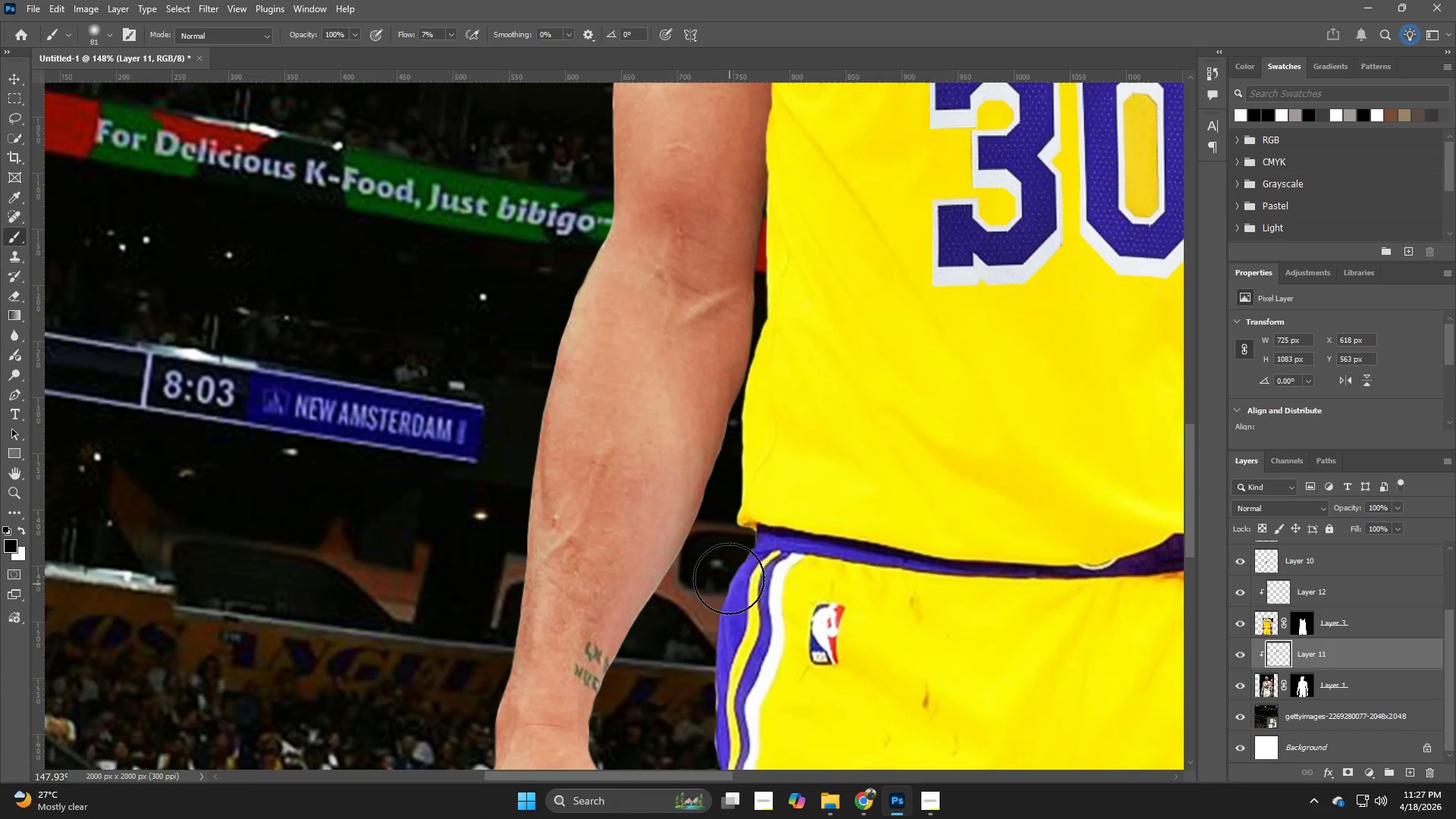 
left_click_drag(start_coordinate=[719, 582], to_coordinate=[595, 770])
 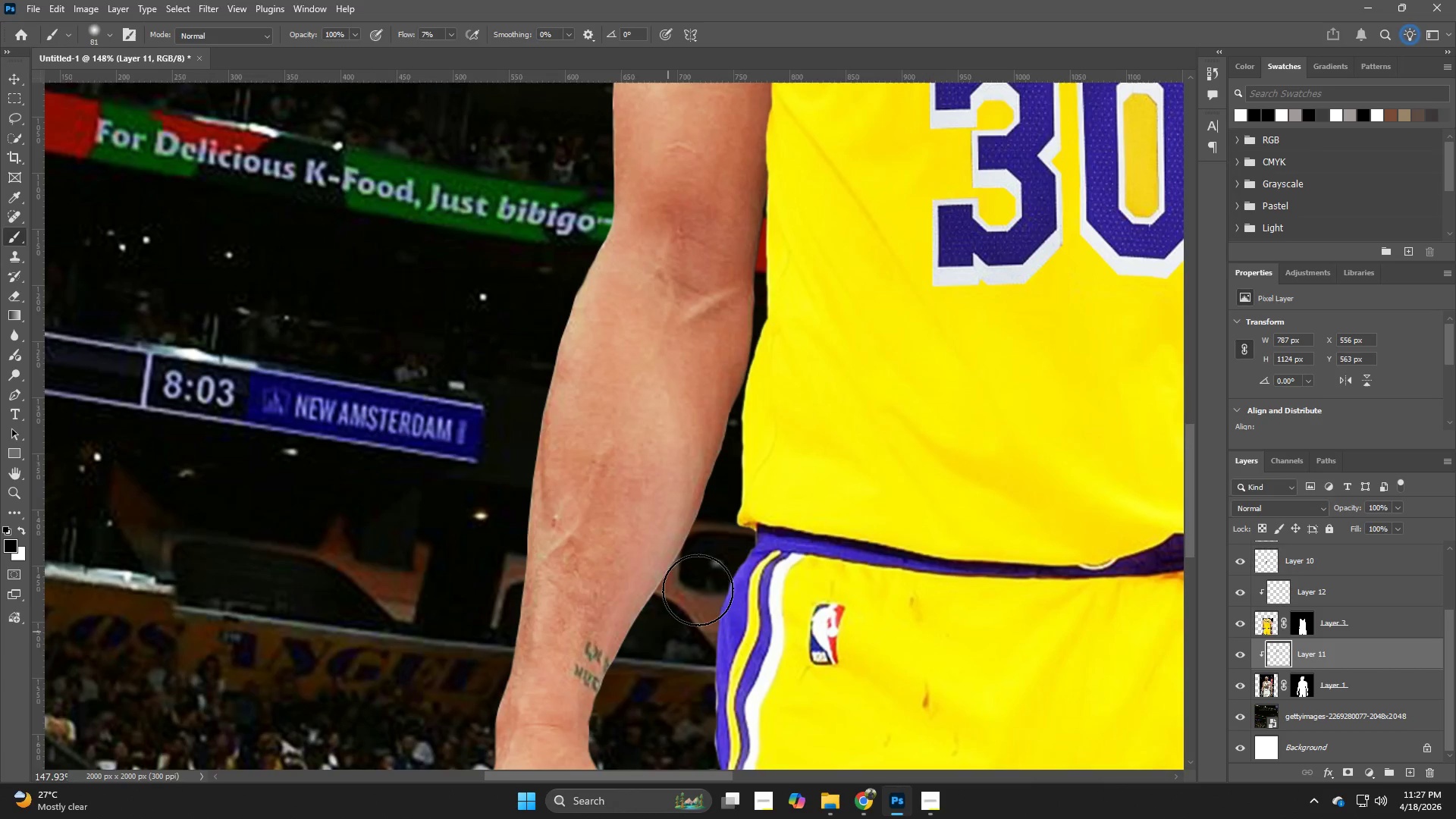 
left_click_drag(start_coordinate=[698, 588], to_coordinate=[654, 766])
 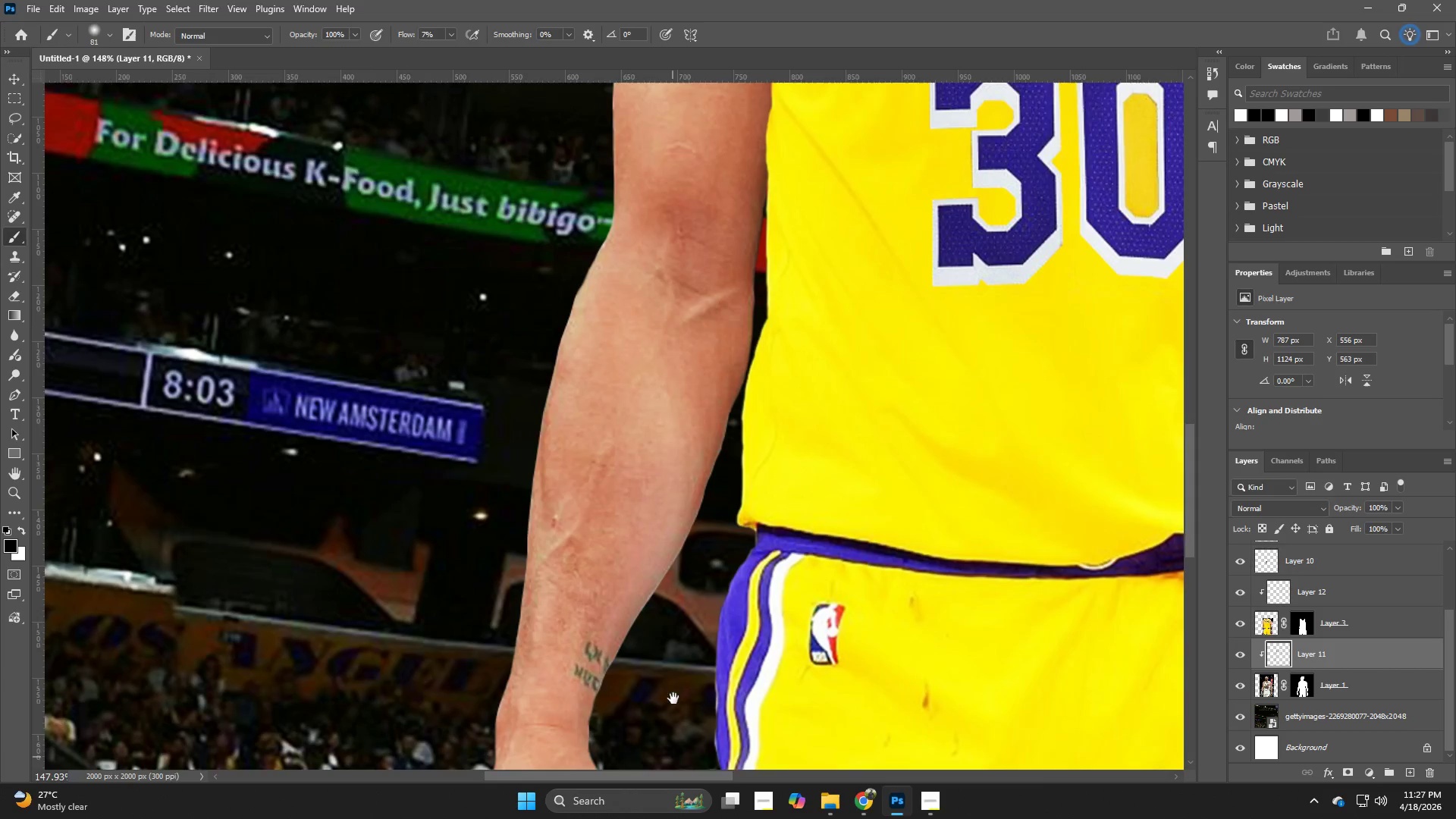 
hold_key(key=Space, duration=0.58)
 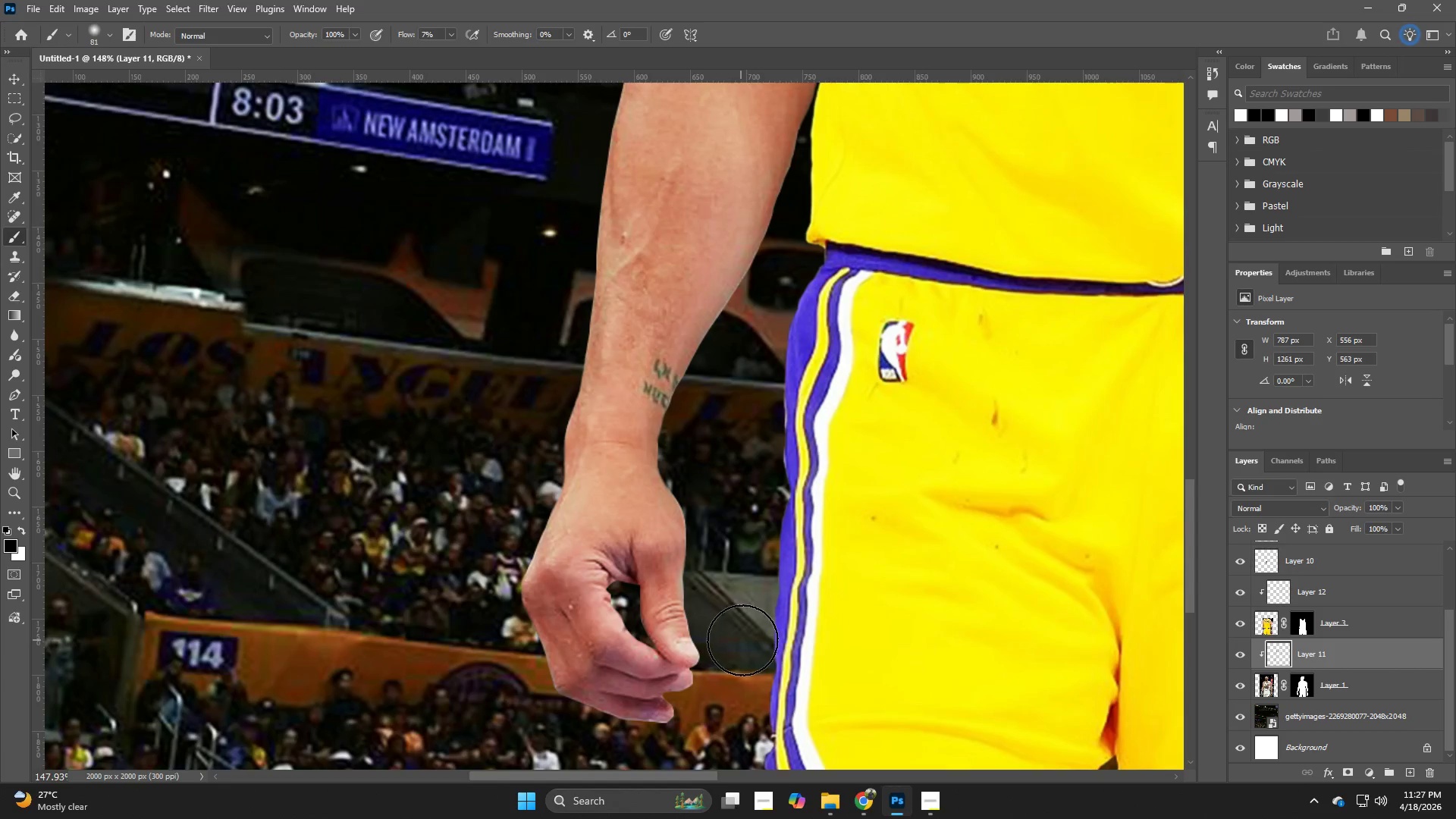 
left_click_drag(start_coordinate=[673, 674], to_coordinate=[742, 391])
 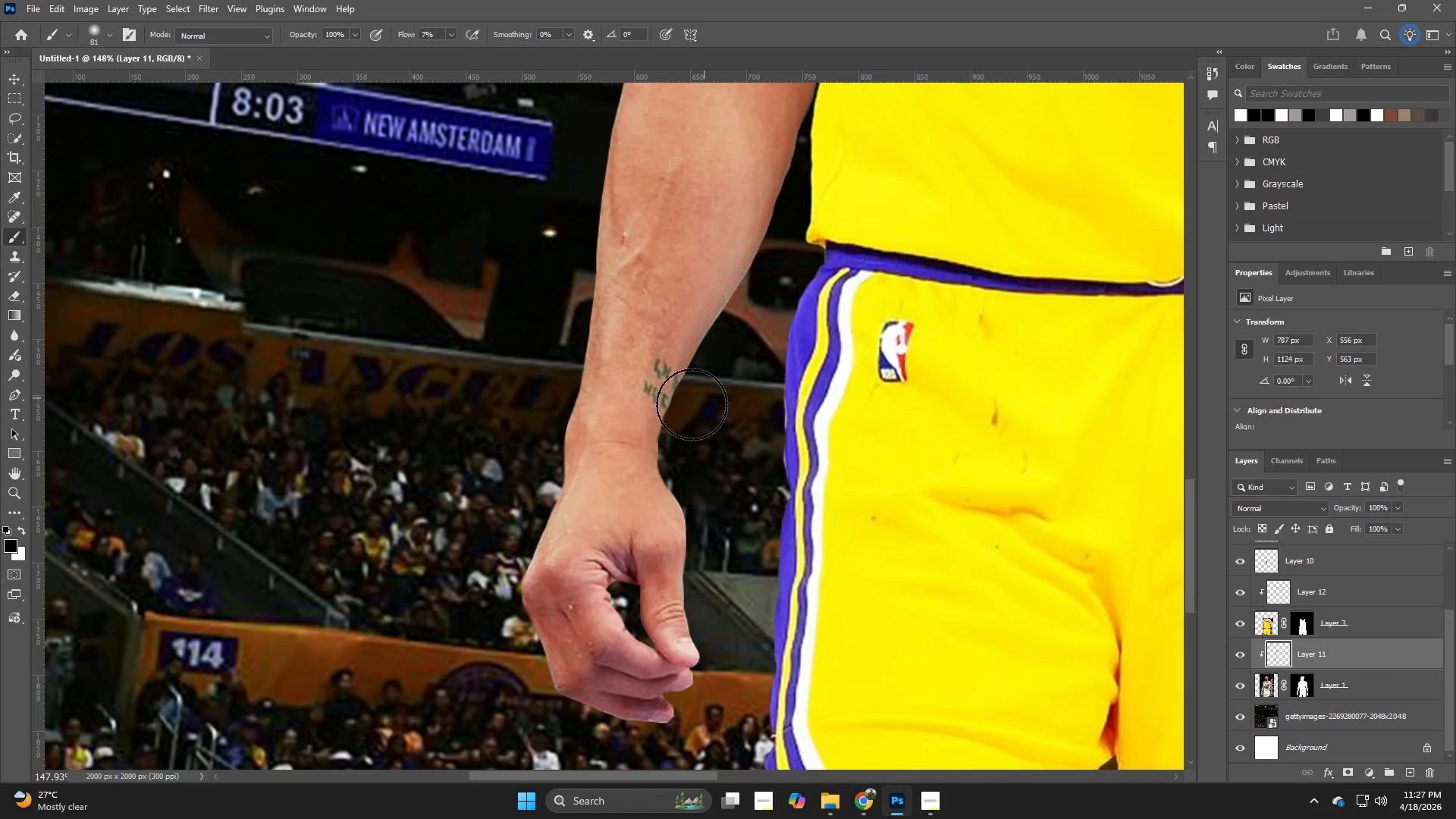 
left_click_drag(start_coordinate=[686, 415], to_coordinate=[739, 639])
 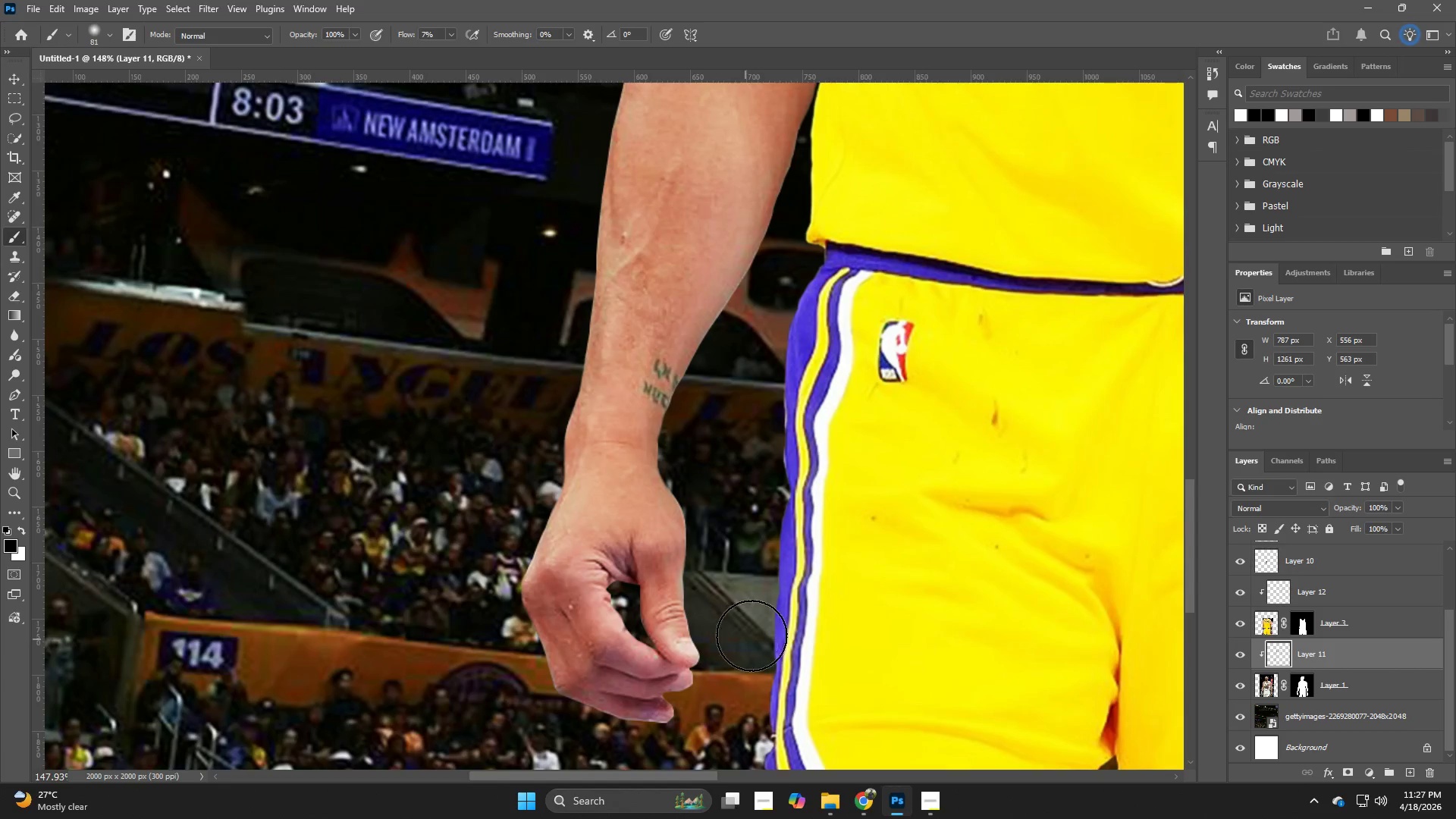 
hold_key(key=Space, duration=0.59)
 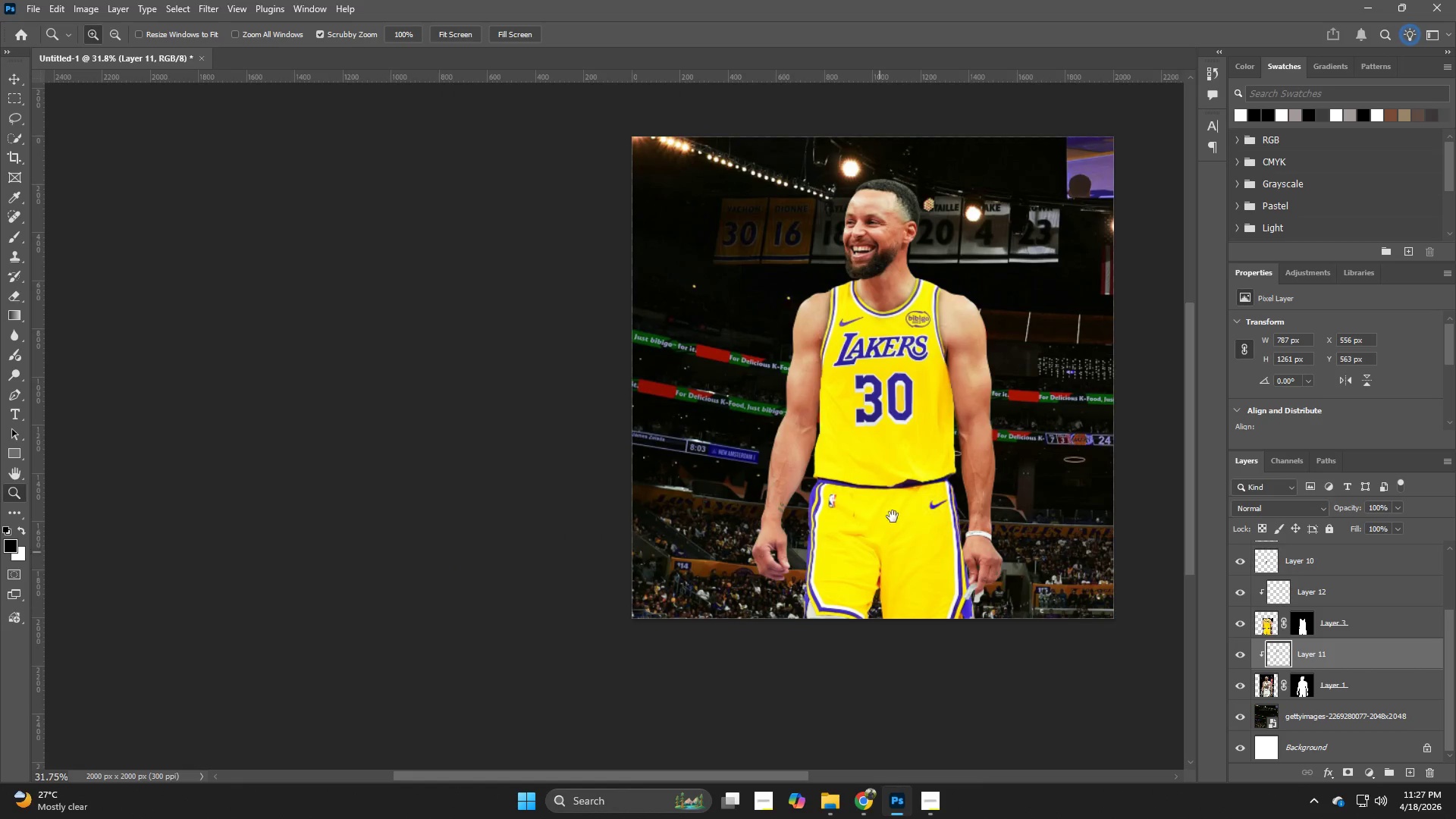 
left_click_drag(start_coordinate=[755, 632], to_coordinate=[723, 530])
 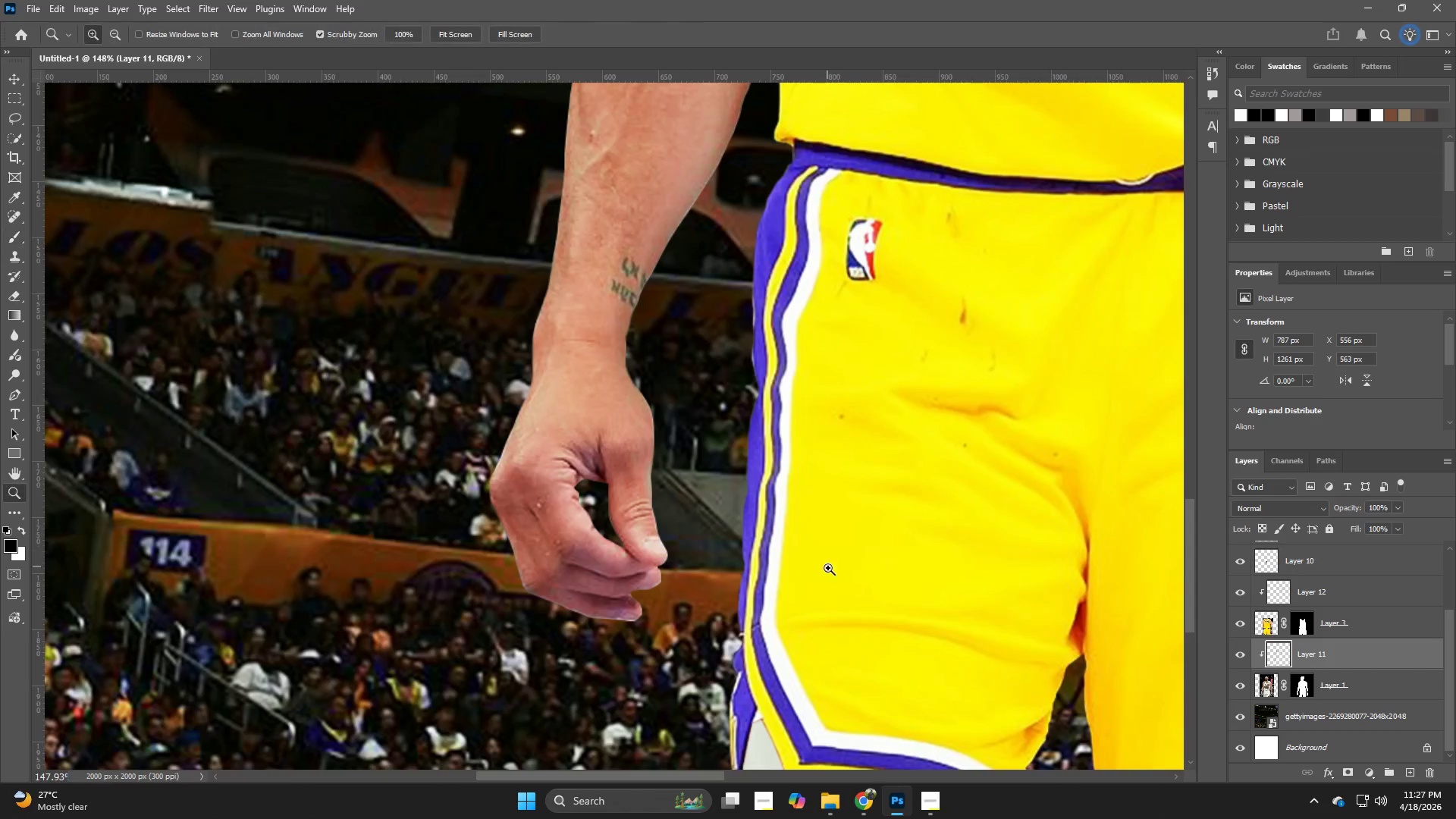 
type(zb)
 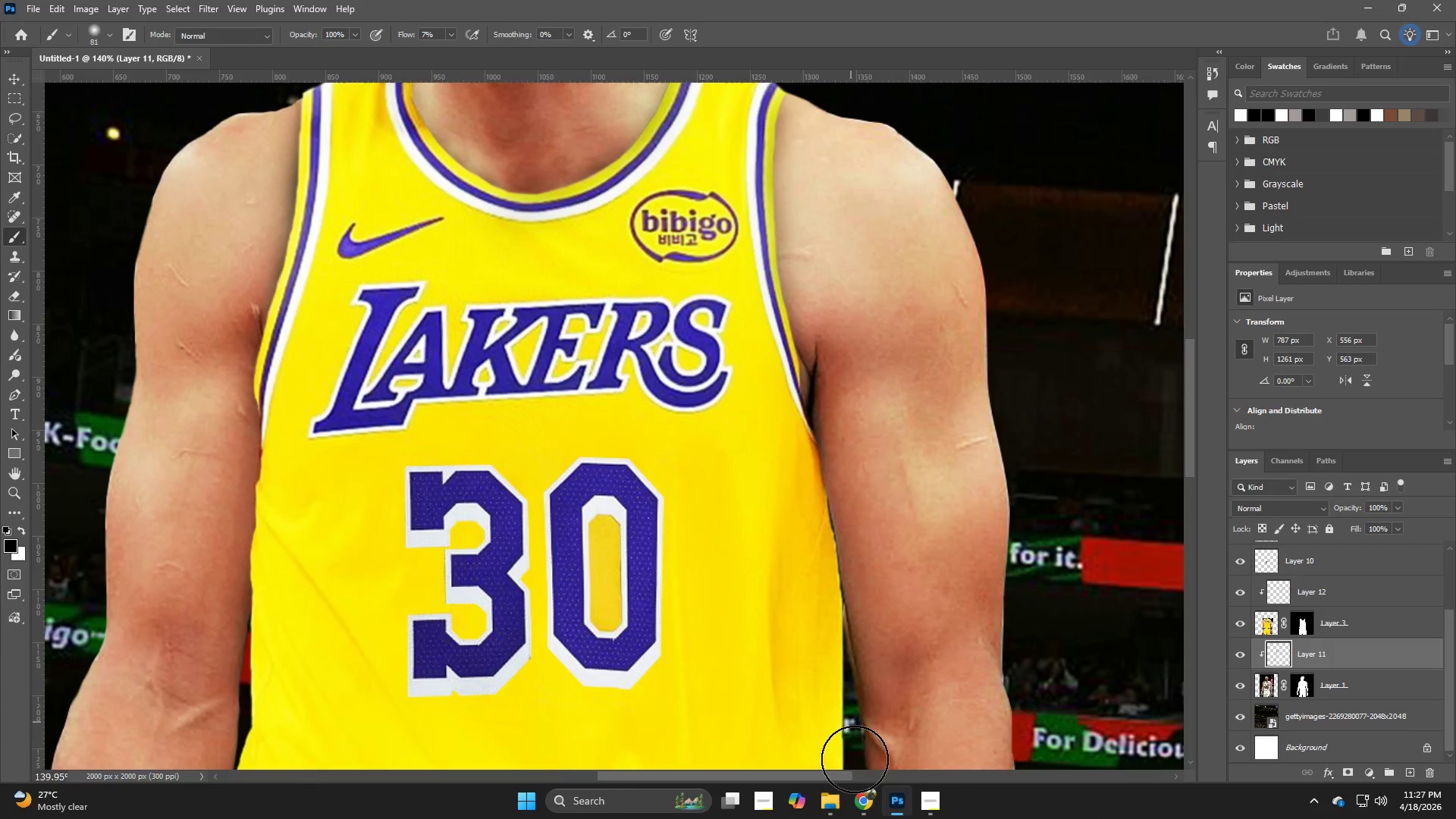 
left_click_drag(start_coordinate=[824, 570], to_coordinate=[730, 605])
 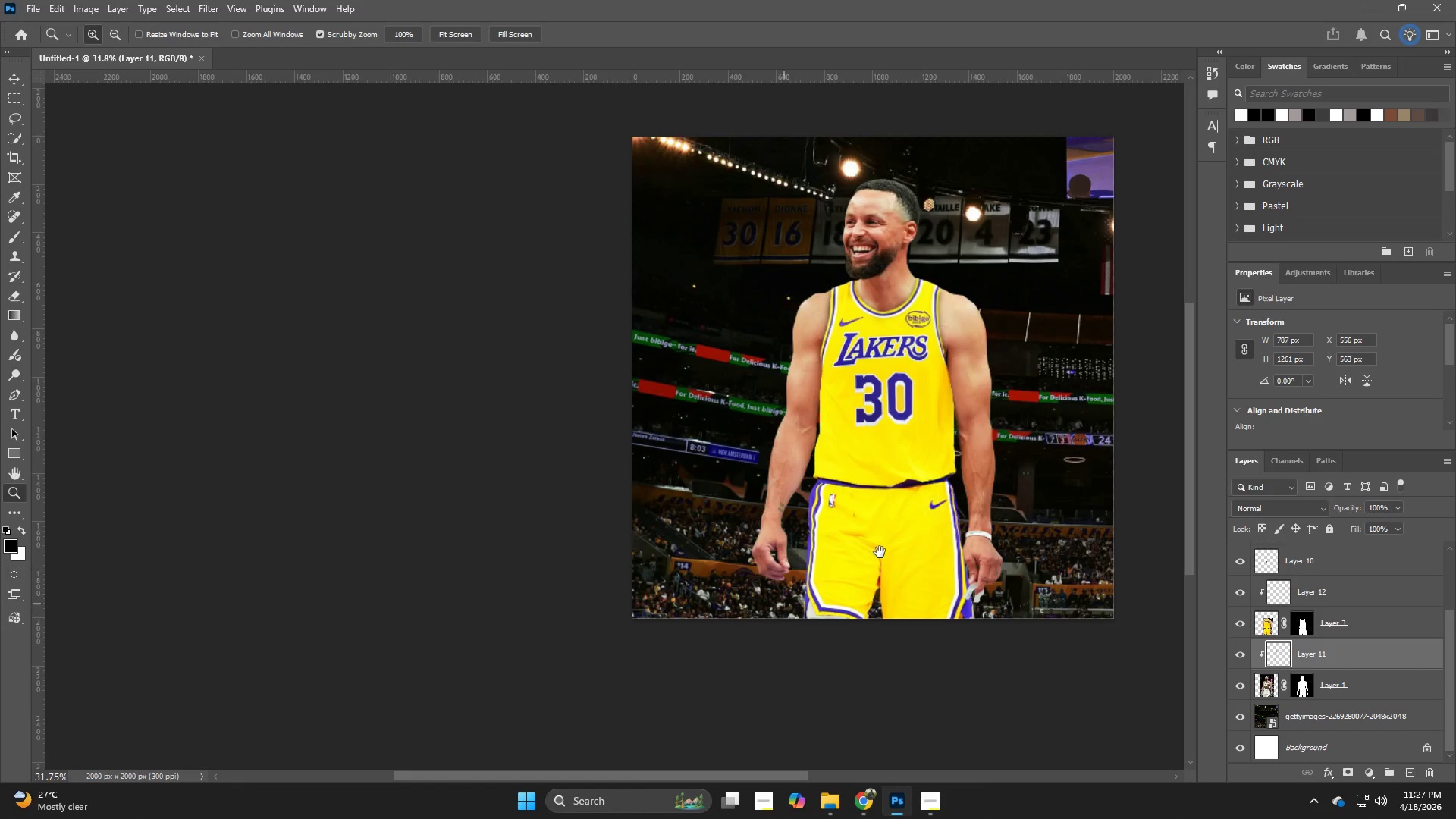 
hold_key(key=Space, duration=0.55)
 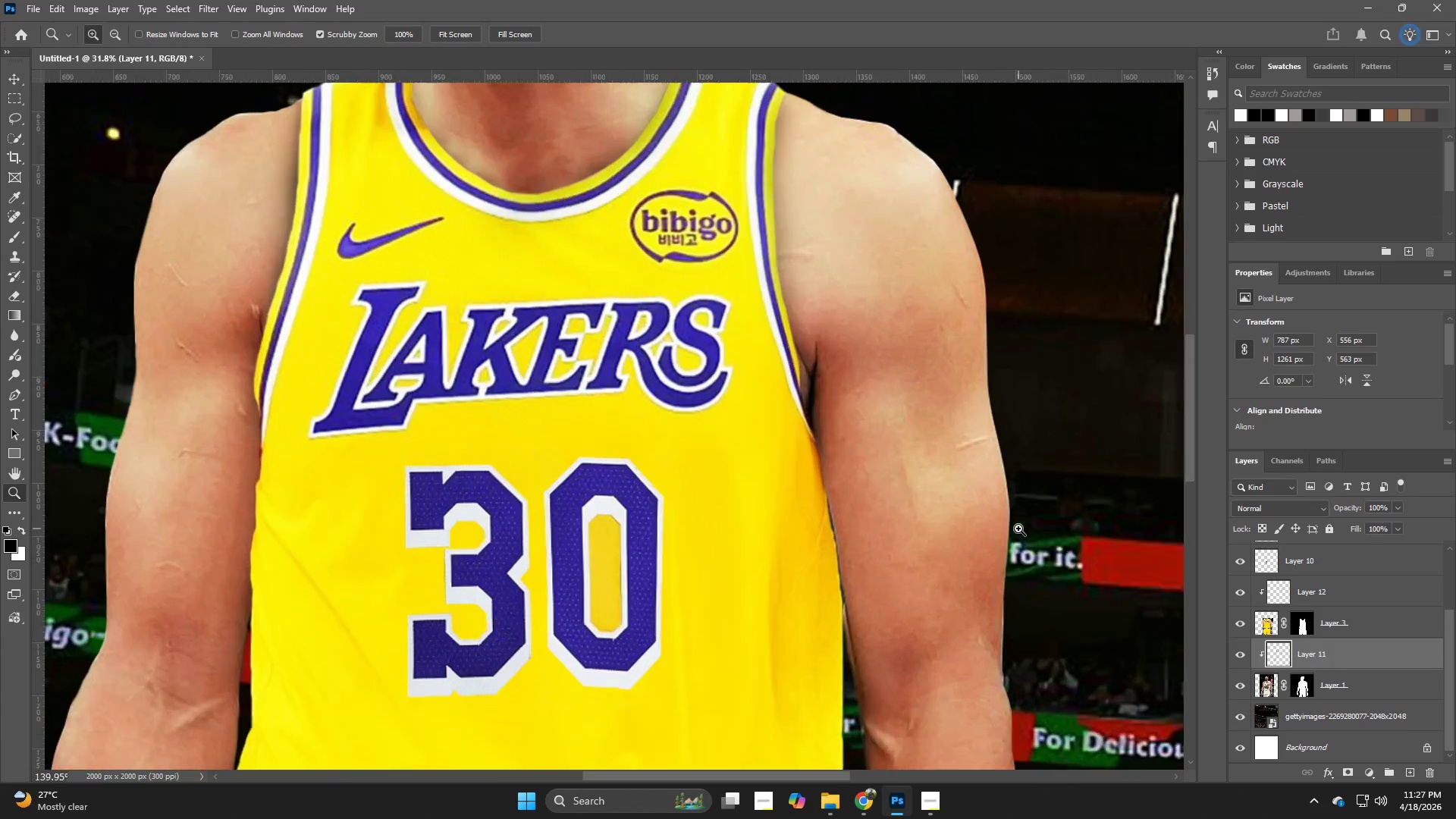 
left_click_drag(start_coordinate=[893, 516], to_coordinate=[842, 584])
 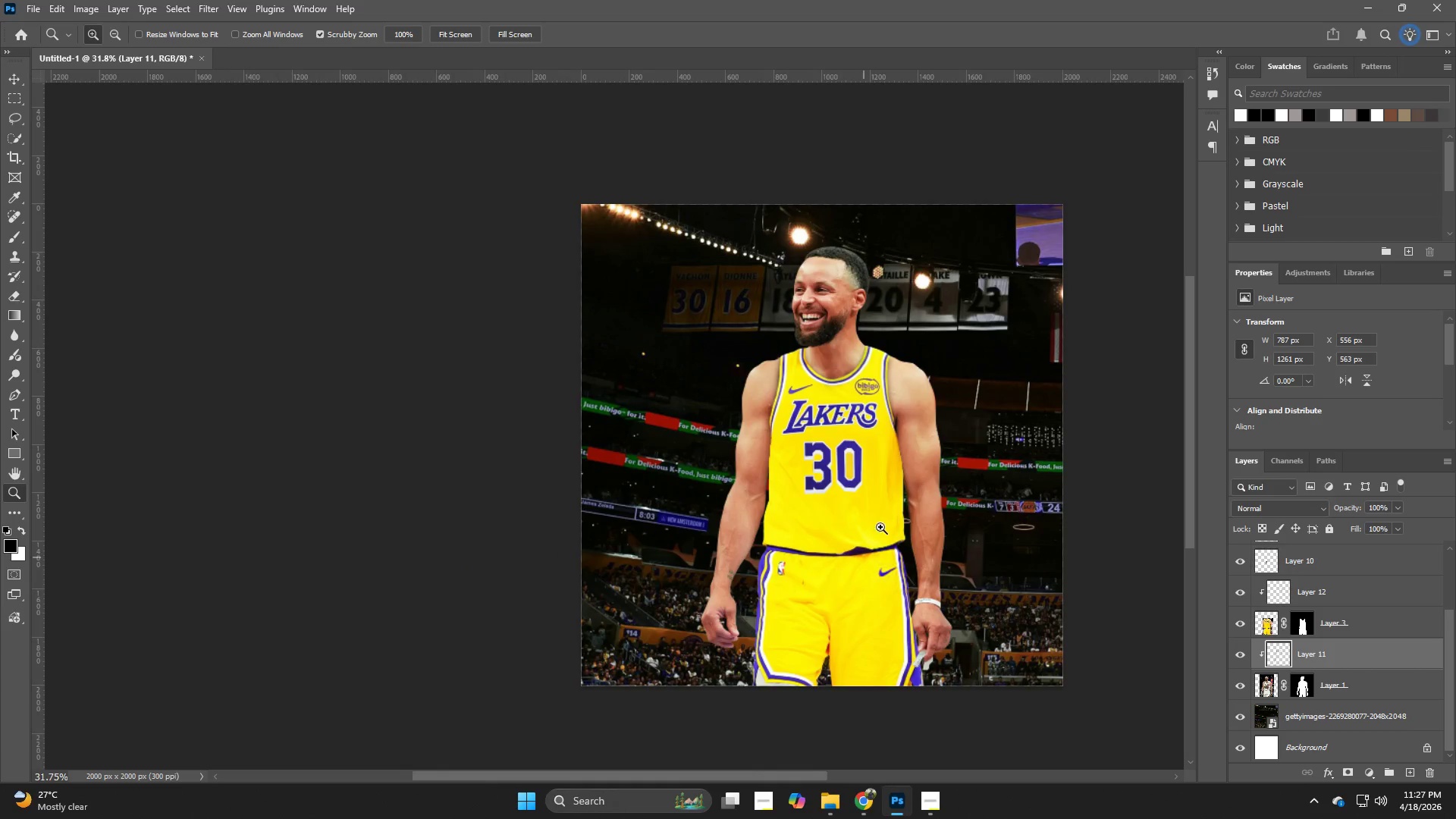 
left_click_drag(start_coordinate=[921, 434], to_coordinate=[1018, 529])
 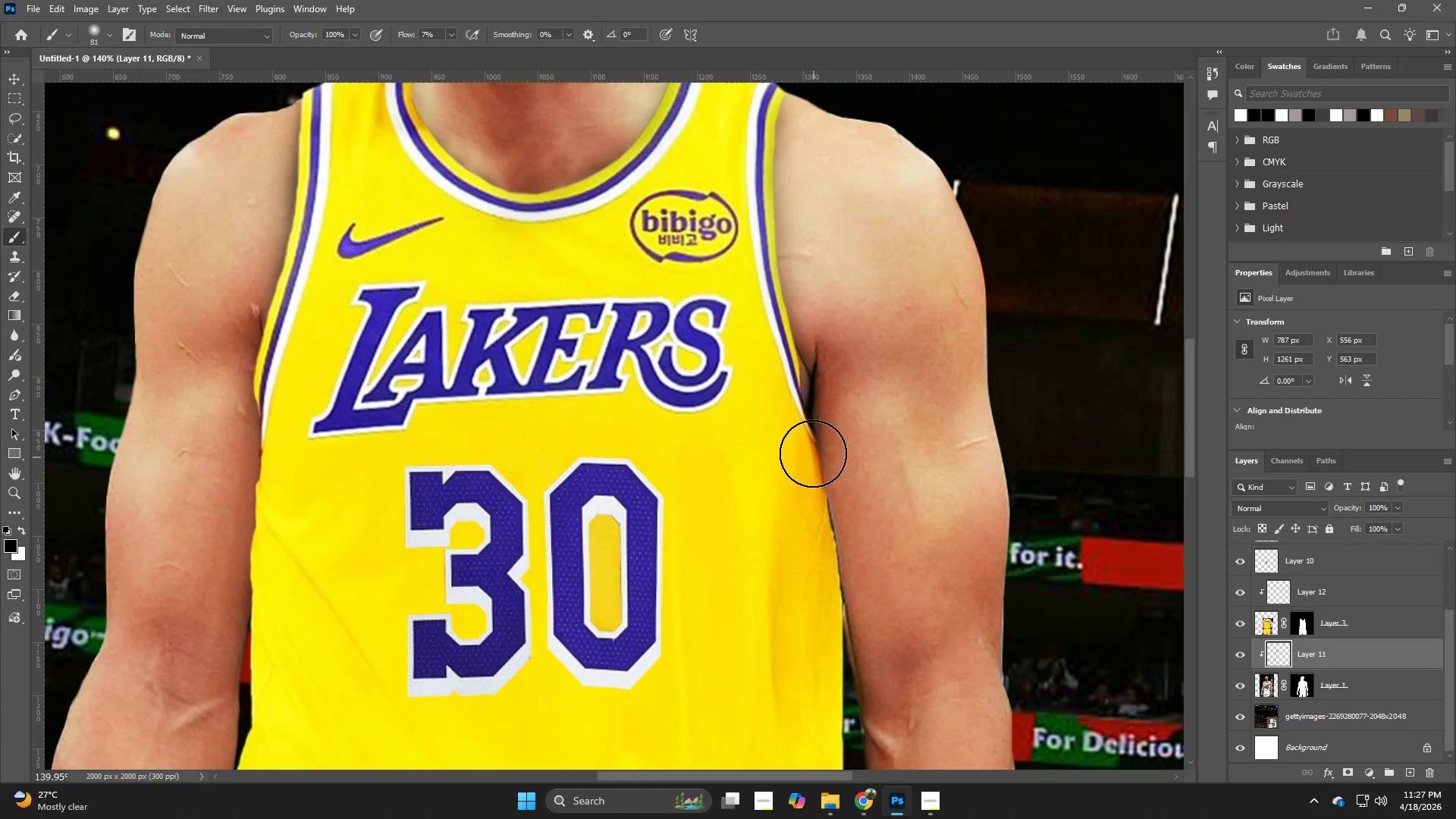 
left_click_drag(start_coordinate=[805, 457], to_coordinate=[860, 786])
 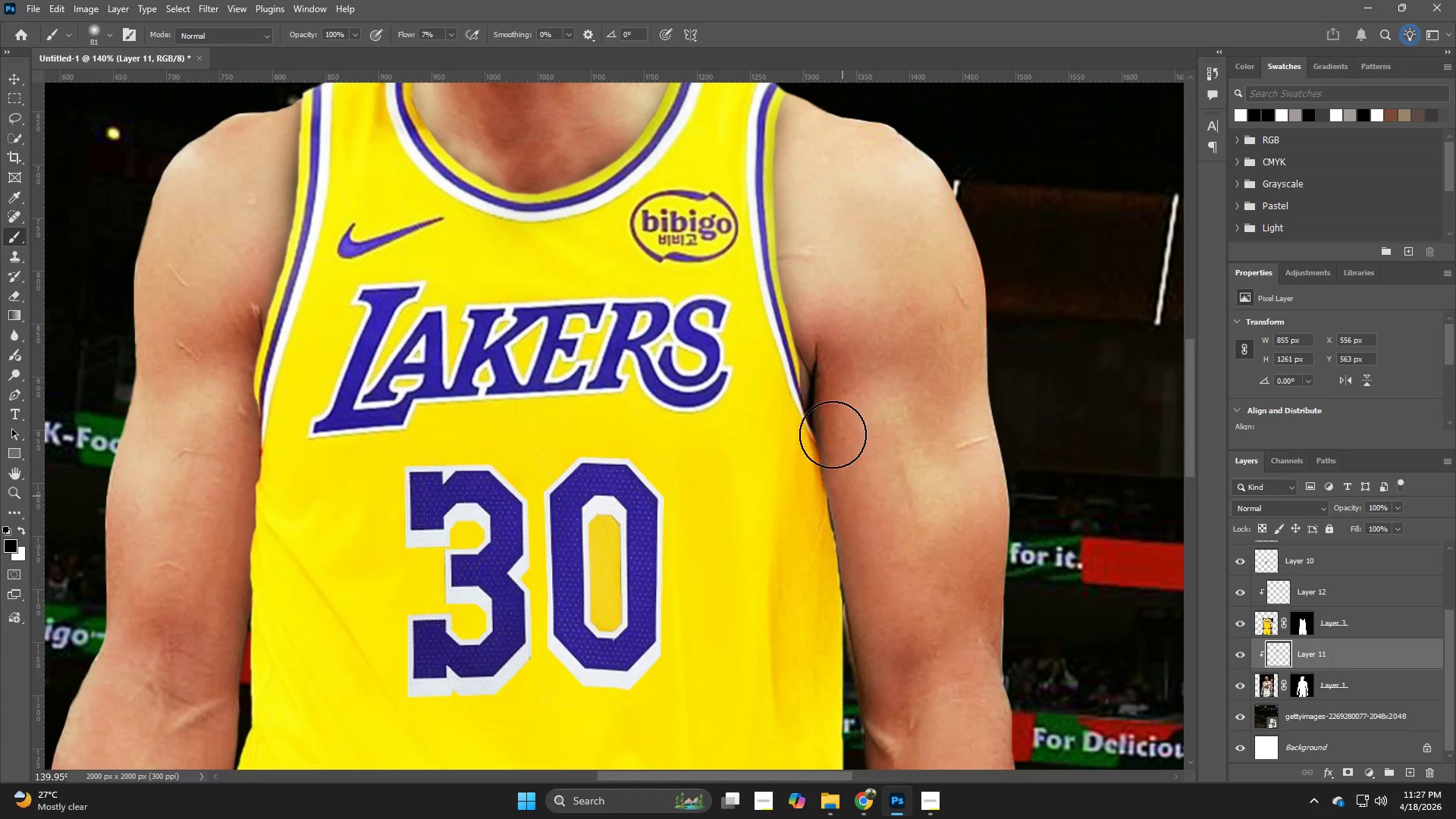 
left_click_drag(start_coordinate=[832, 429], to_coordinate=[855, 639])
 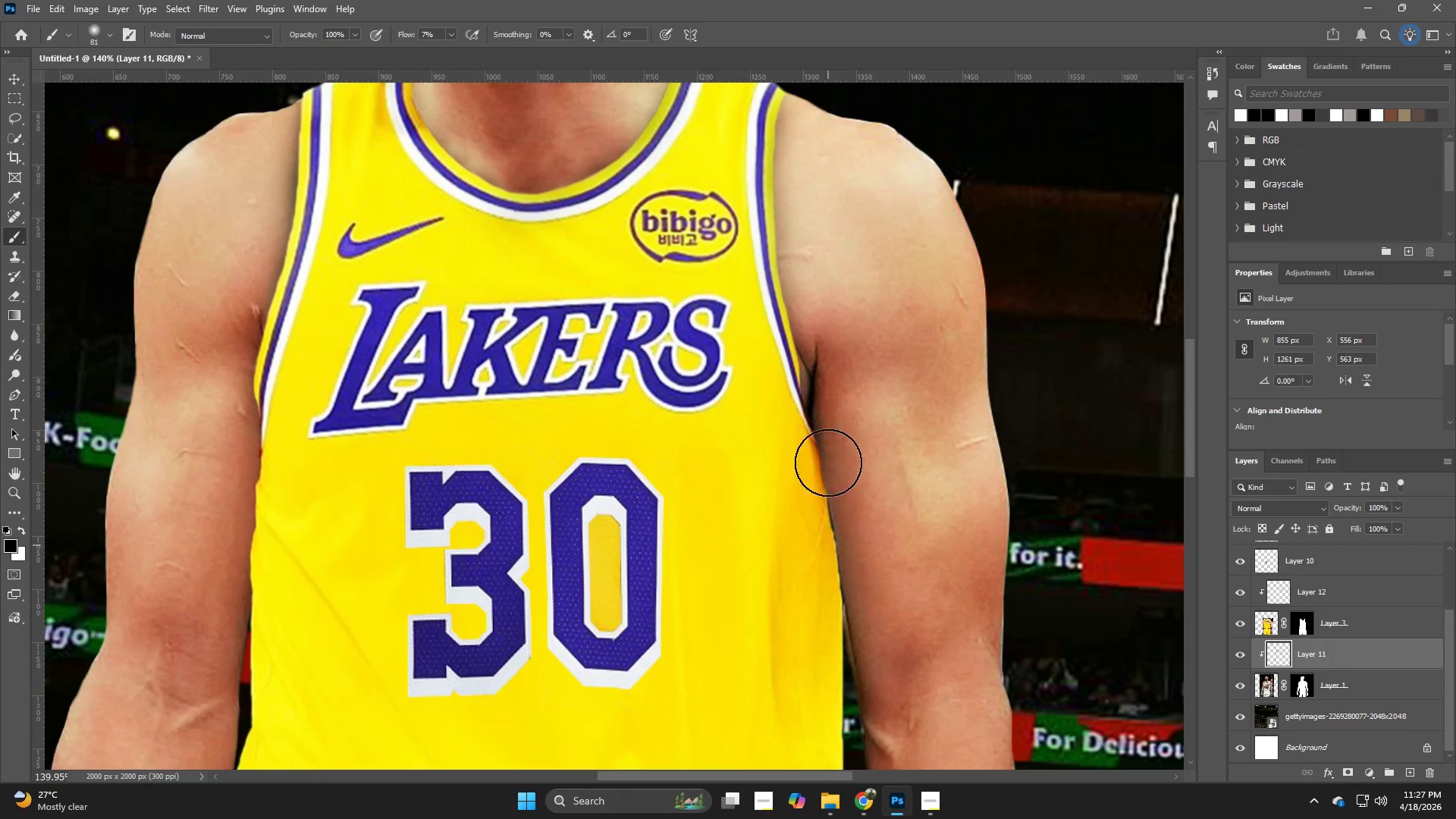 
left_click_drag(start_coordinate=[827, 471], to_coordinate=[822, 688])
 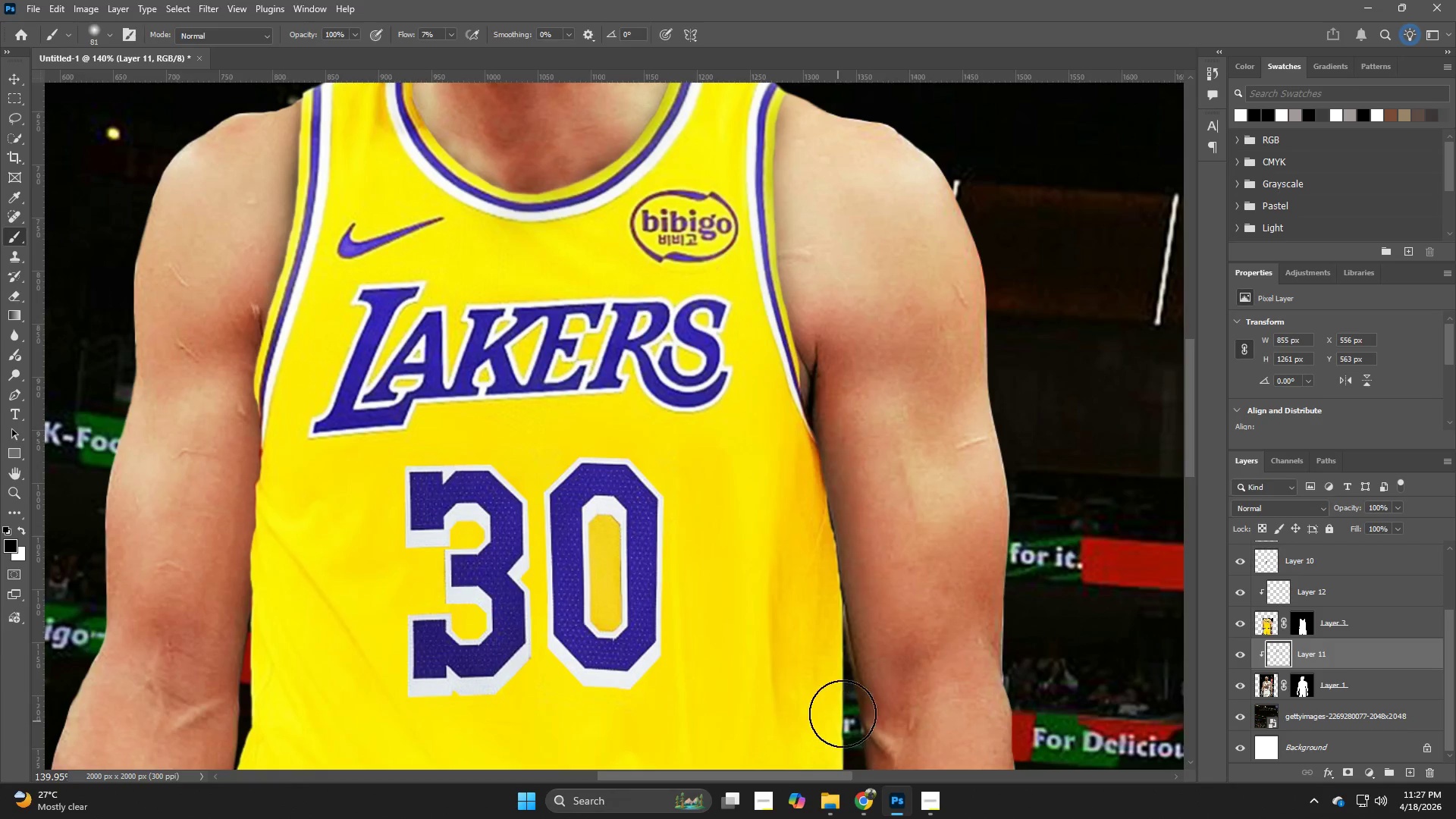 
hold_key(key=Z, duration=0.36)
 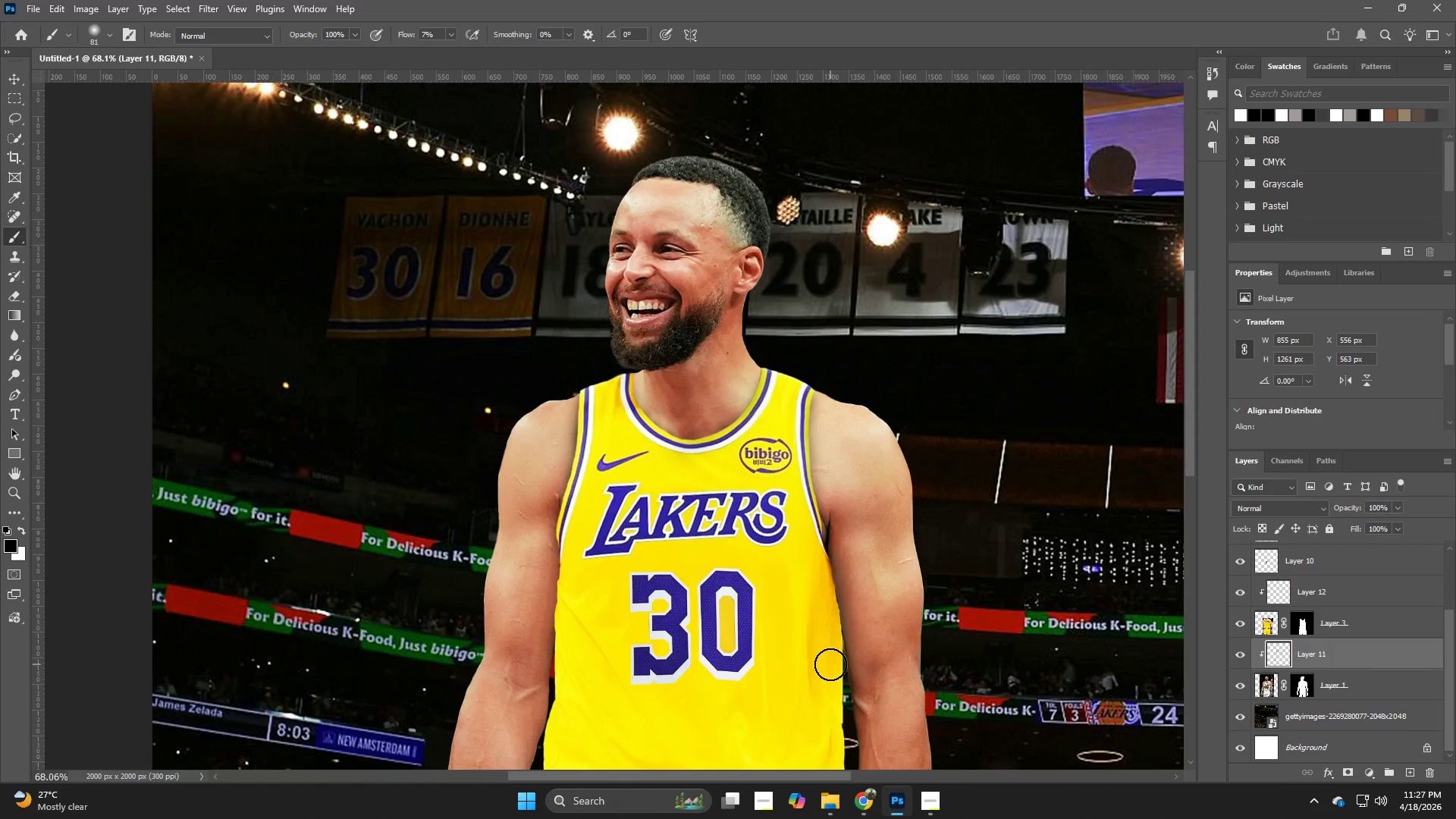 
left_click_drag(start_coordinate=[843, 673], to_coordinate=[785, 690])
 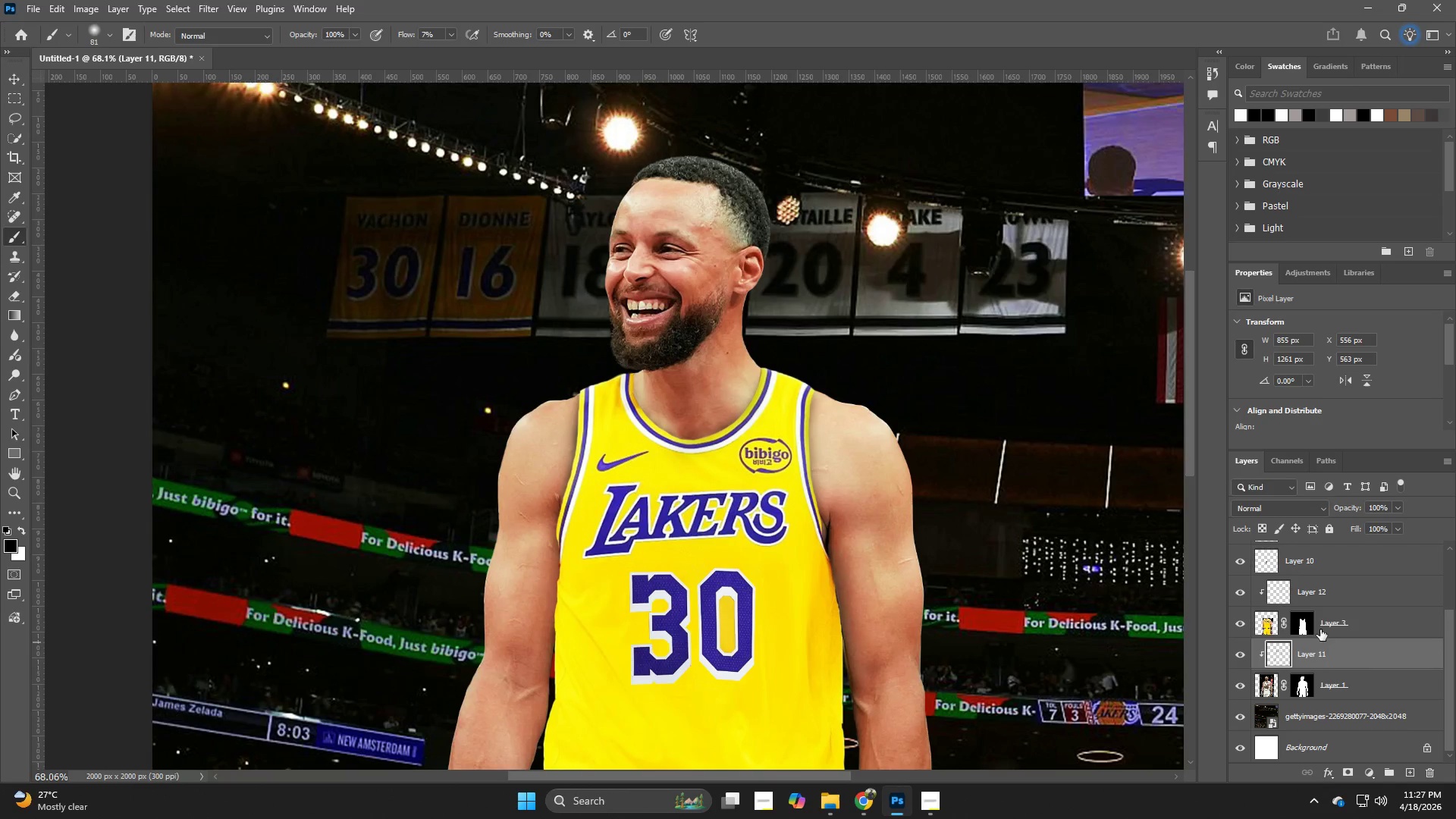 
left_click([1324, 595])
 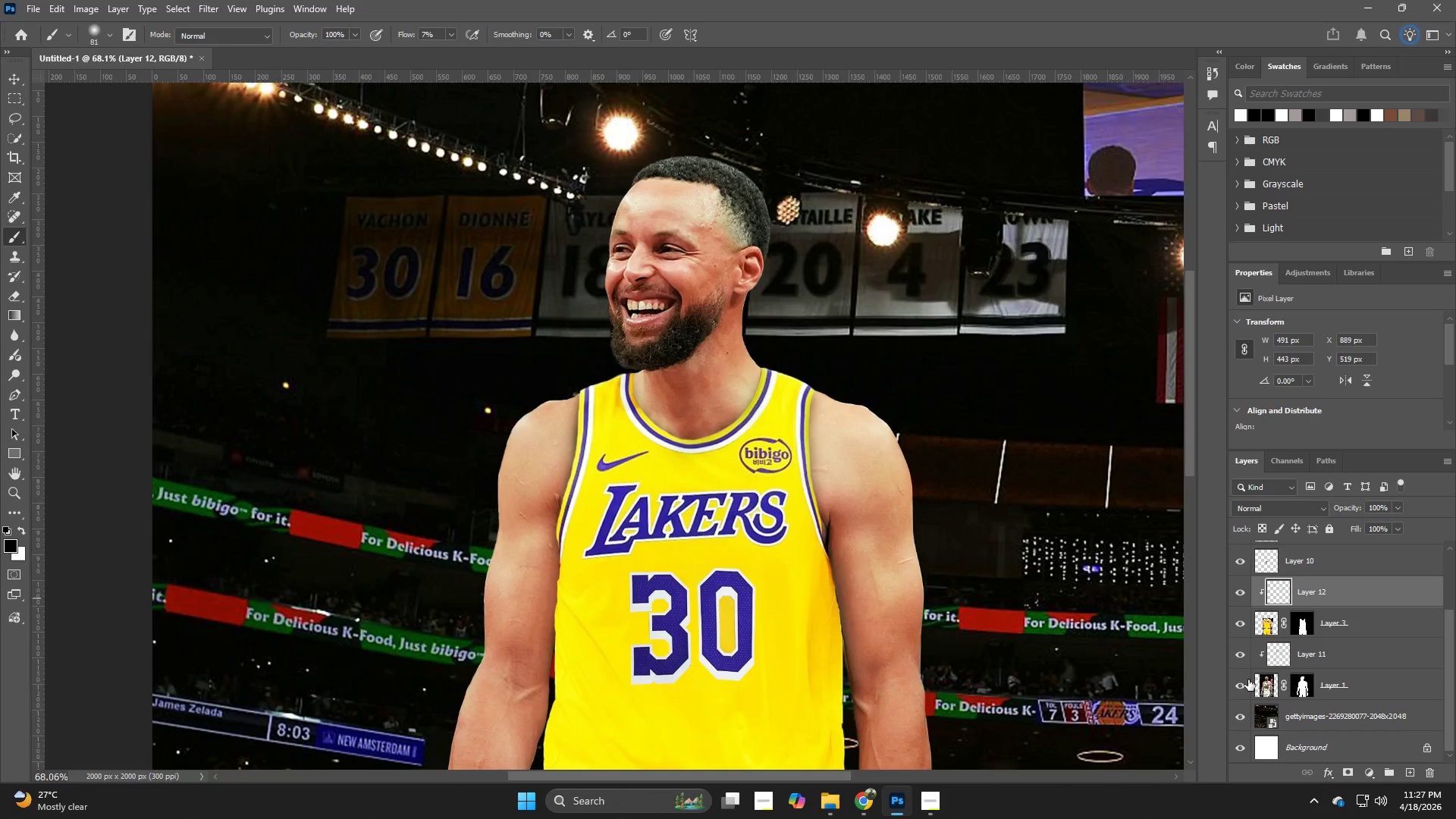 
hold_key(key=Space, duration=0.47)
 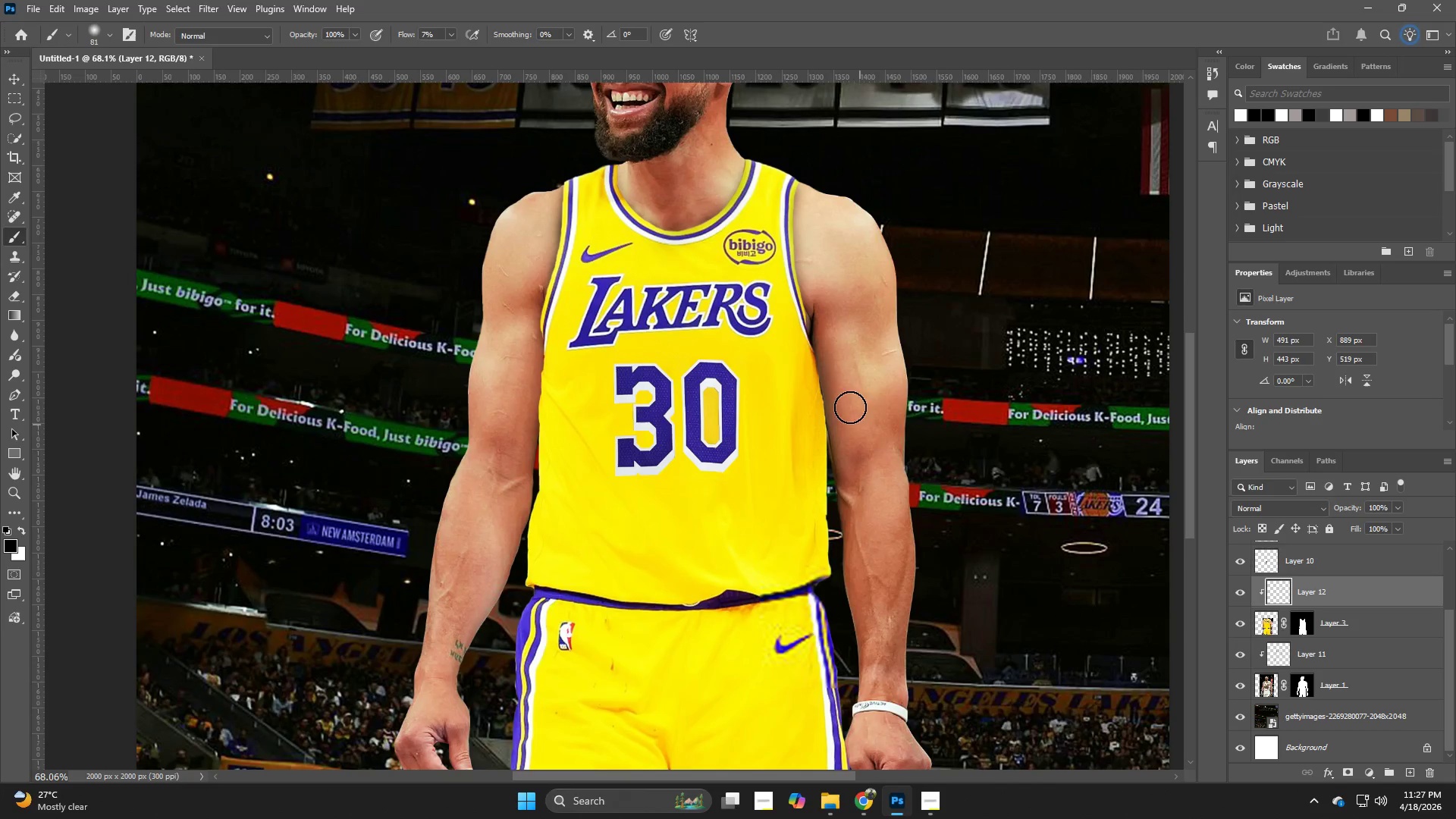 
left_click_drag(start_coordinate=[1138, 620], to_coordinate=[1122, 422])
 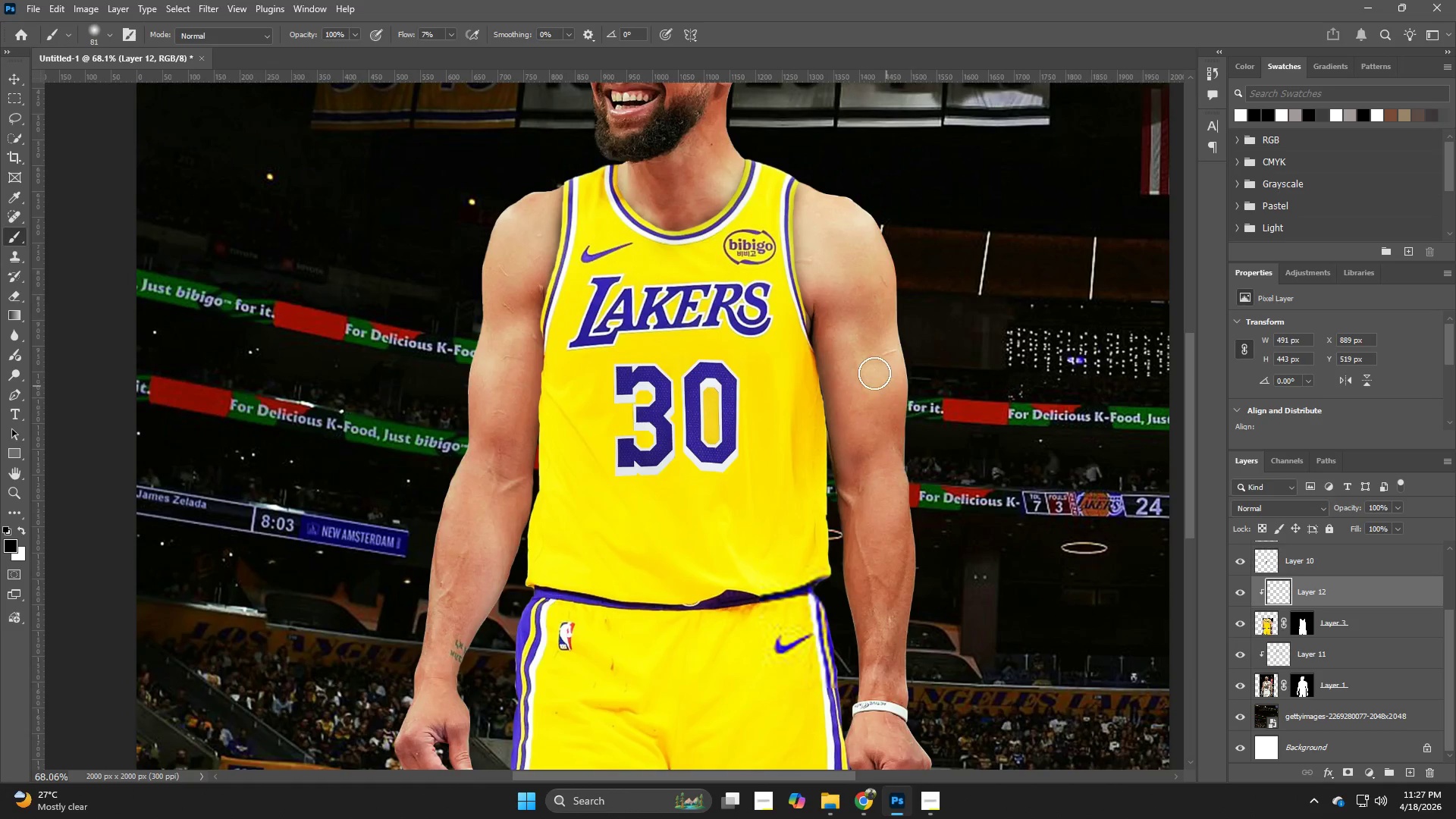 
key(B)
 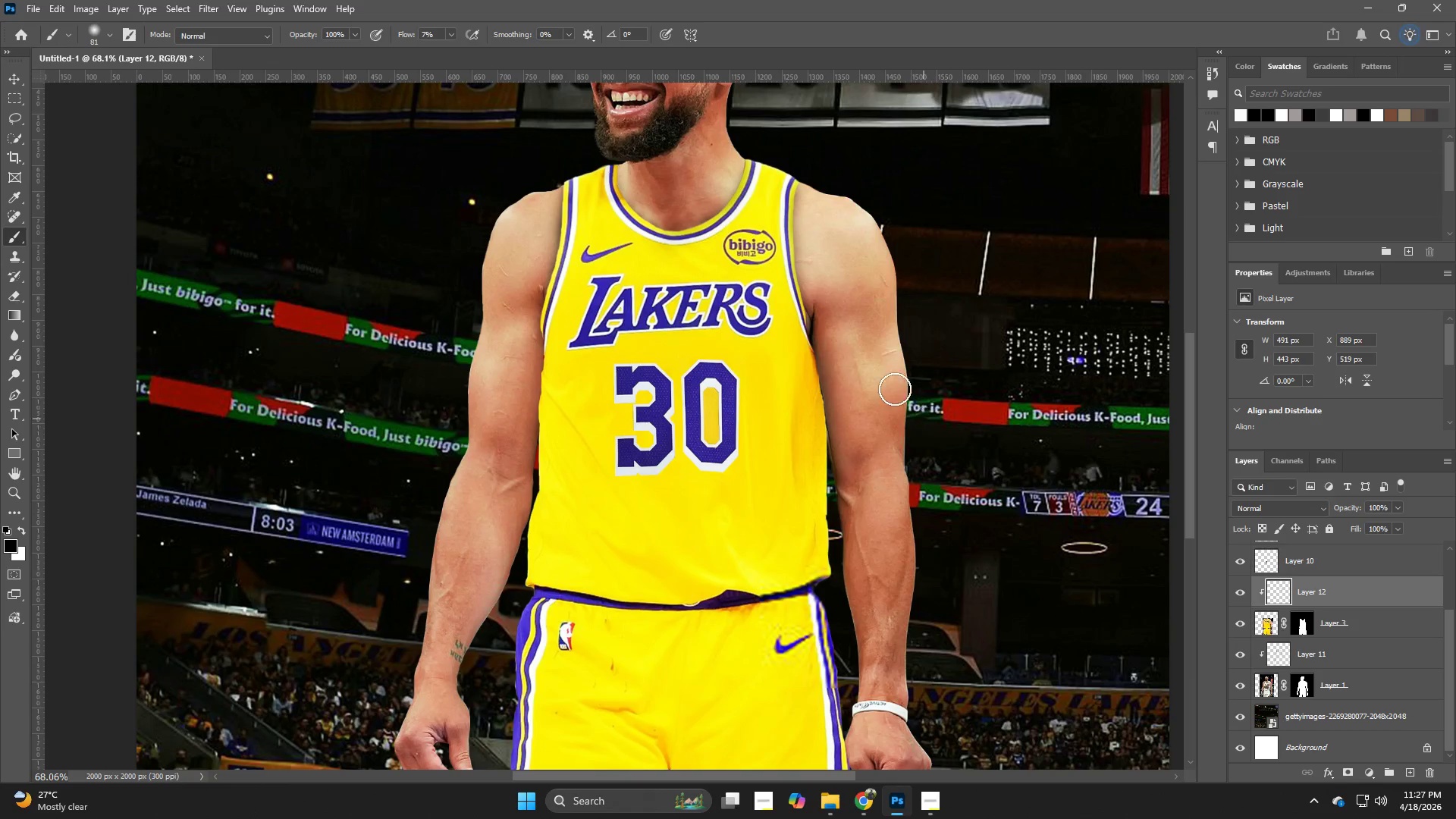 
left_click_drag(start_coordinate=[832, 351], to_coordinate=[840, 585])
 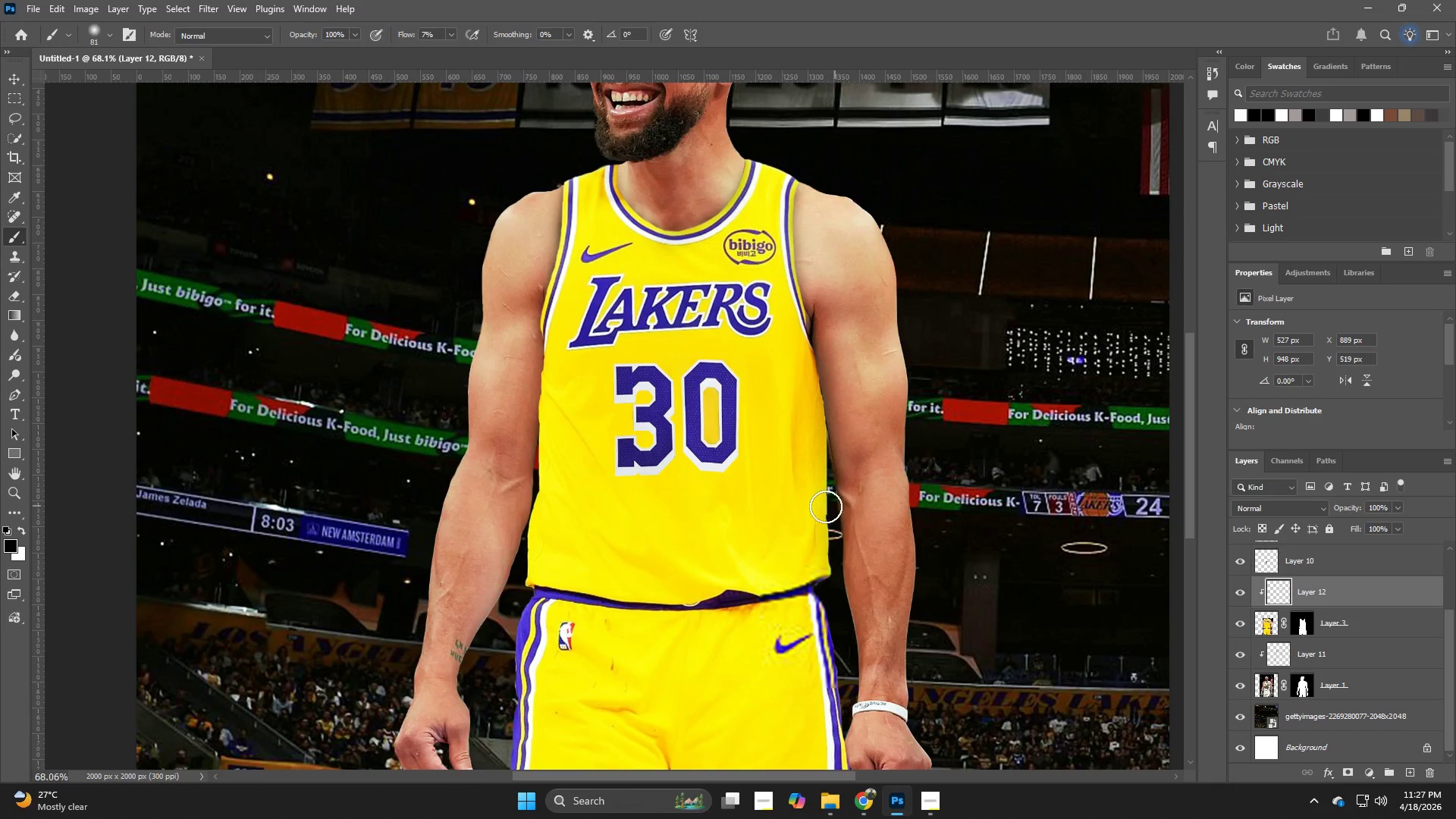 
hold_key(key=AltLeft, duration=0.31)
 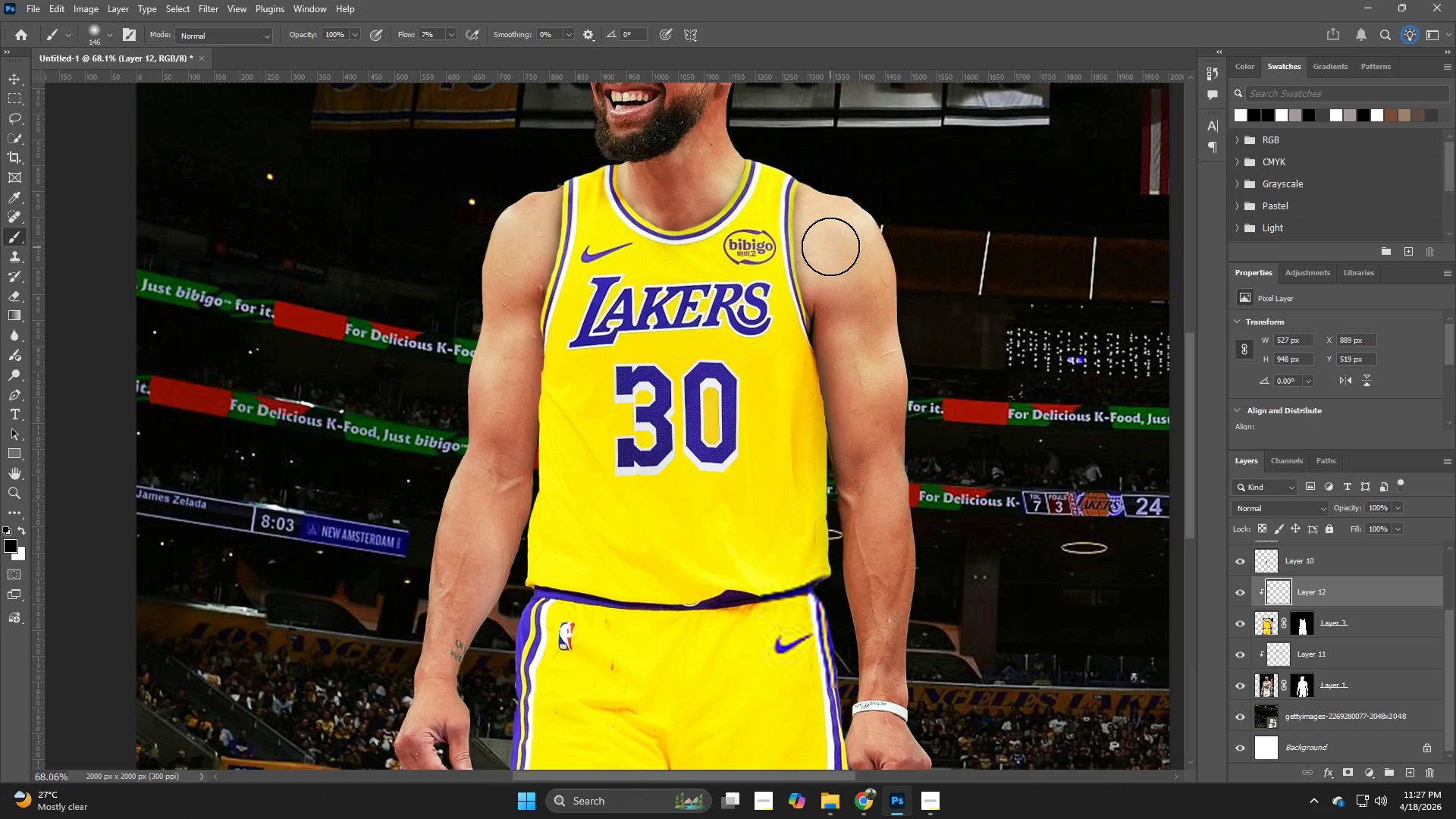 
left_click_drag(start_coordinate=[824, 299], to_coordinate=[873, 498])
 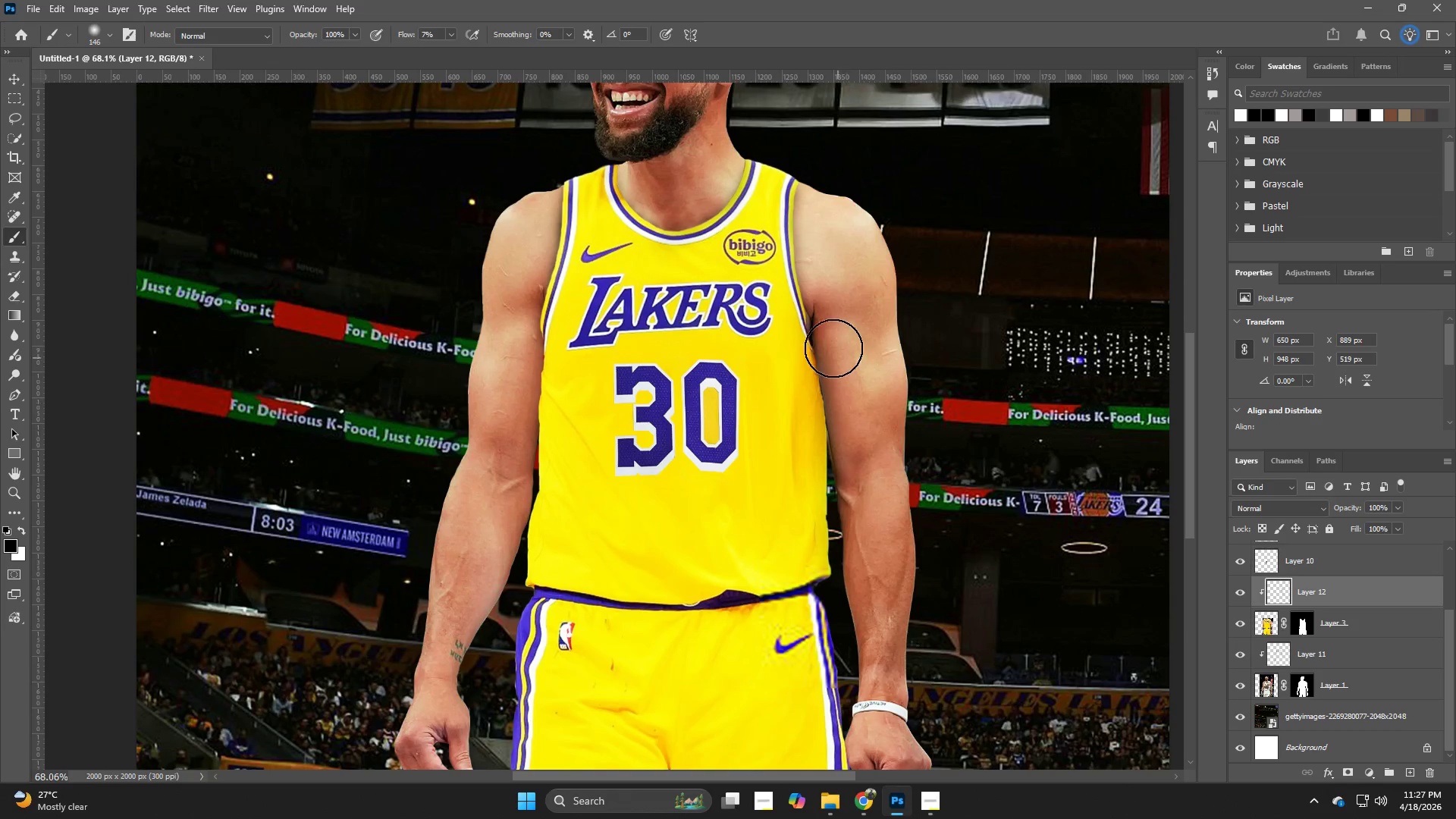 
left_click_drag(start_coordinate=[830, 384], to_coordinate=[870, 708])
 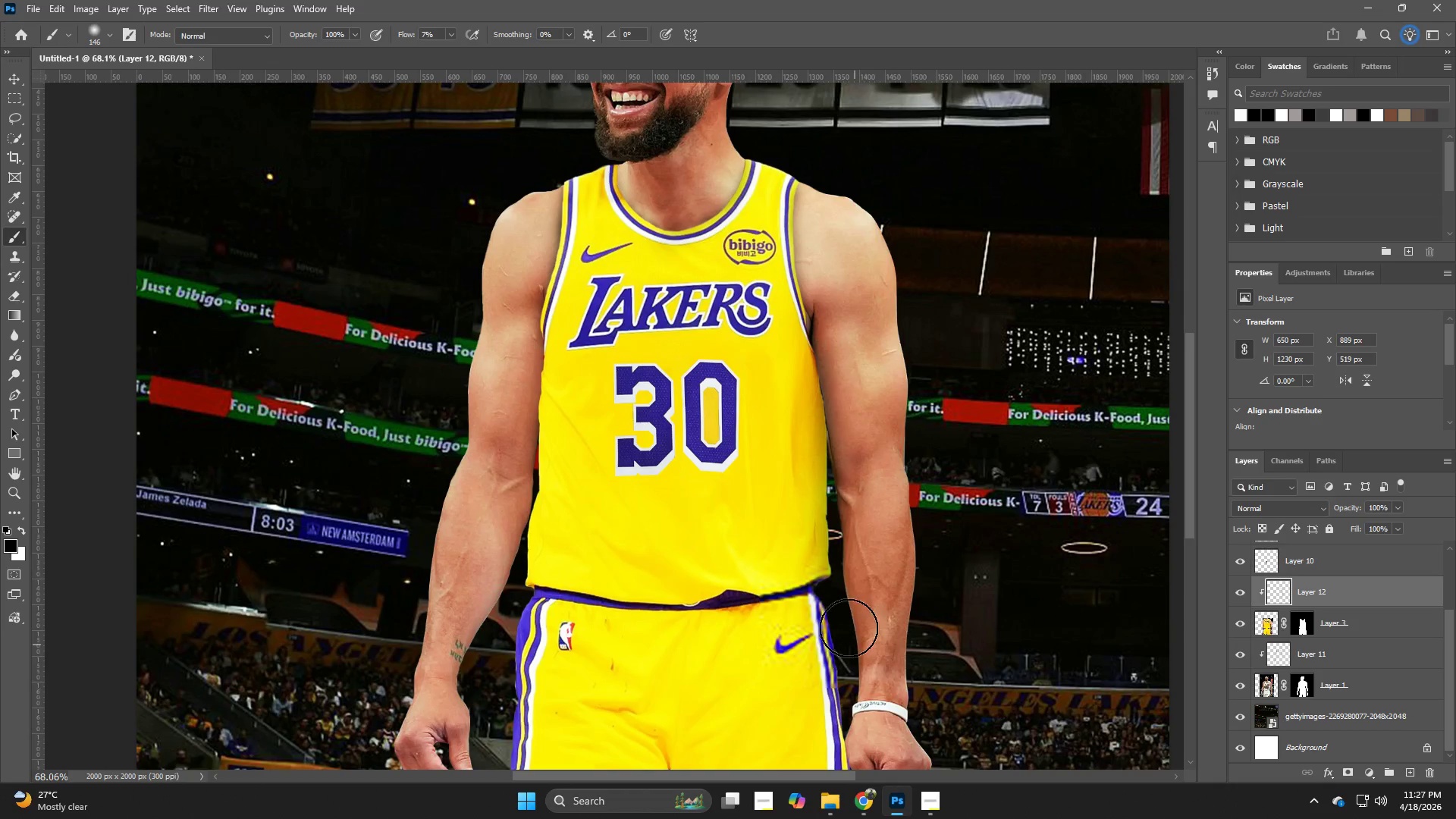 
left_click_drag(start_coordinate=[845, 642], to_coordinate=[898, 794])
 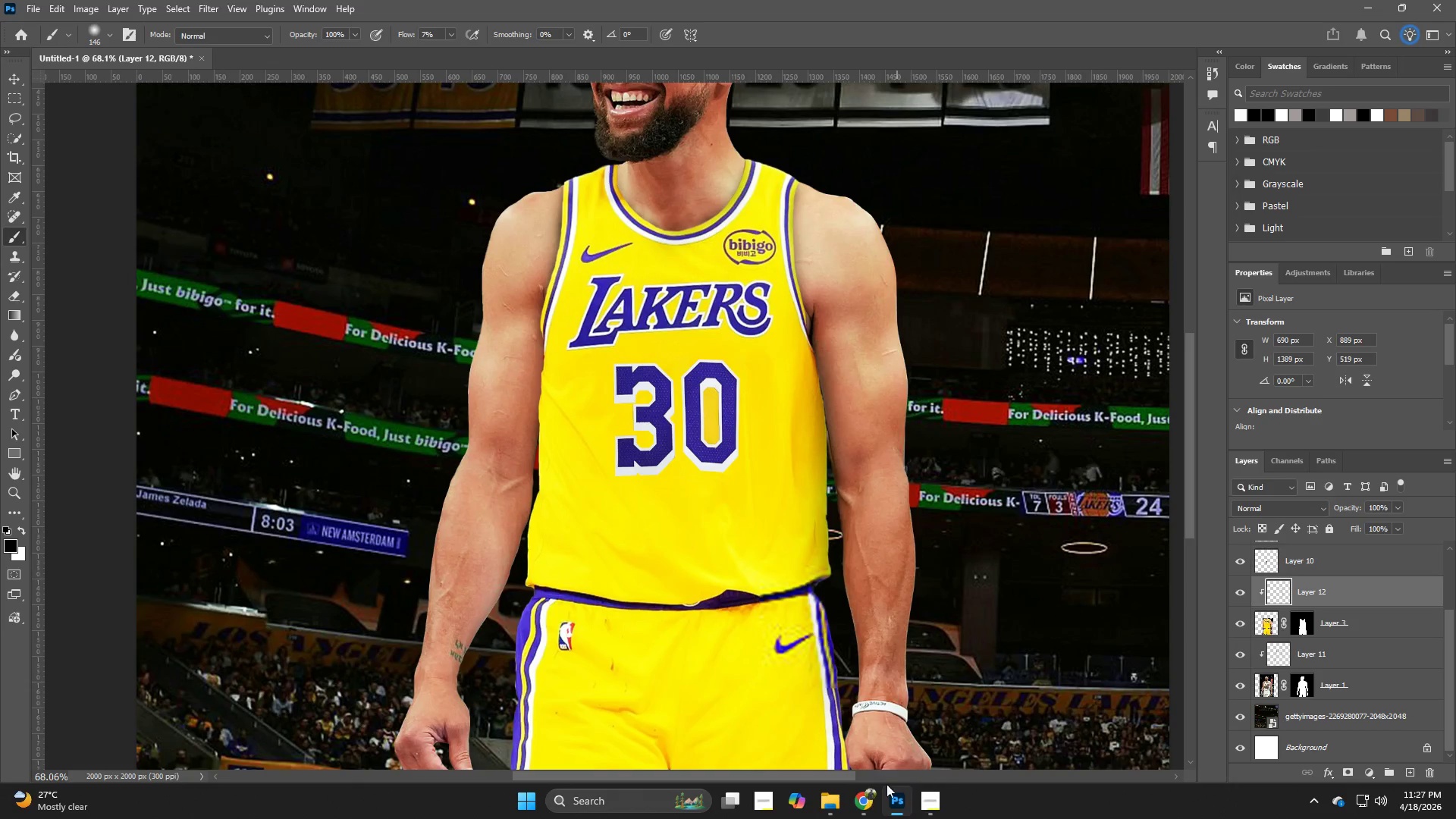 
hold_key(key=Space, duration=0.8)
 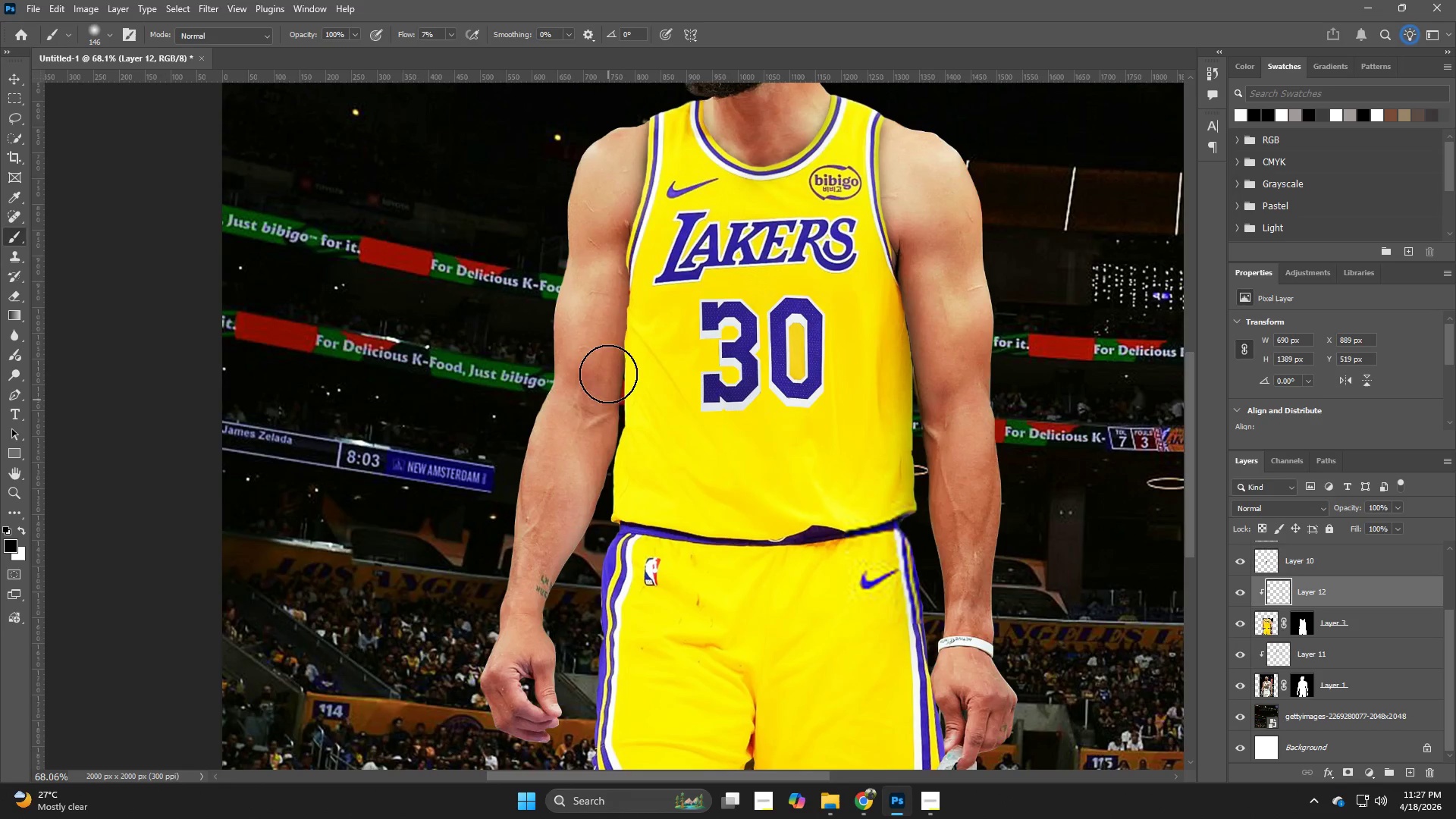 
left_click_drag(start_coordinate=[855, 637], to_coordinate=[940, 573])
 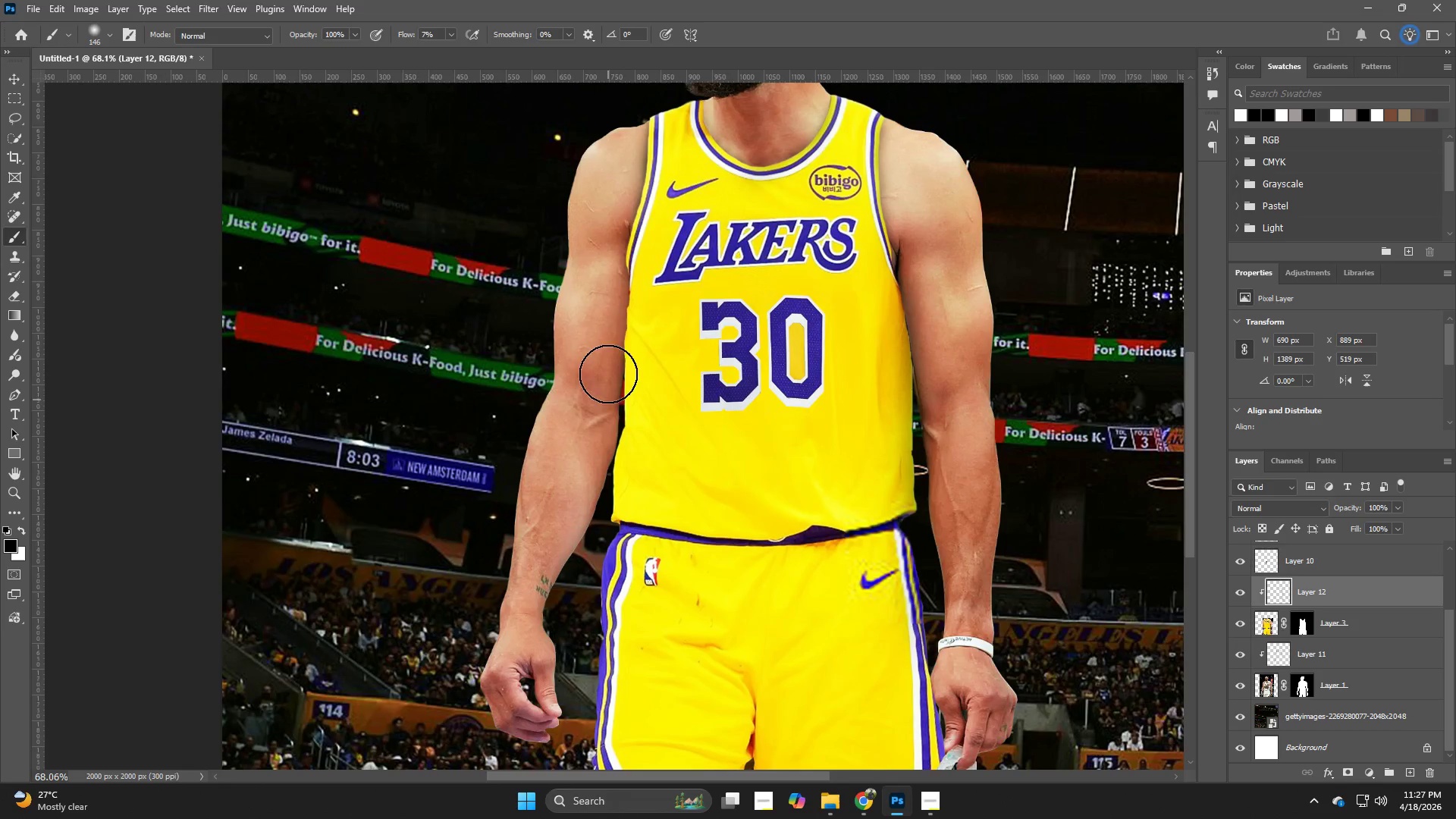 
left_click_drag(start_coordinate=[613, 370], to_coordinate=[576, 642])
 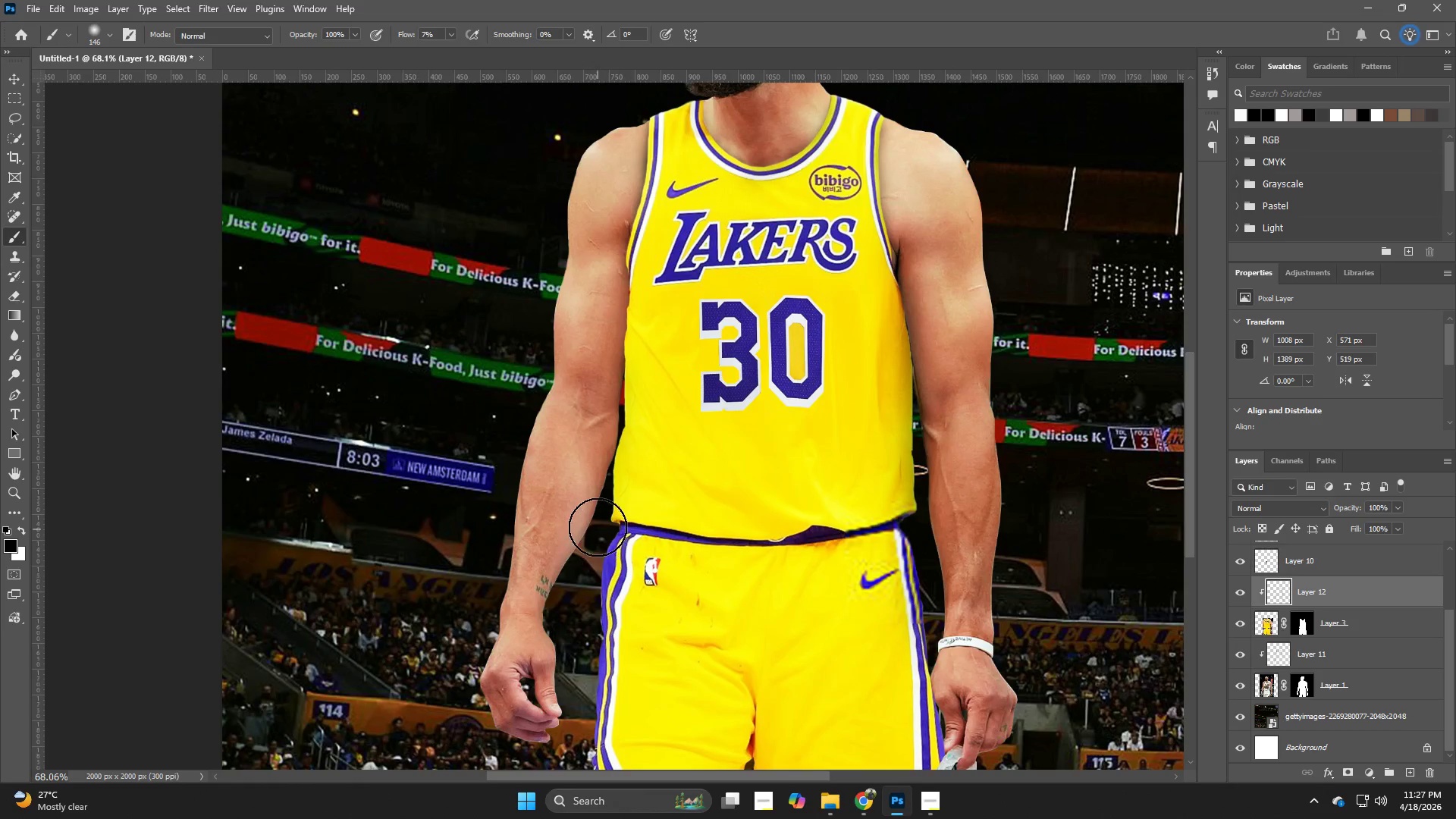 
left_click_drag(start_coordinate=[598, 540], to_coordinate=[579, 795])
 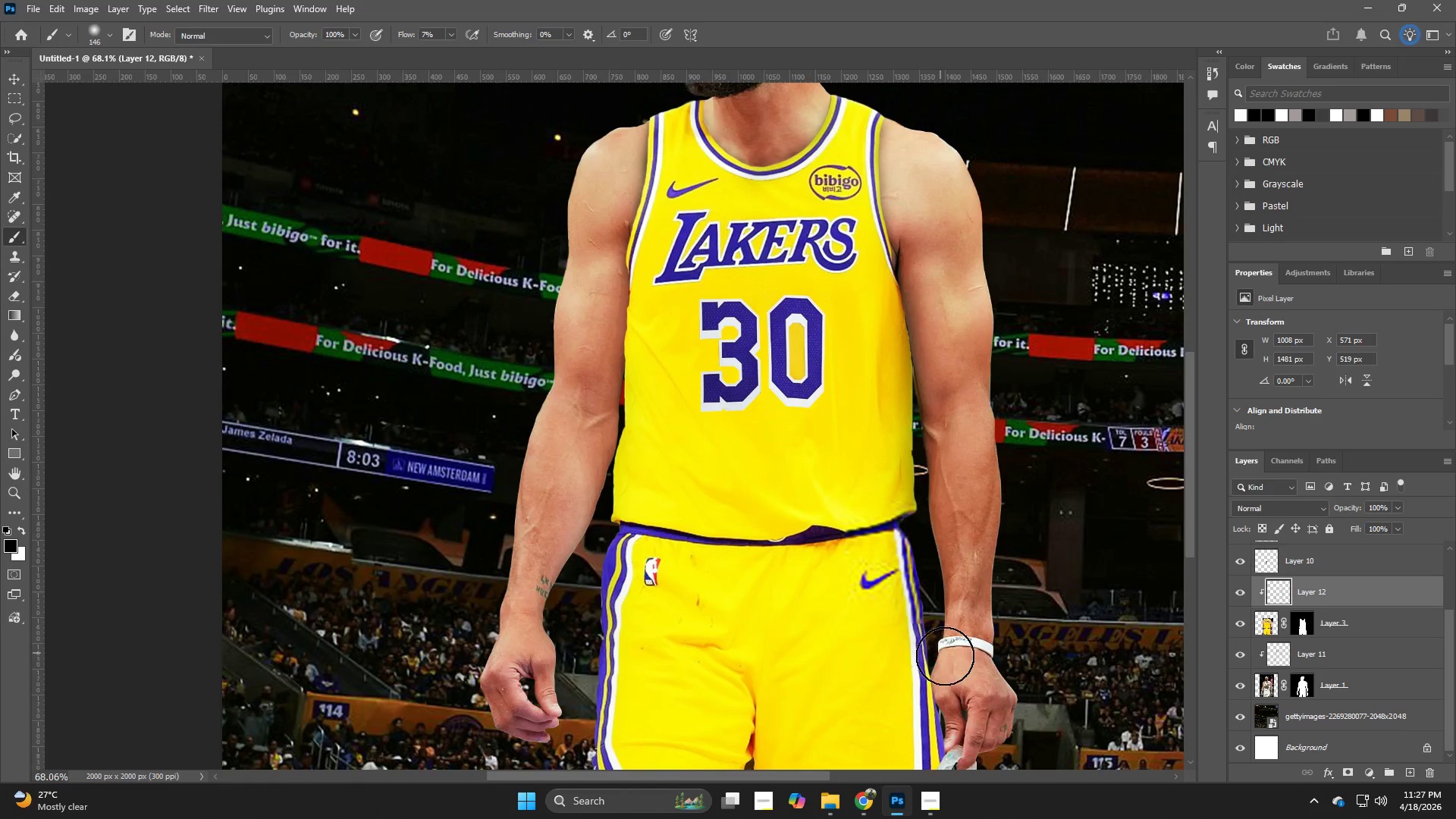 
hold_key(key=Z, duration=0.62)
 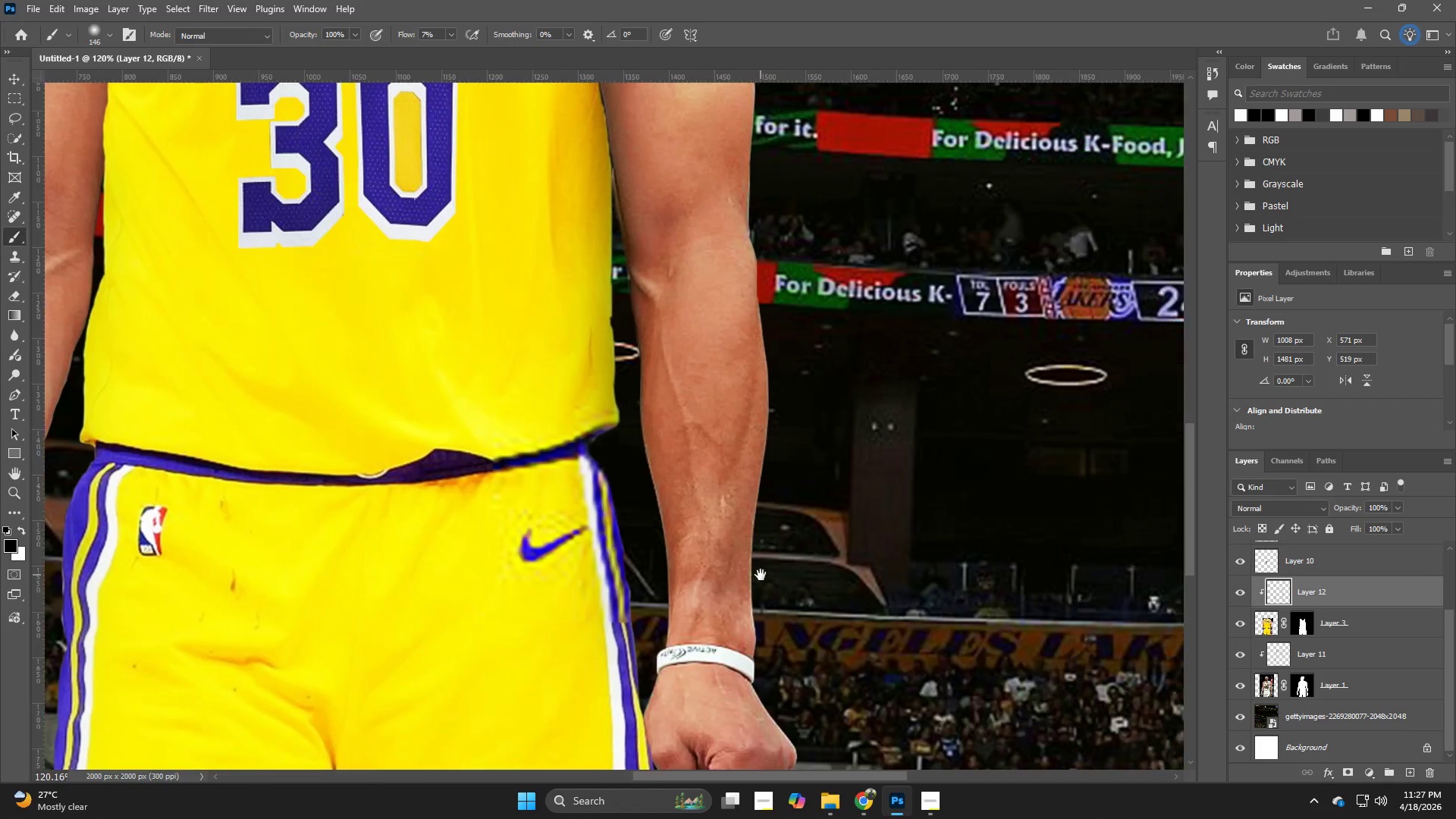 
left_click_drag(start_coordinate=[932, 625], to_coordinate=[974, 654])
 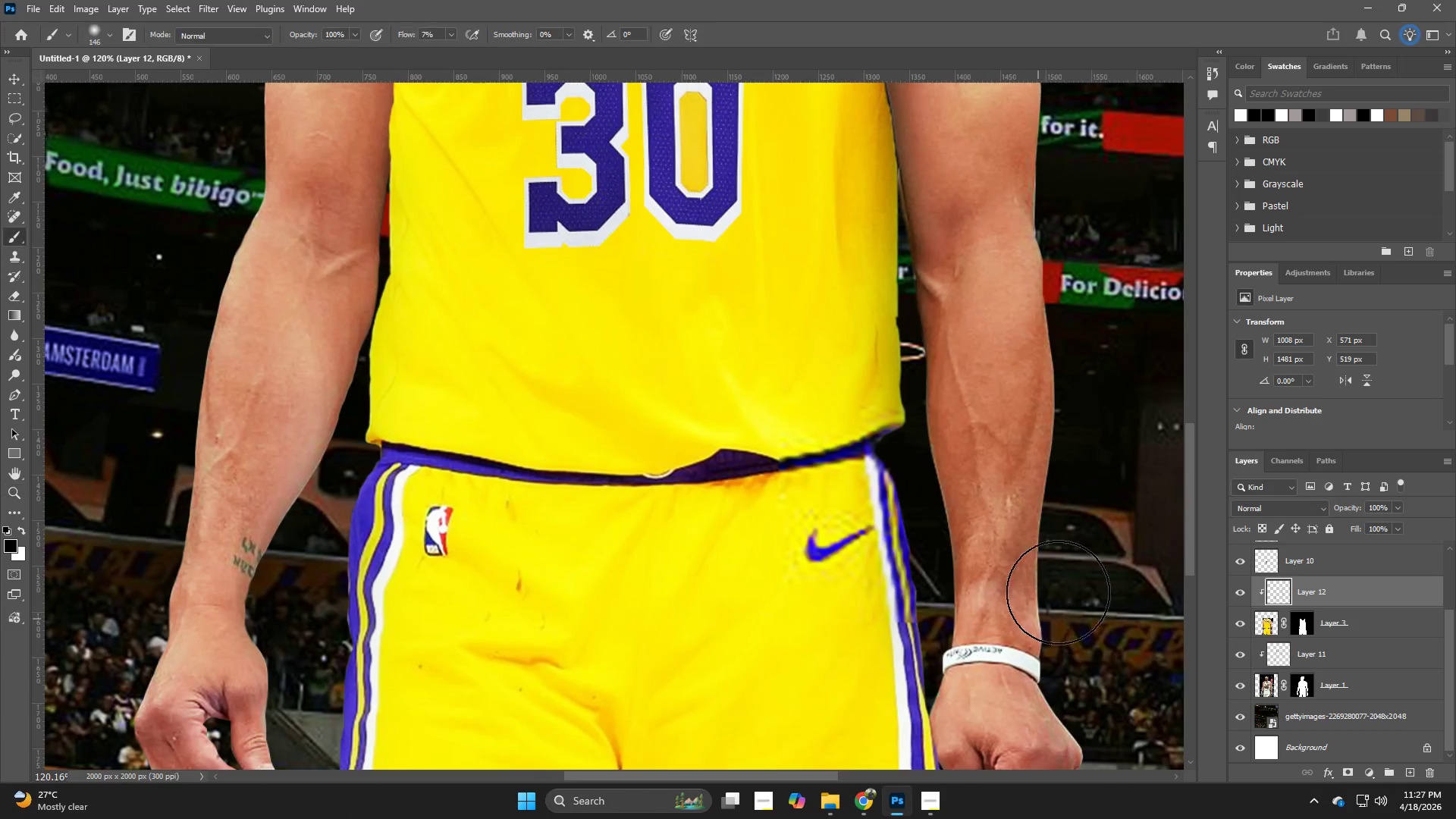 
hold_key(key=Space, duration=0.61)
 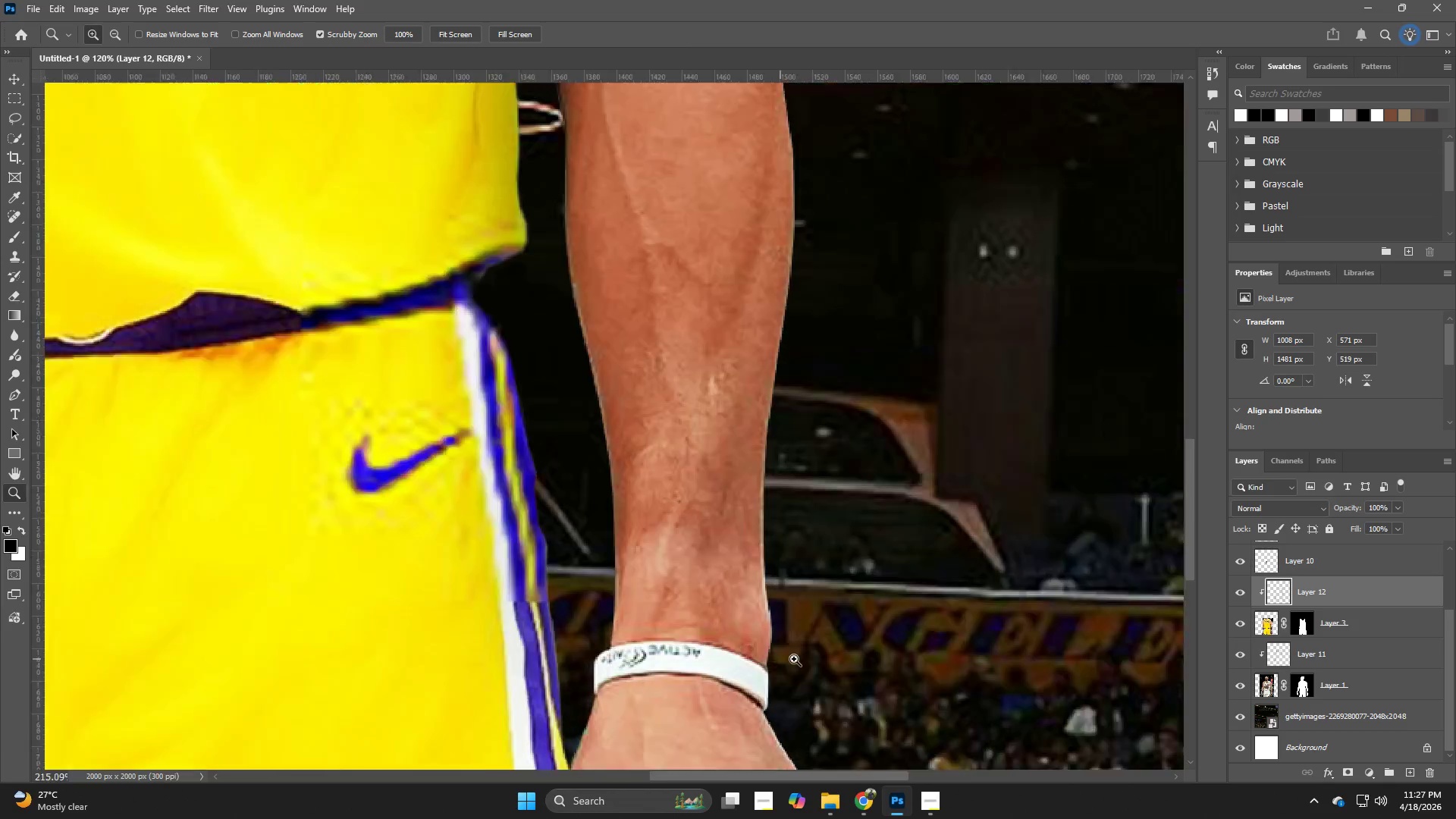 
left_click_drag(start_coordinate=[1046, 575], to_coordinate=[761, 575])
 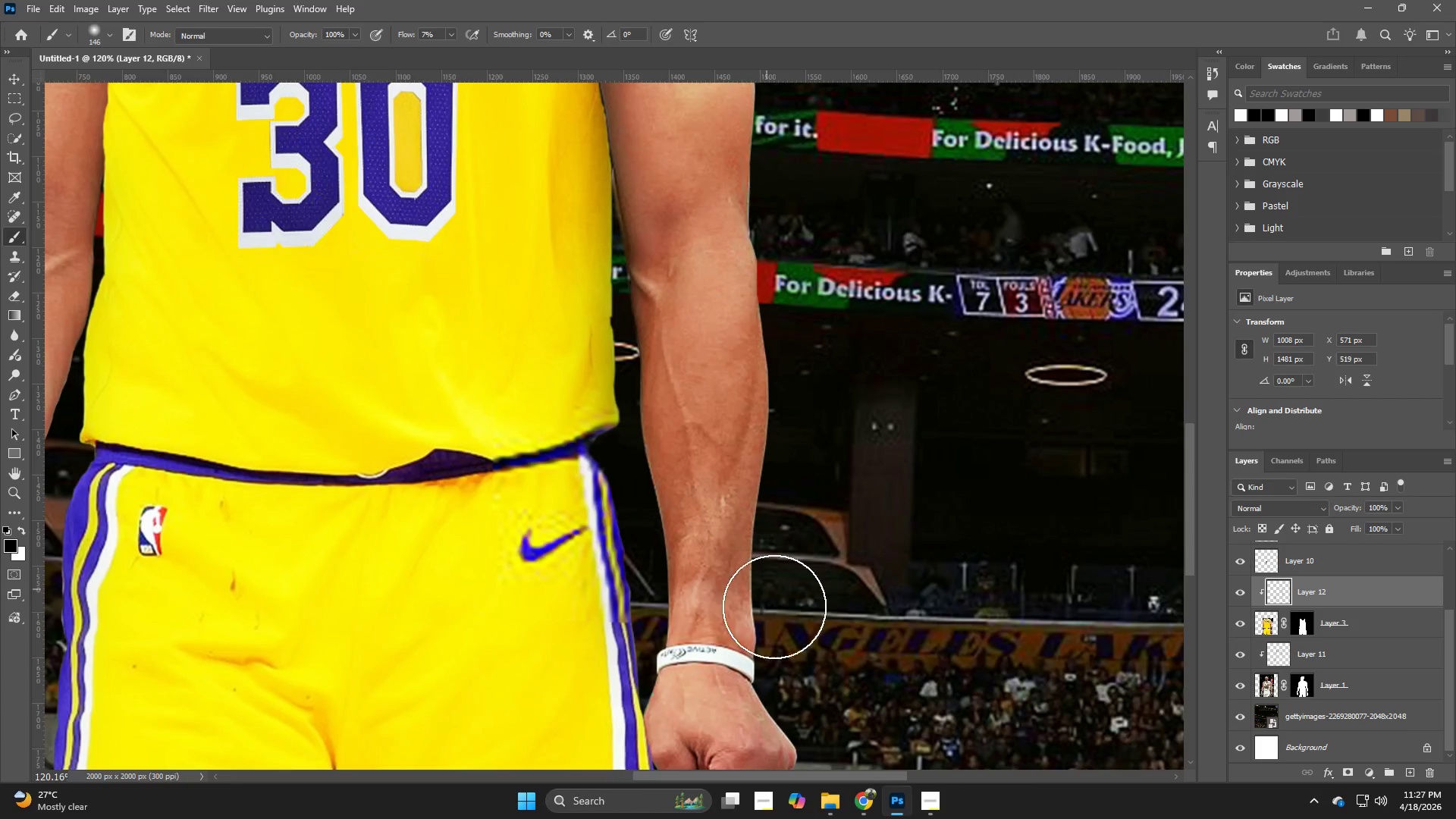 
hold_key(key=Z, duration=0.56)
 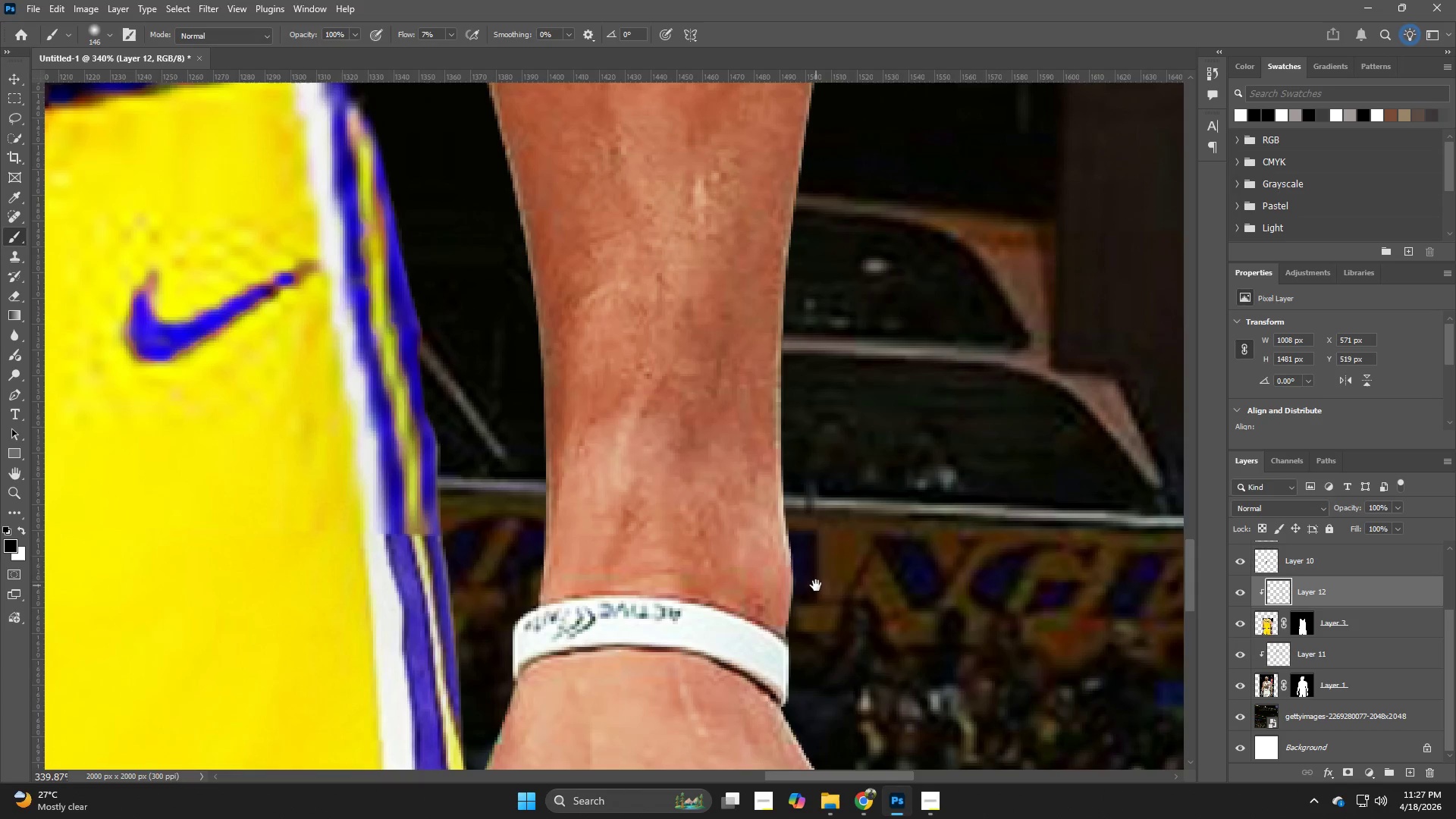 
left_click_drag(start_coordinate=[736, 649], to_coordinate=[802, 659])
 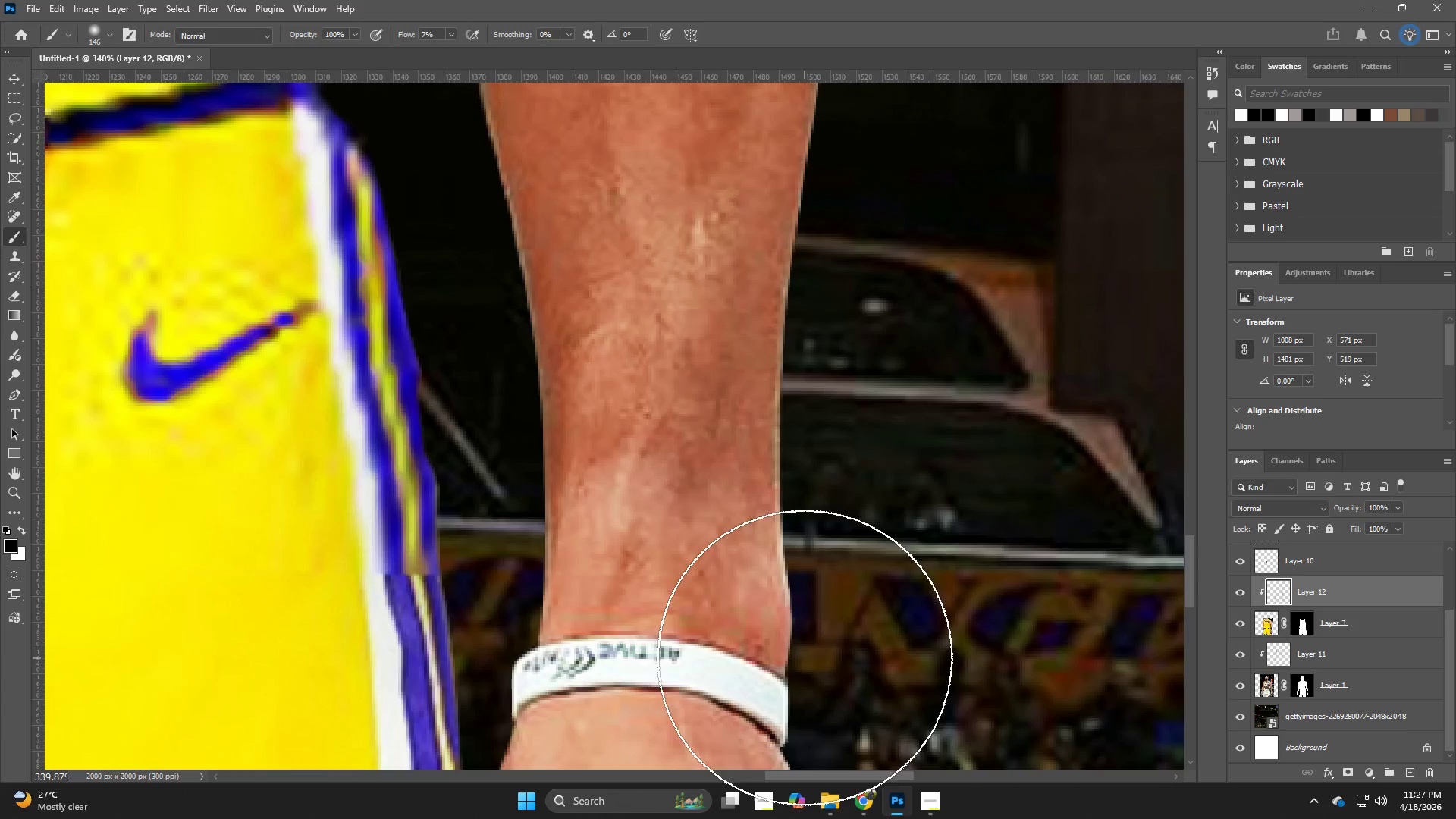 
hold_key(key=Space, duration=0.59)
 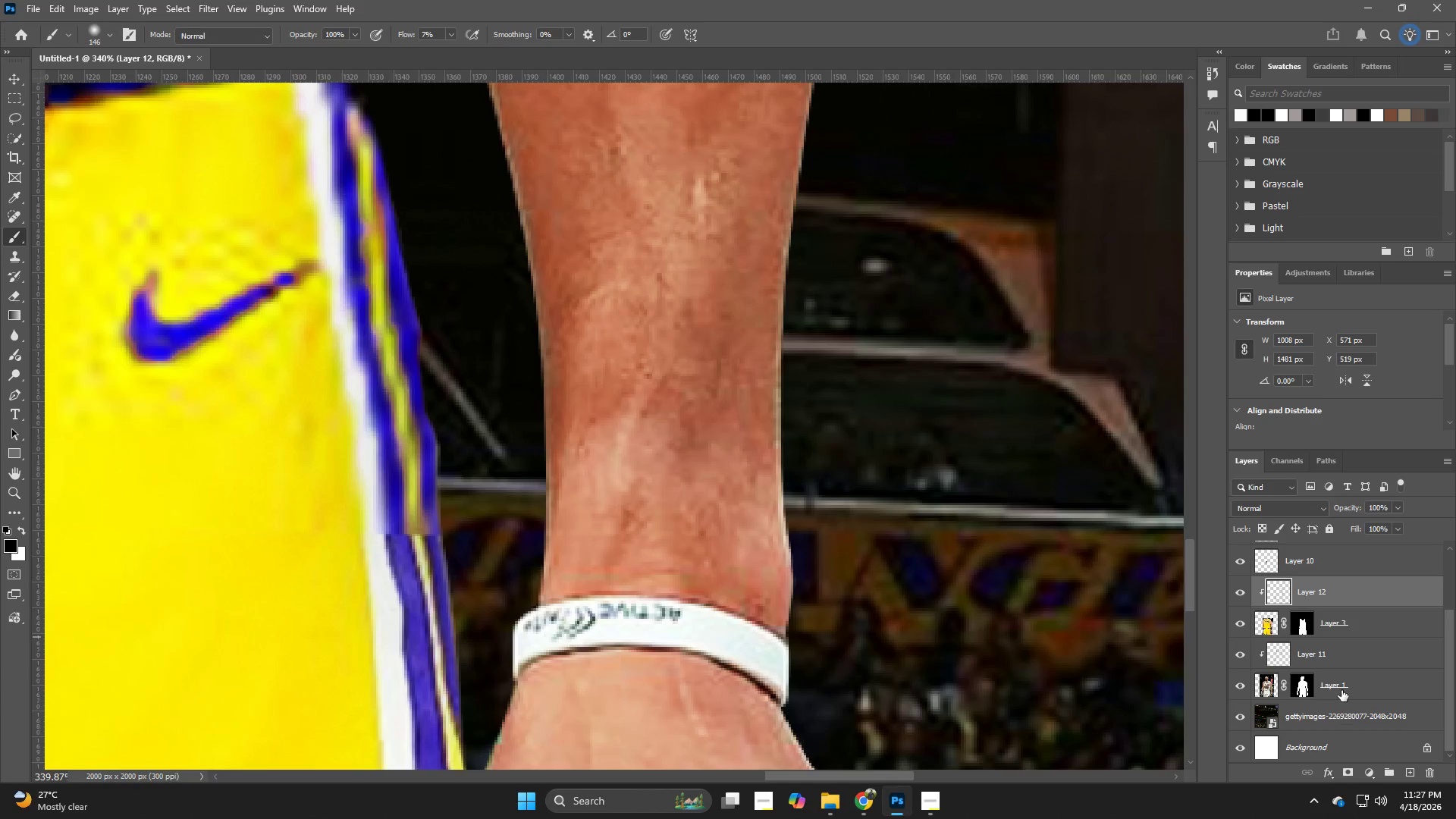 
left_click_drag(start_coordinate=[815, 626], to_coordinate=[816, 585])
 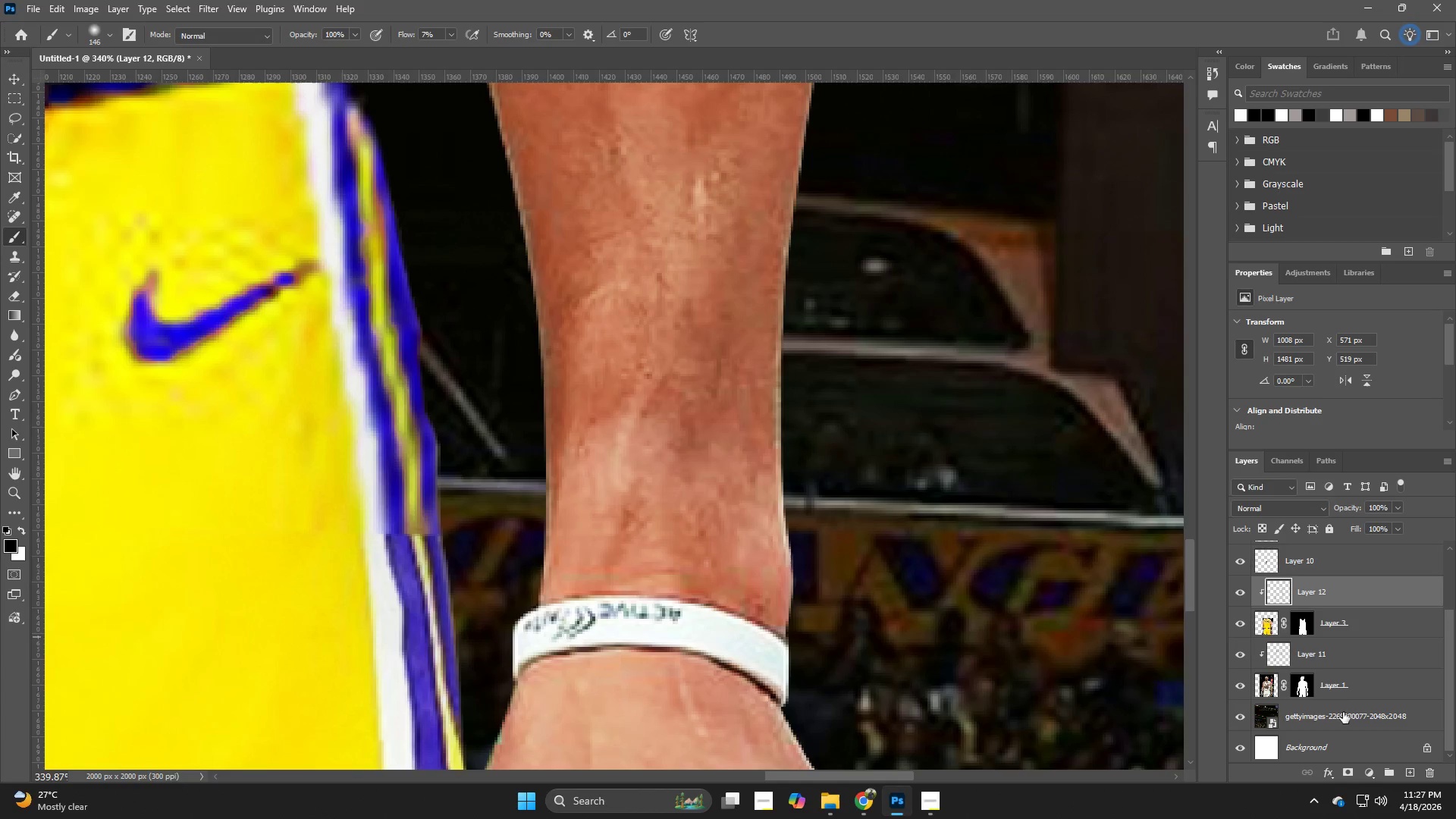 
left_click([1341, 689])
 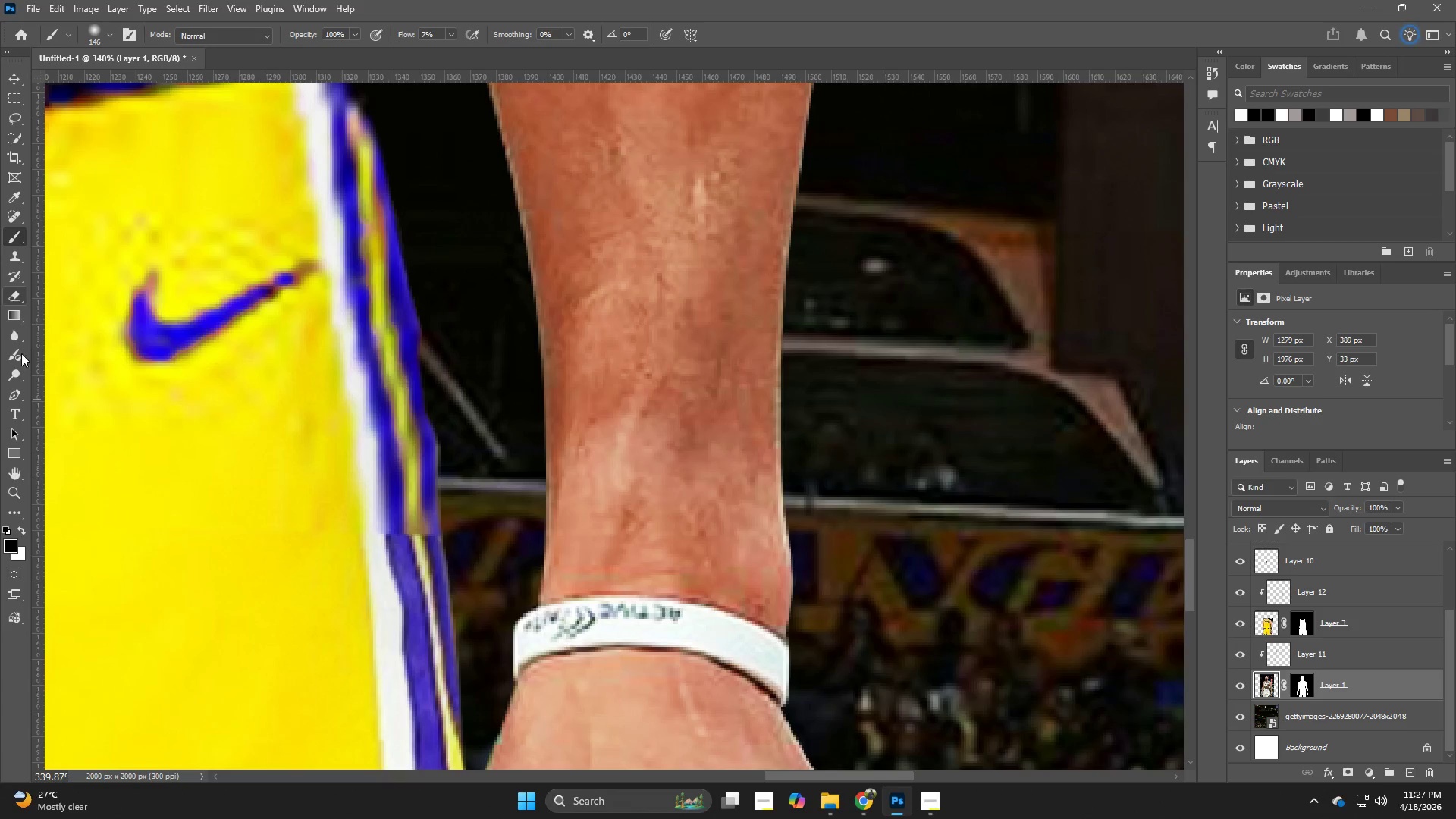 
left_click([11, 337])
 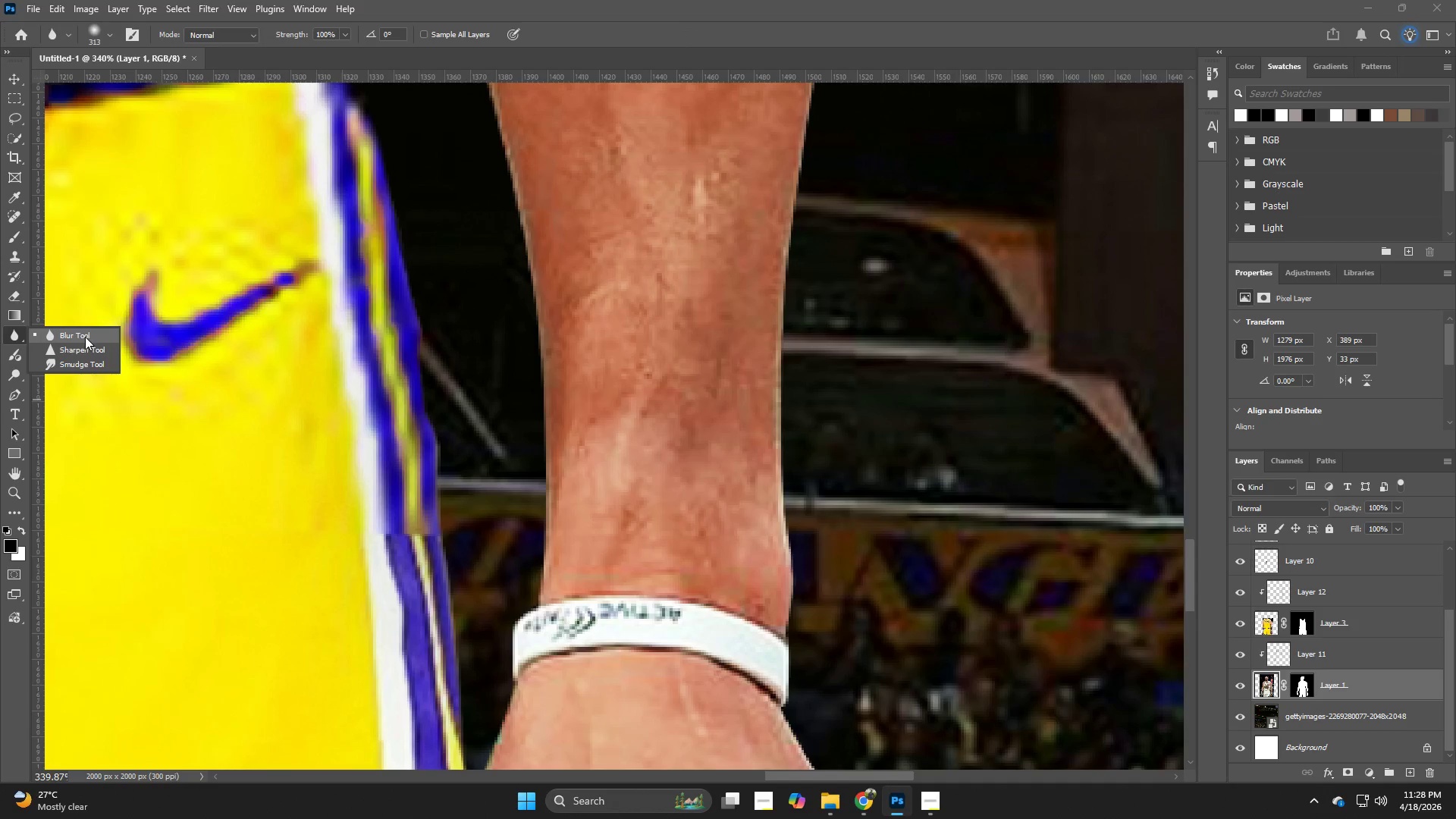 
hold_key(key=AltLeft, duration=1.27)
 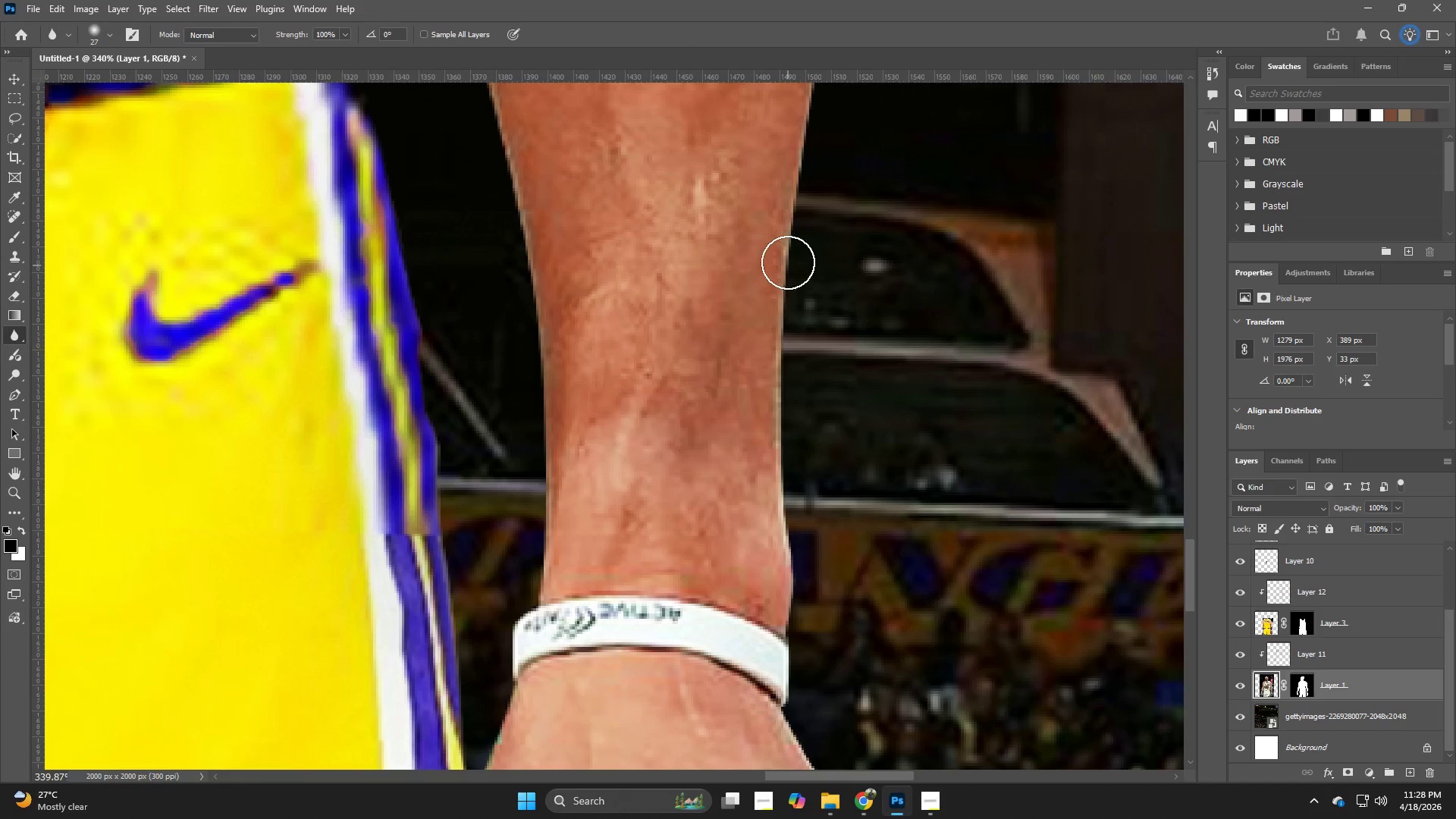 
left_click_drag(start_coordinate=[788, 262], to_coordinate=[808, 593])
 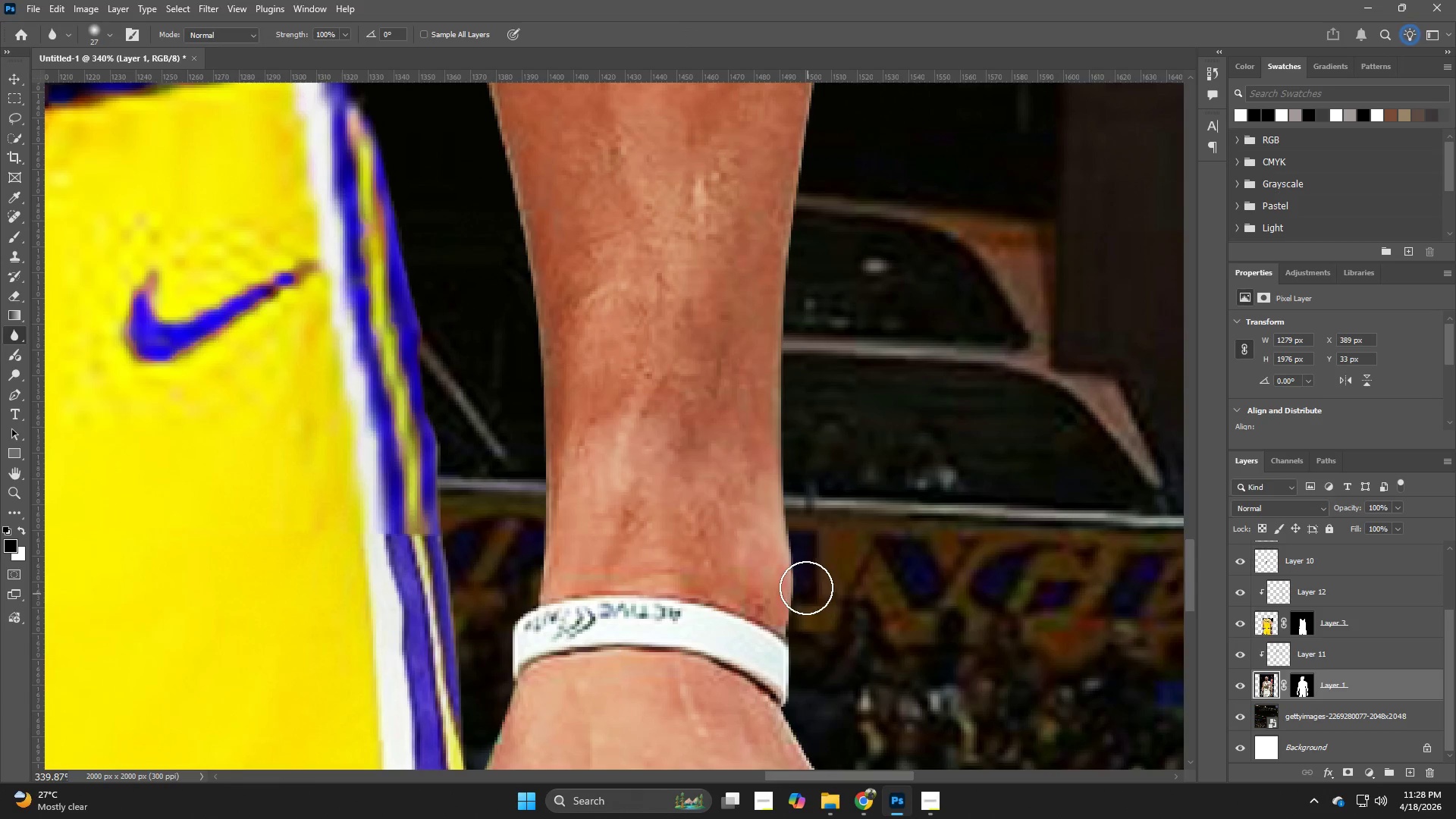 
hold_key(key=Space, duration=0.62)
 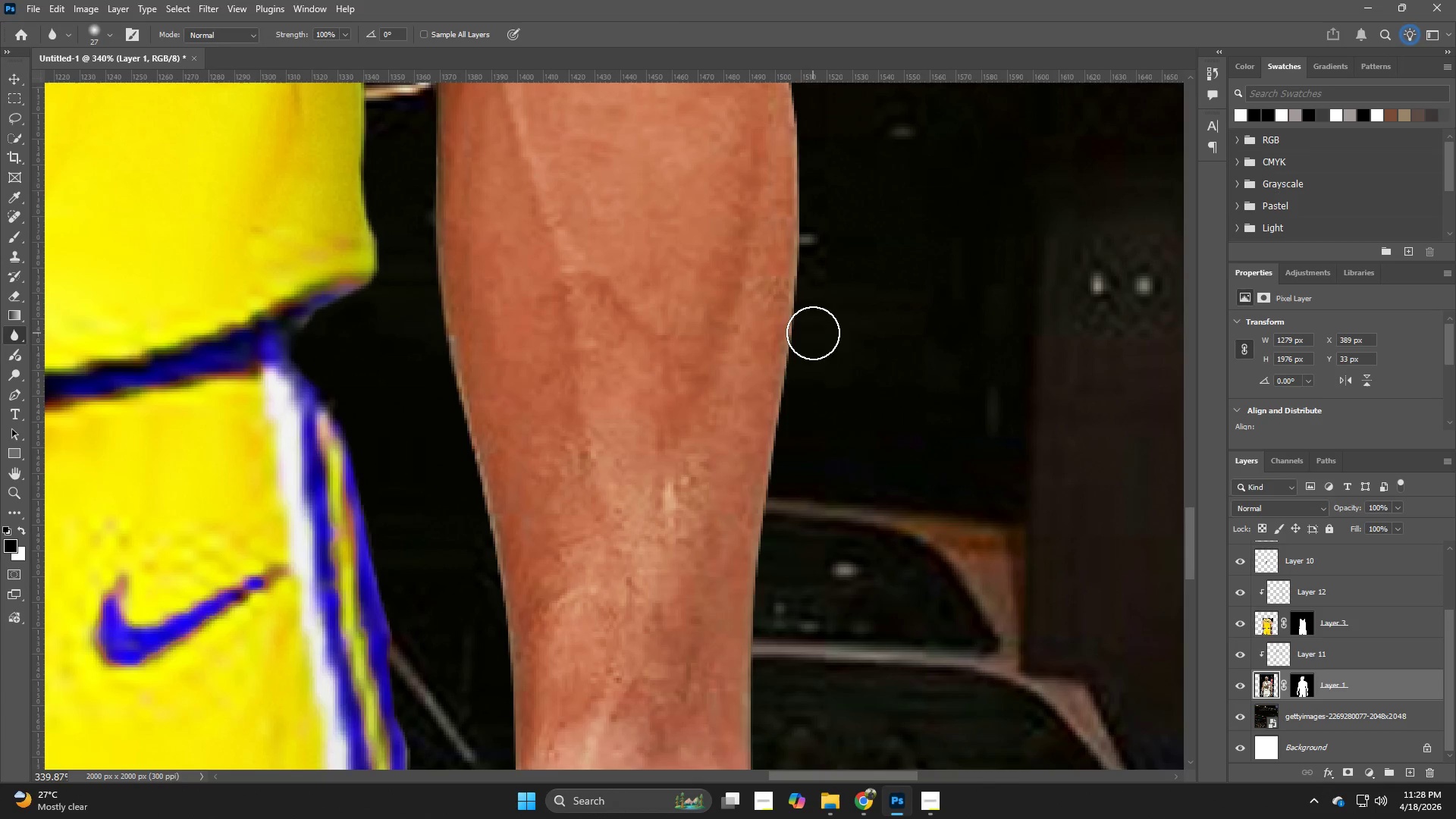 
left_click_drag(start_coordinate=[786, 408], to_coordinate=[756, 712])
 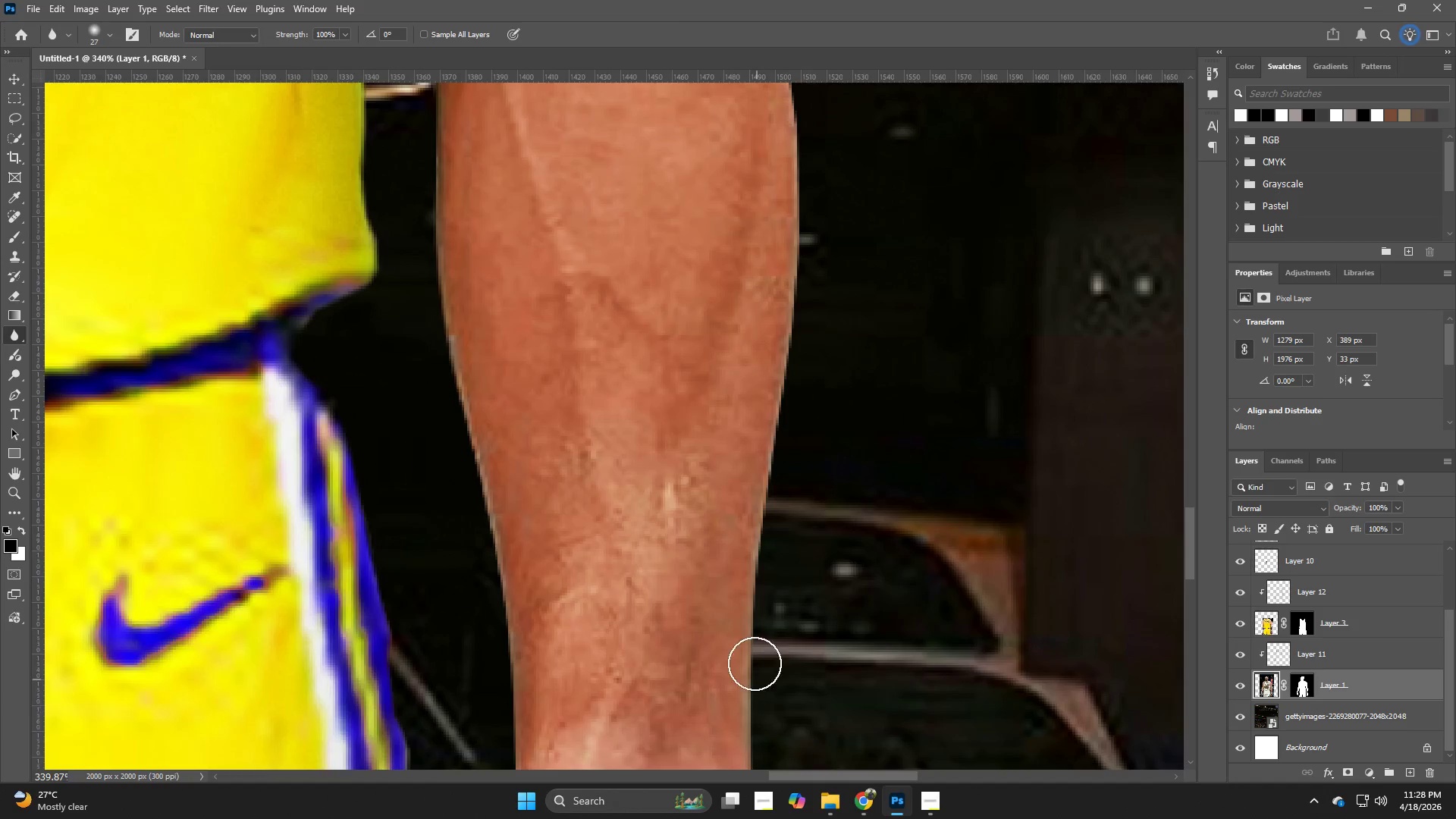 
left_click_drag(start_coordinate=[754, 649], to_coordinate=[813, 333])
 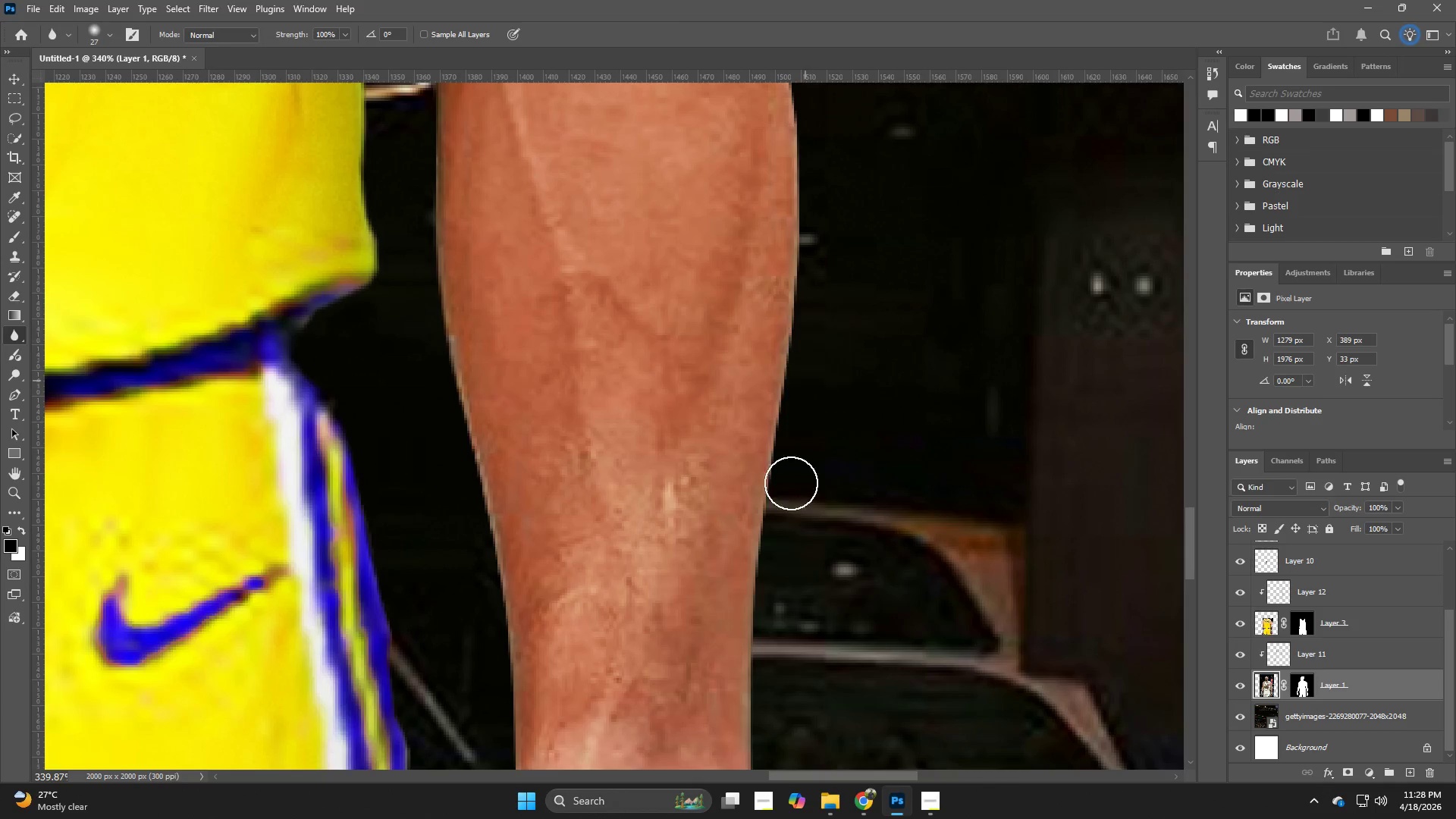 
left_click_drag(start_coordinate=[799, 432], to_coordinate=[793, 290])
 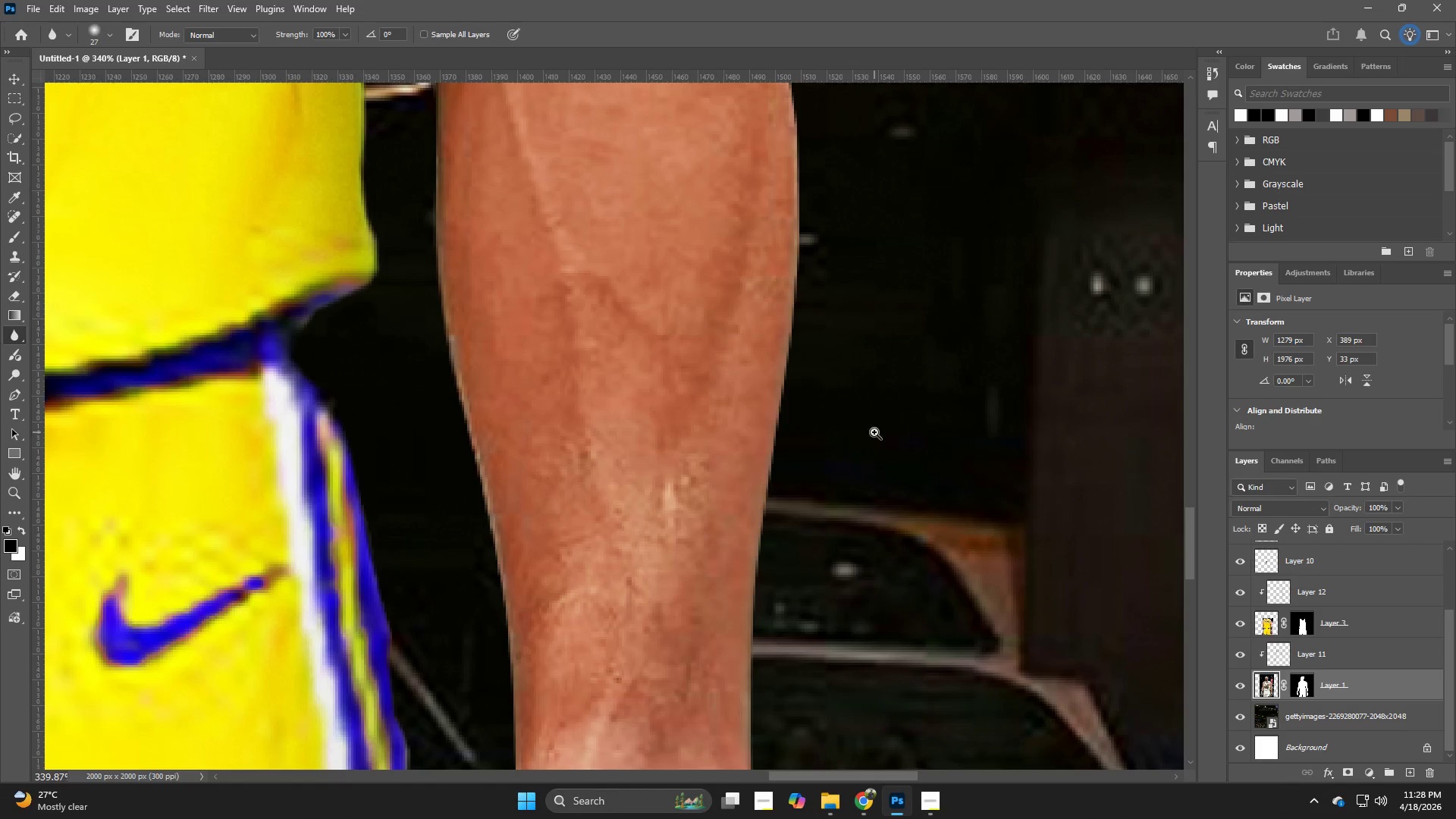 
hold_key(key=Z, duration=0.36)
 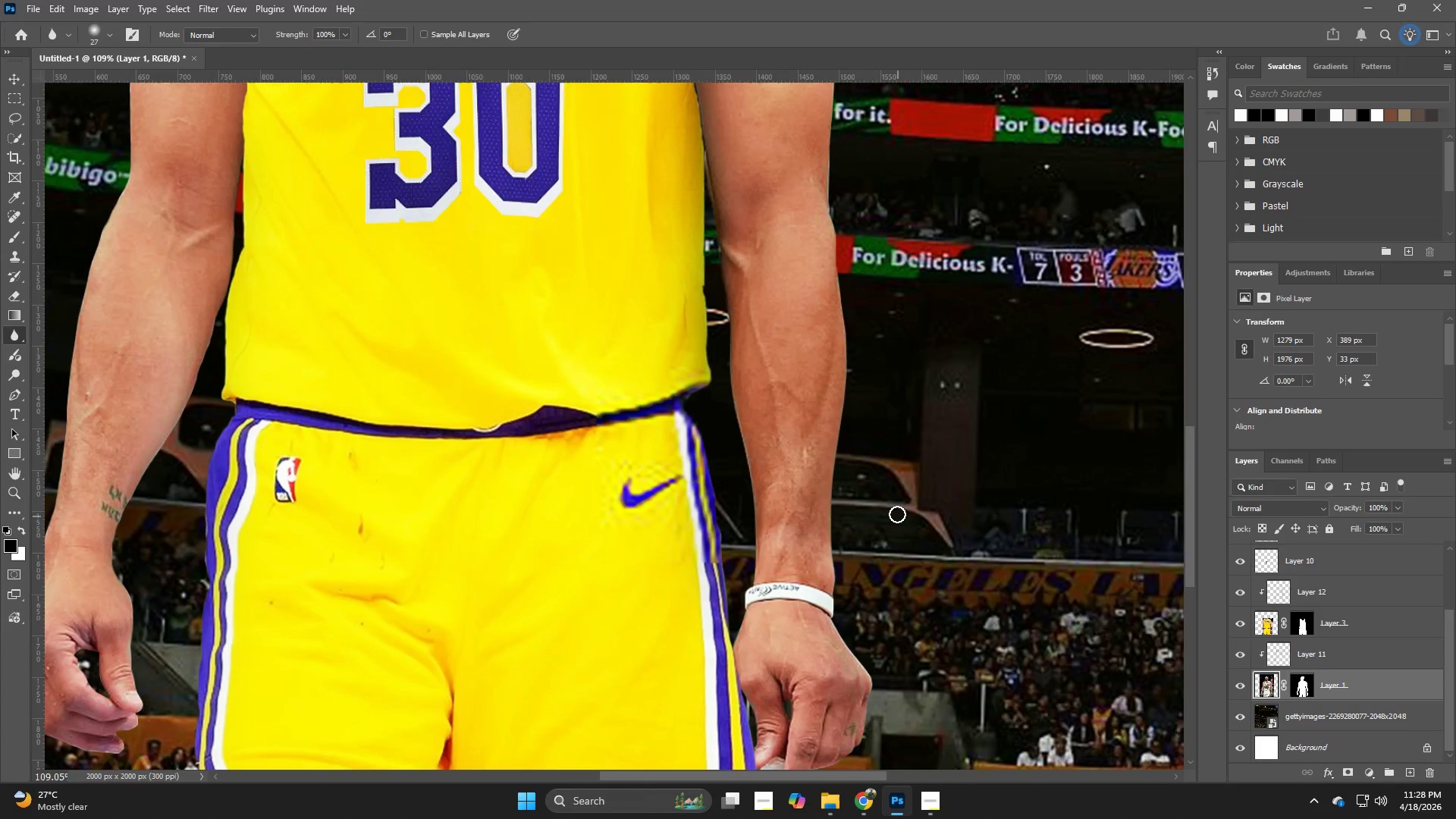 
left_click_drag(start_coordinate=[869, 432], to_coordinate=[795, 457])
 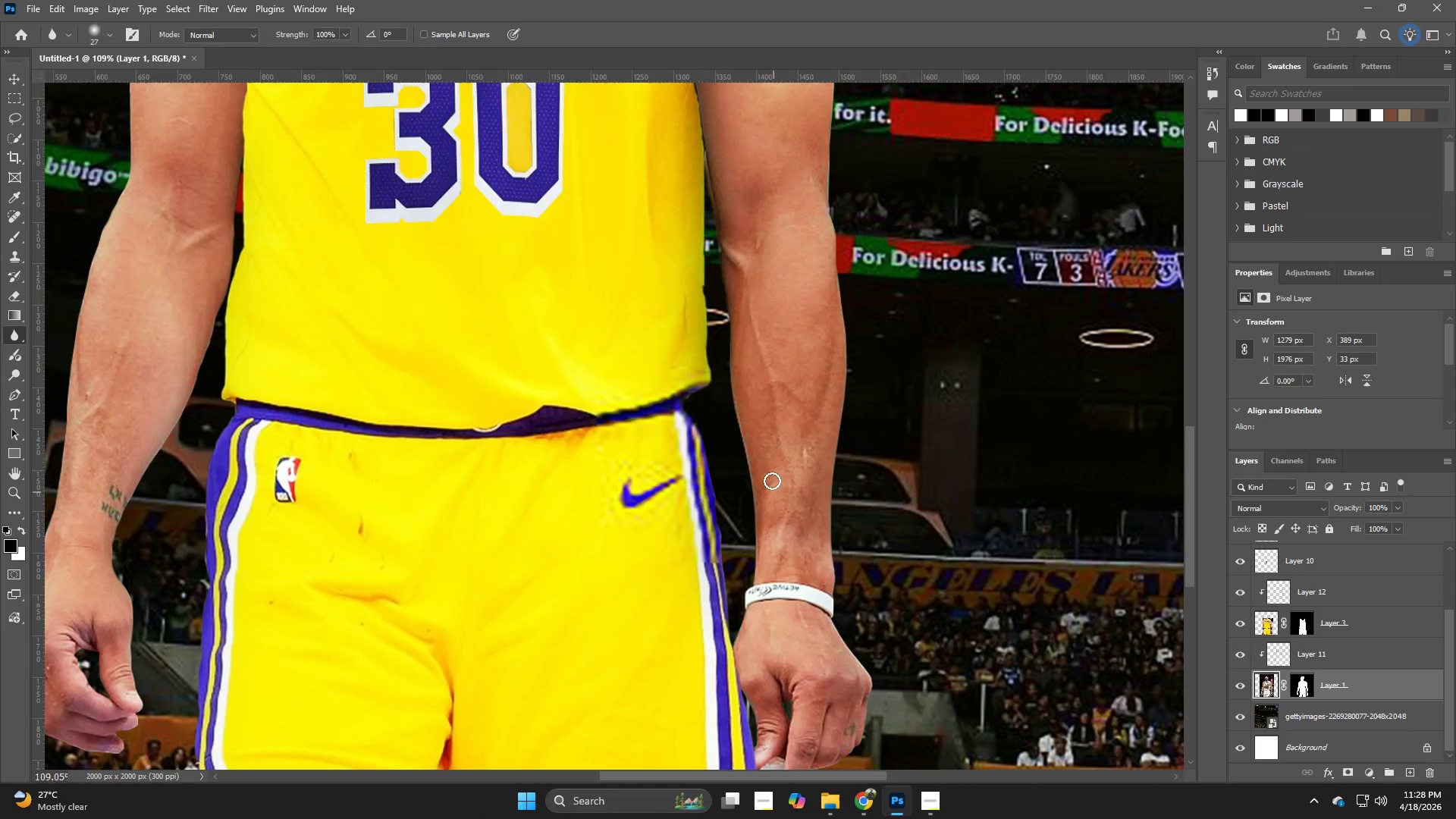 
hold_key(key=Z, duration=1.5)
 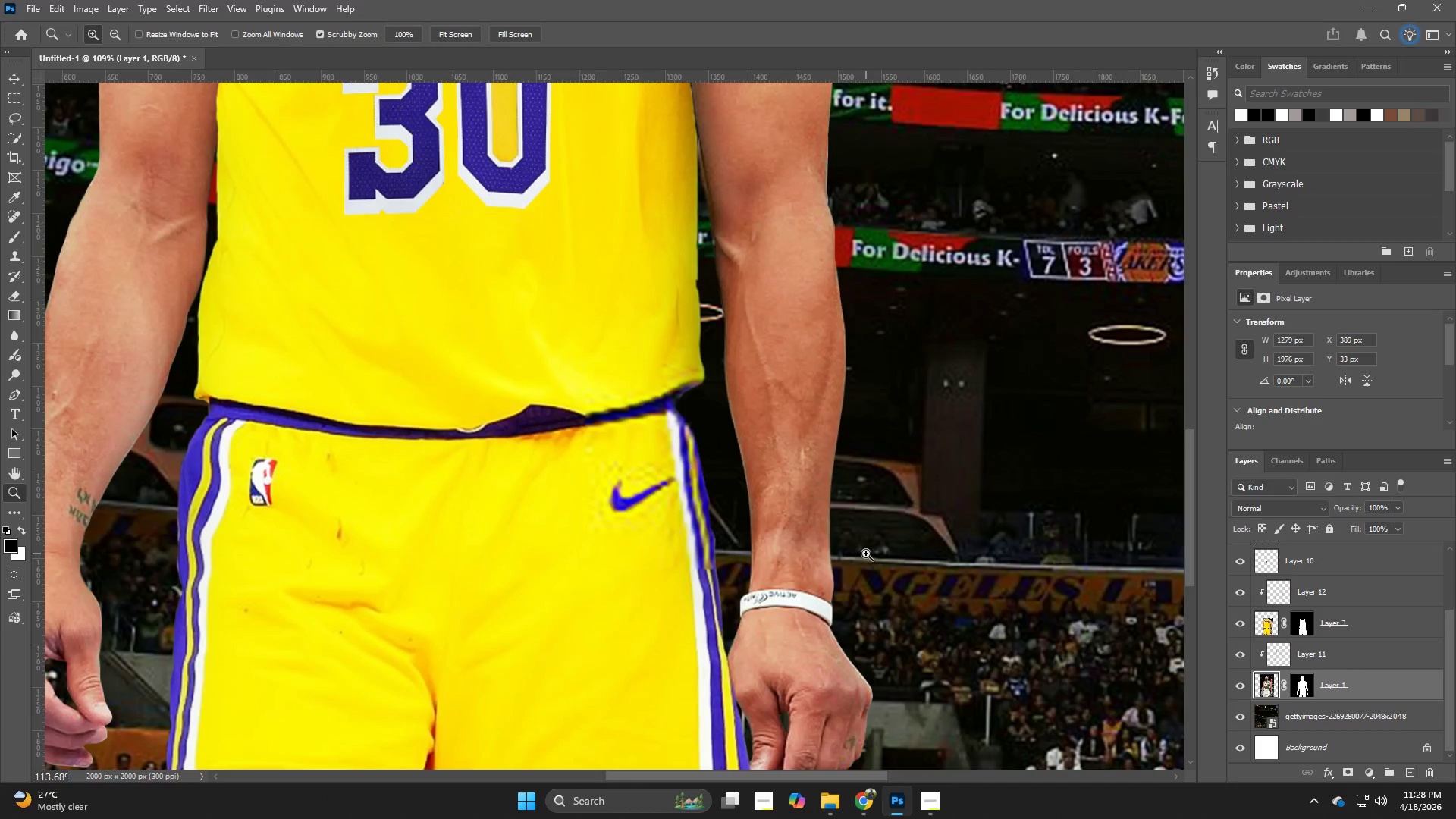 
left_click_drag(start_coordinate=[857, 425], to_coordinate=[866, 554])
 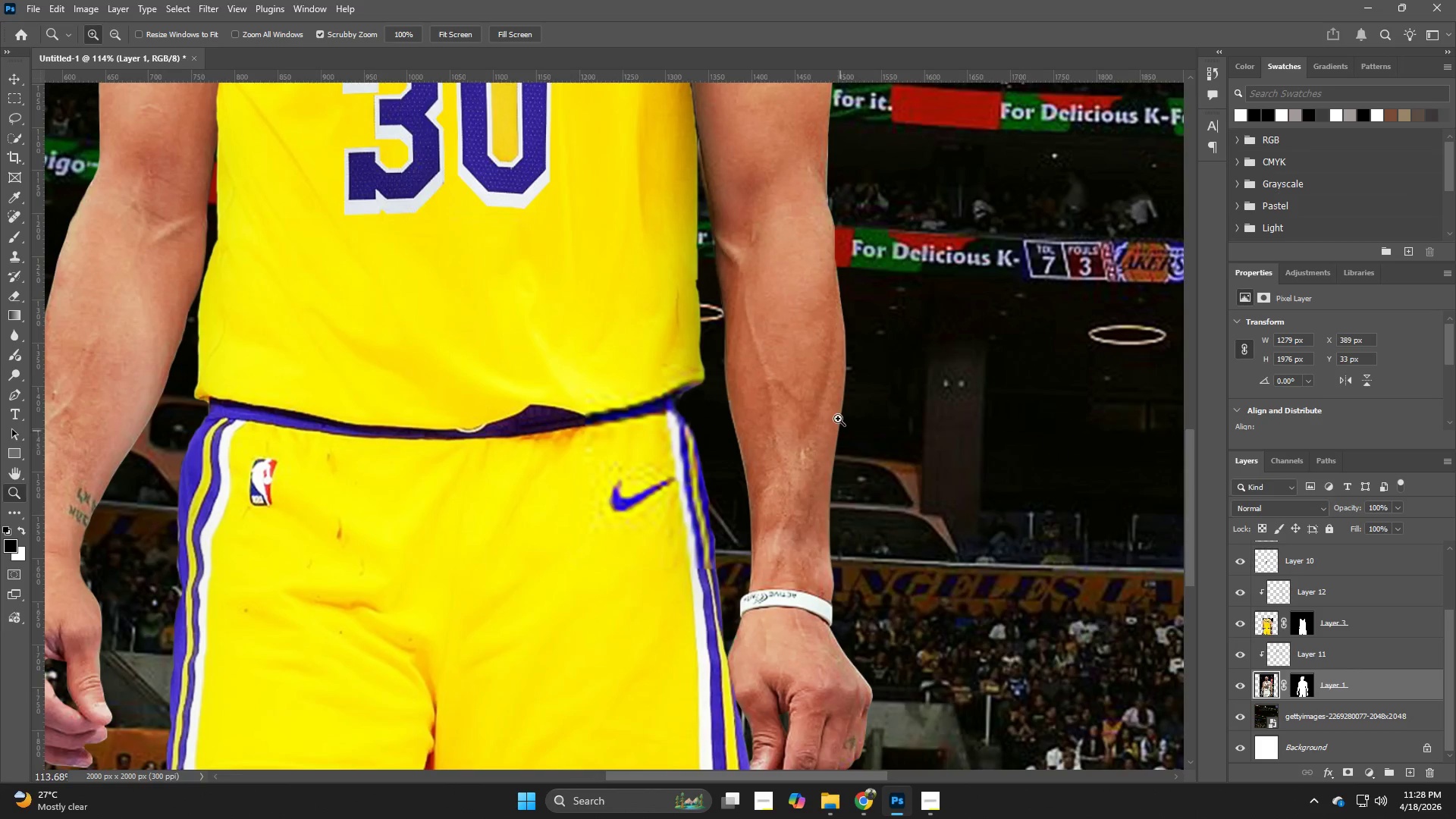 
hold_key(key=Z, duration=1.01)
 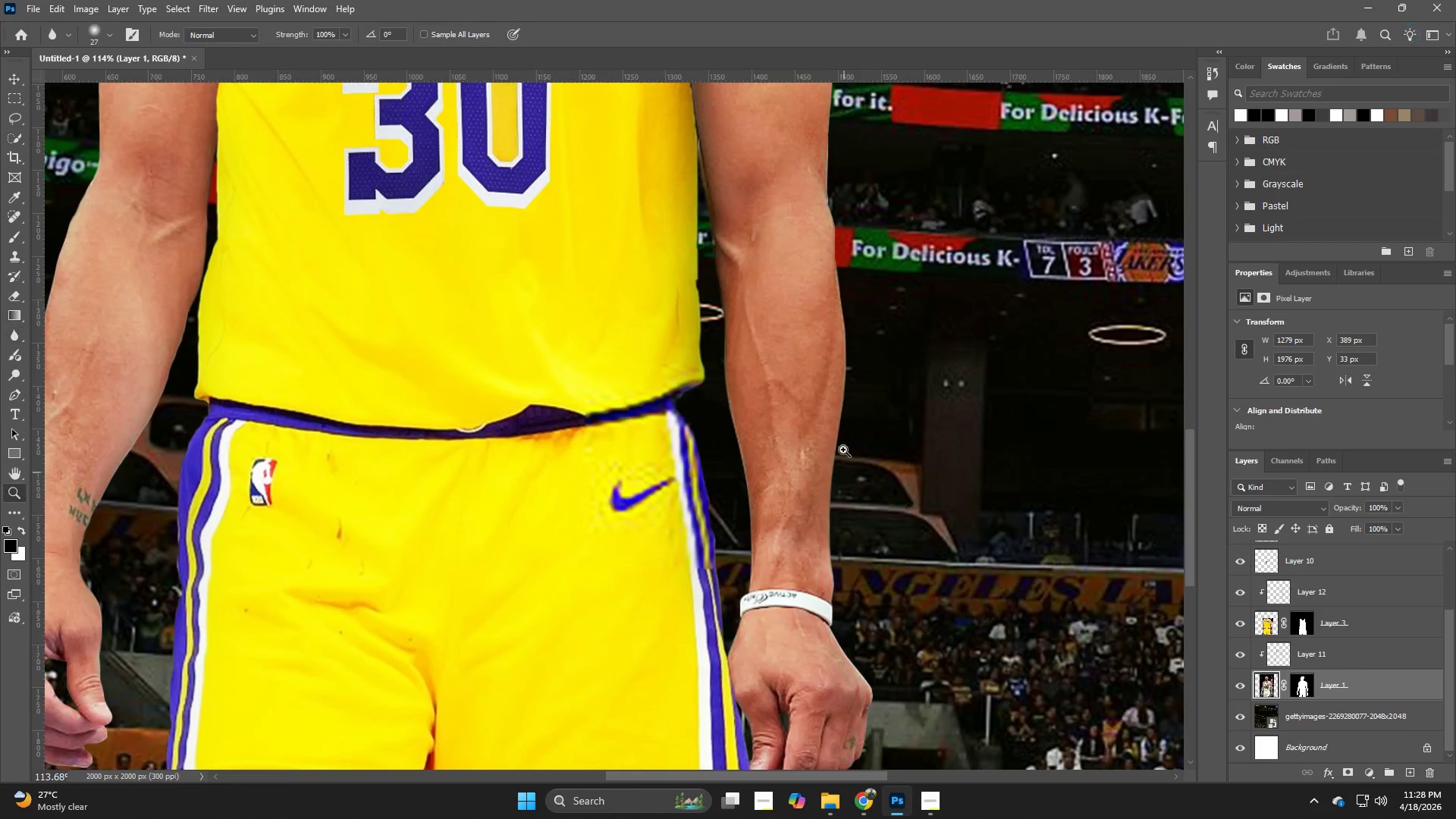 
hold_key(key=Z, duration=0.89)
 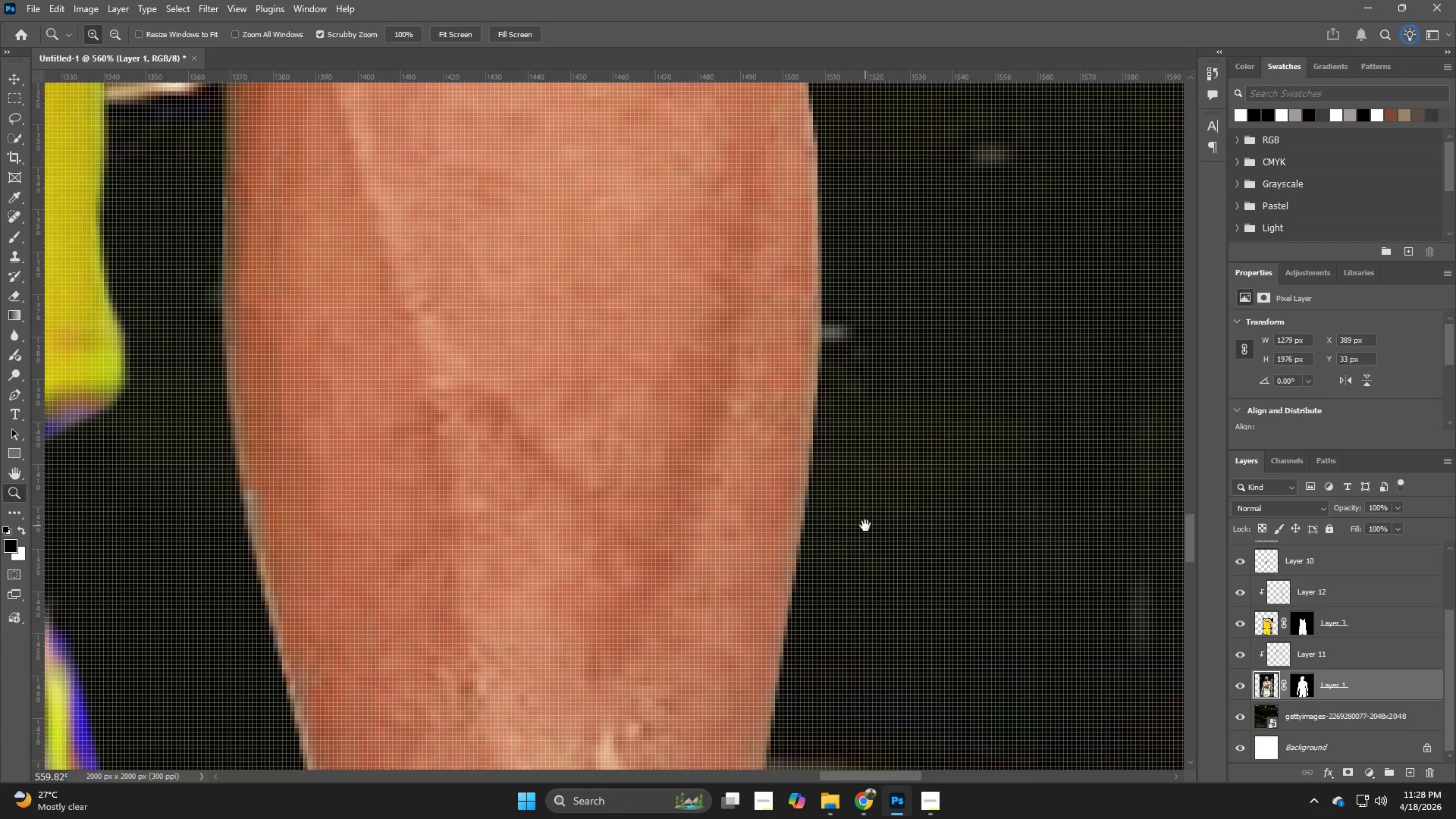 
left_click_drag(start_coordinate=[838, 413], to_coordinate=[937, 508])
 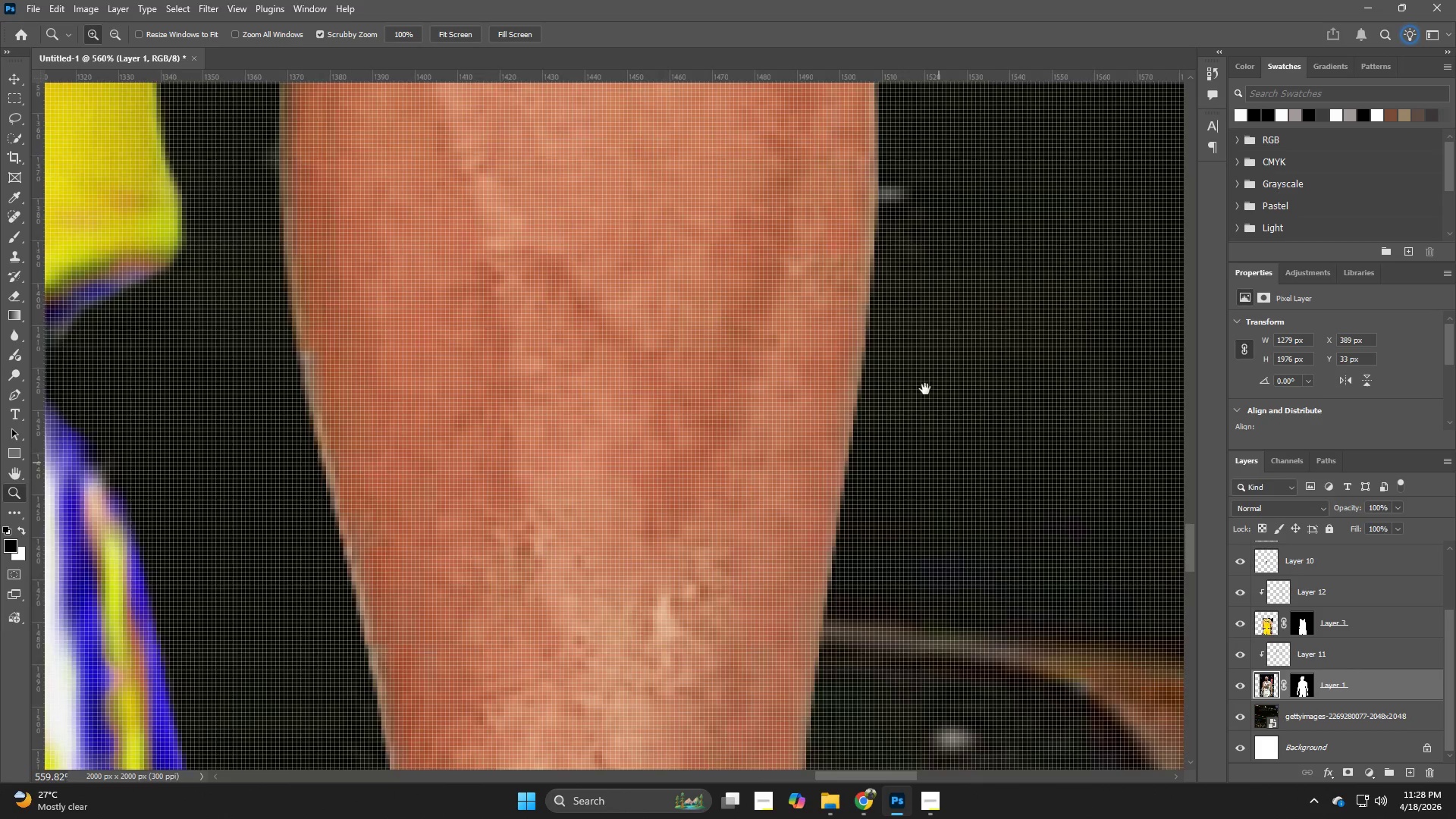 
hold_key(key=Space, duration=0.44)
 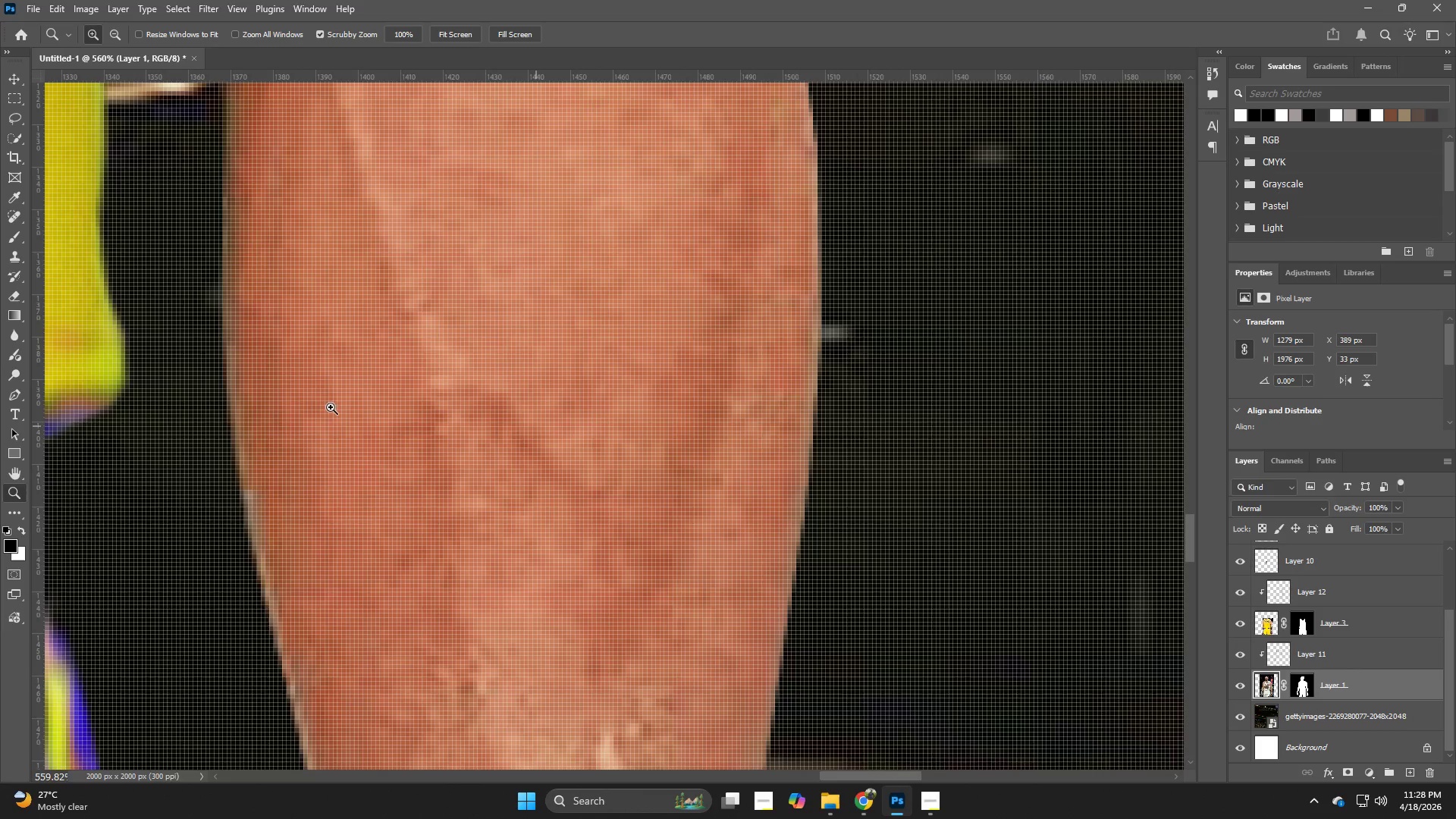 
left_click_drag(start_coordinate=[922, 387], to_coordinate=[865, 526])
 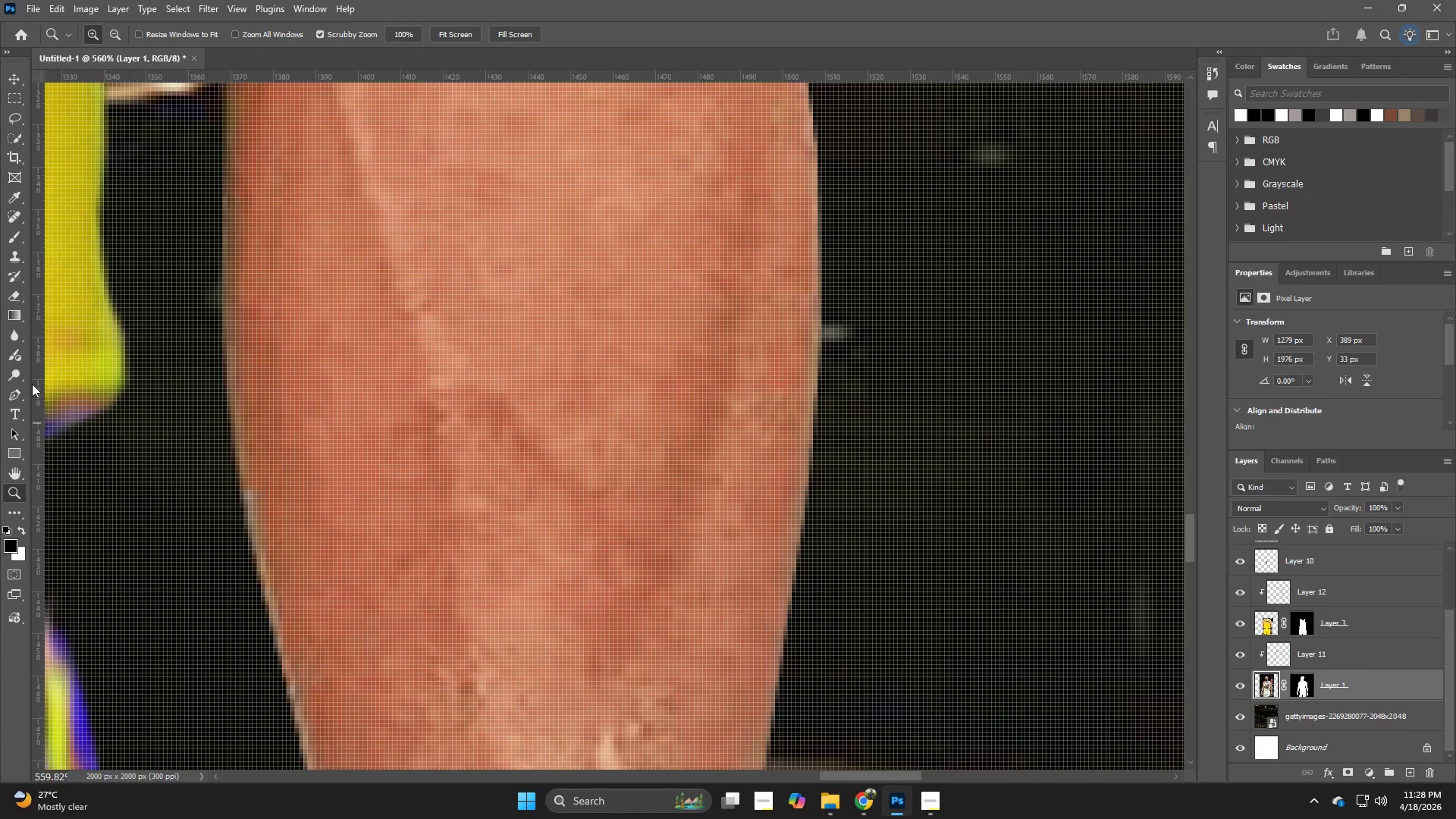 
left_click([17, 337])
 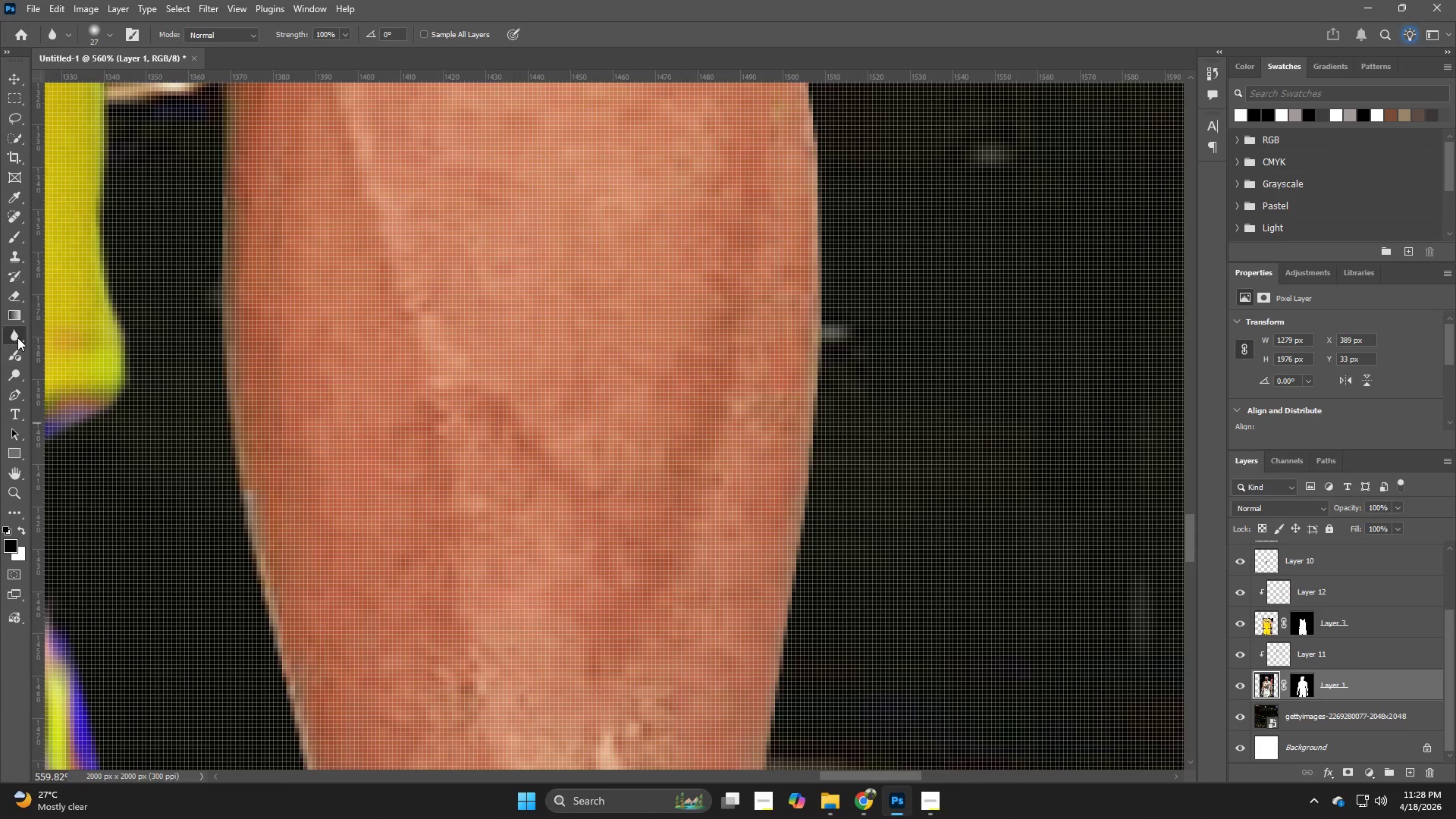 
right_click([17, 337])
 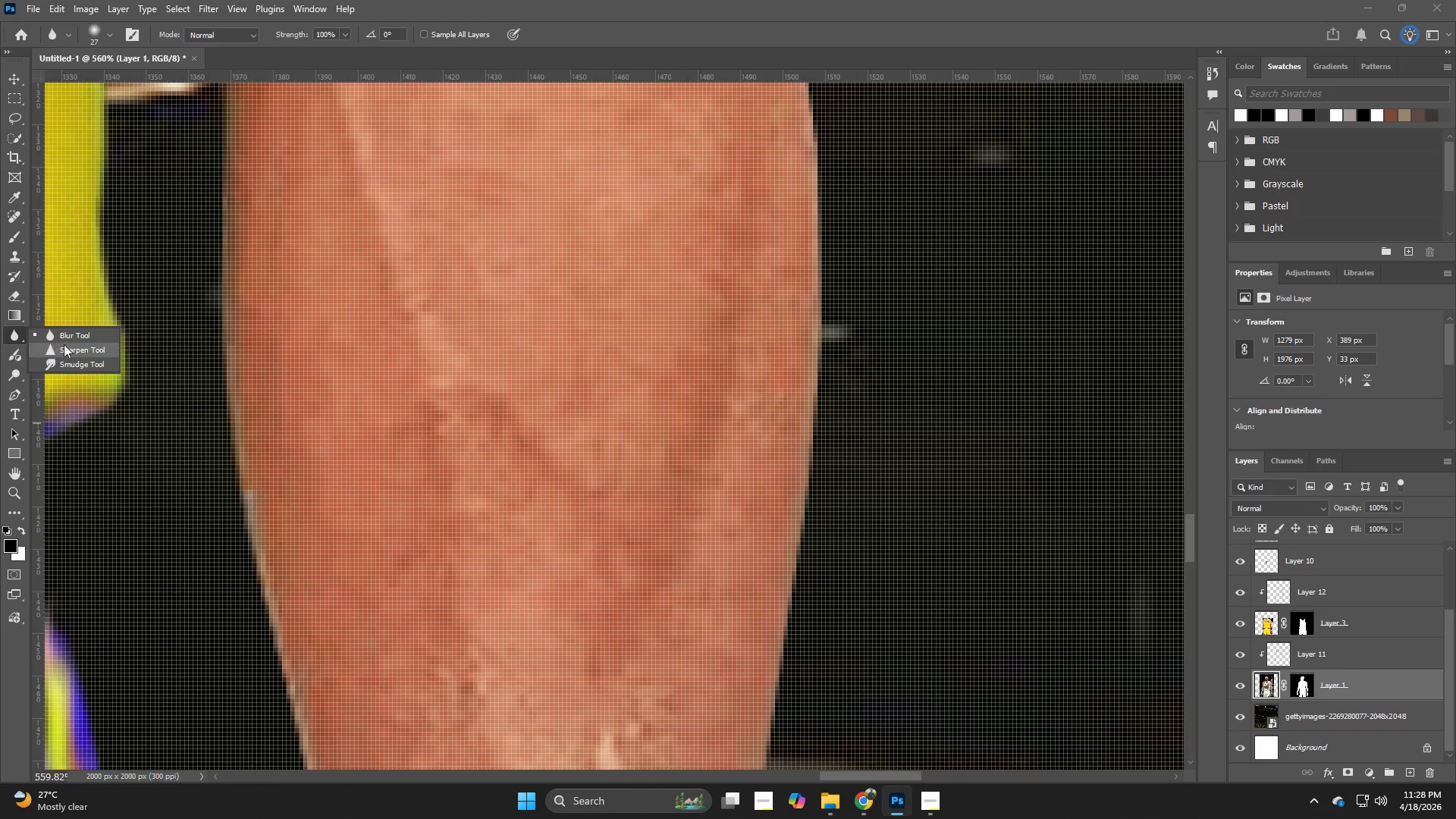 
left_click([76, 335])
 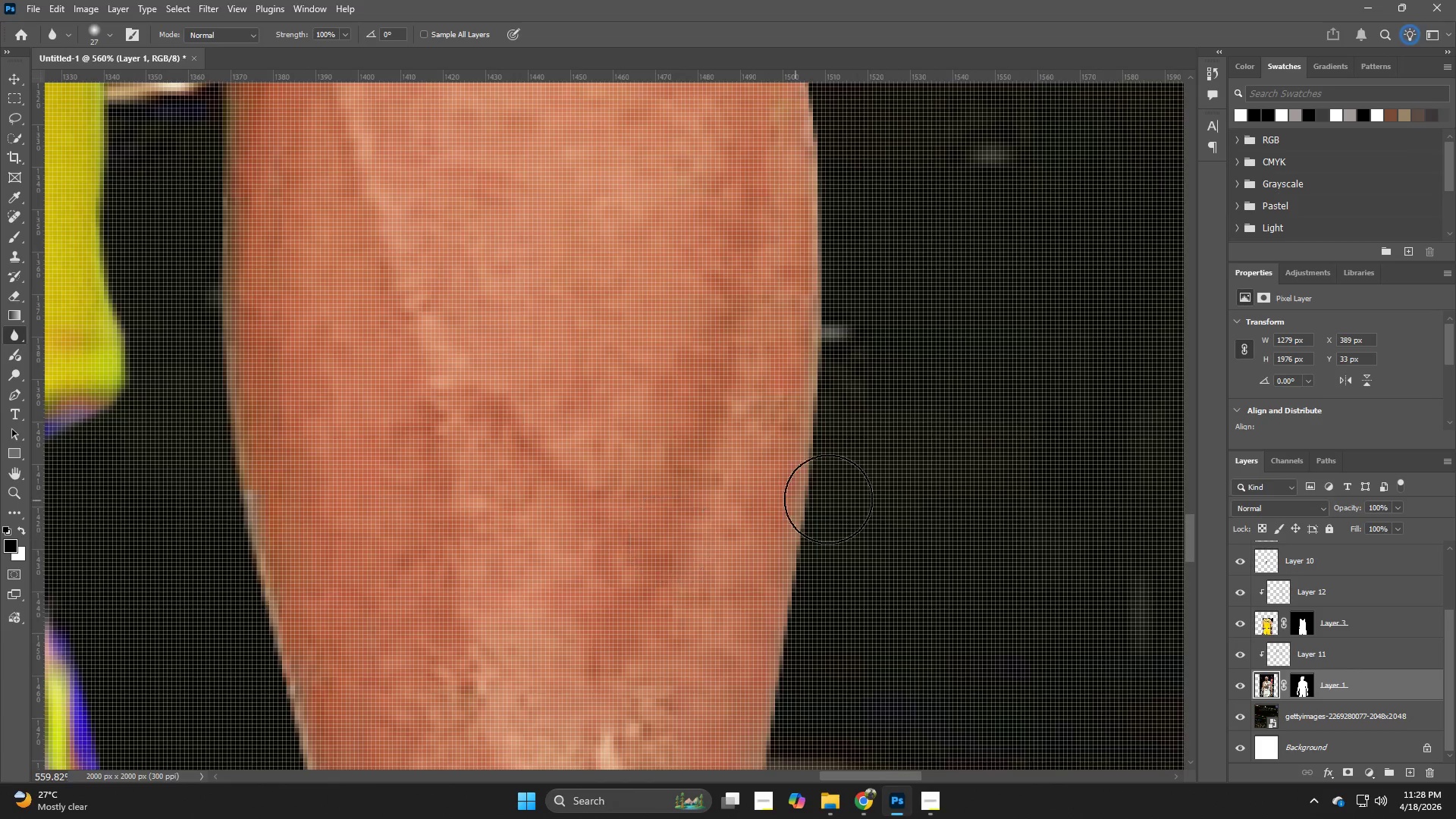 
left_click_drag(start_coordinate=[826, 530], to_coordinate=[833, 202])
 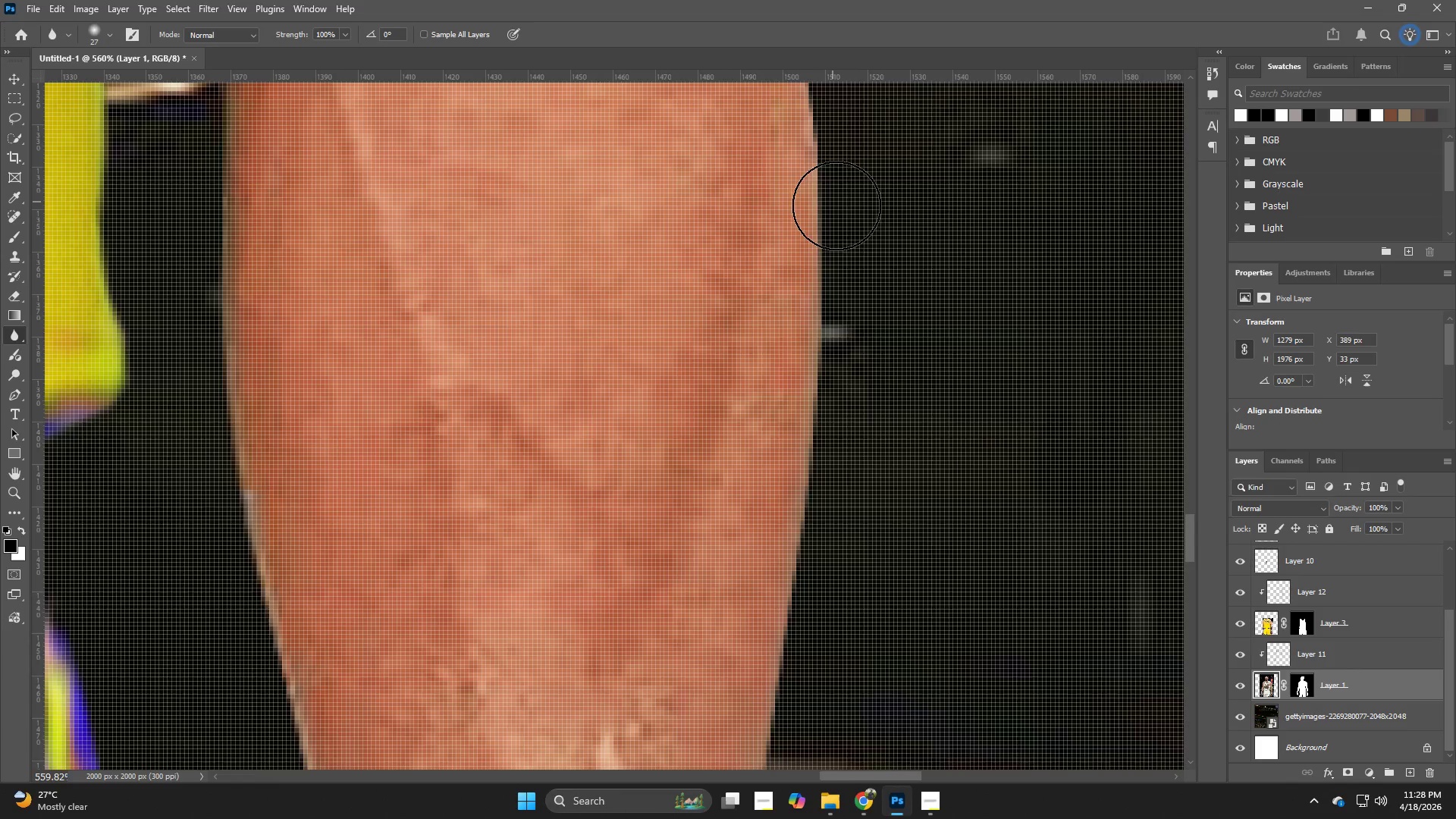 
hold_key(key=Space, duration=0.55)
 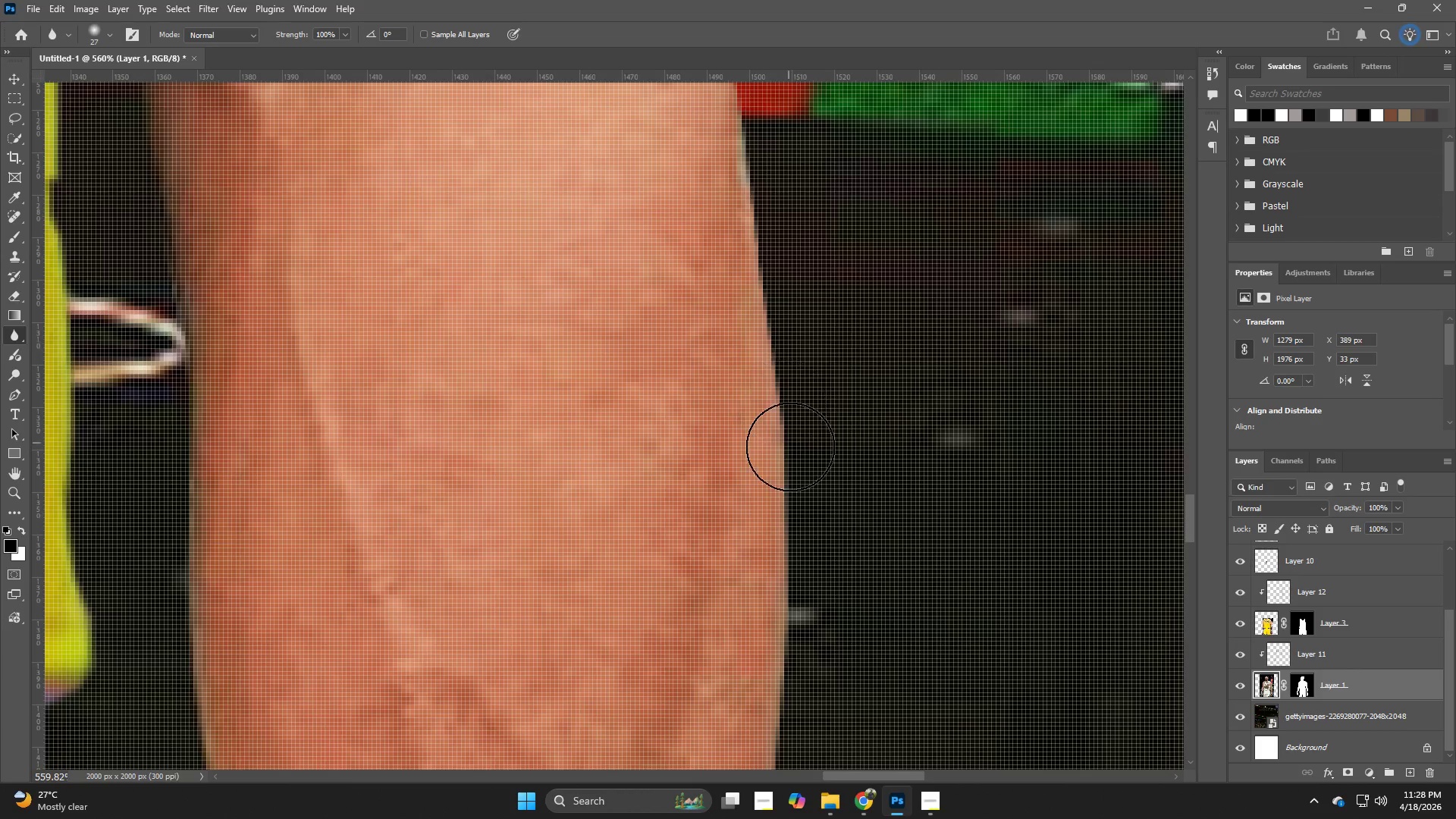 
left_click_drag(start_coordinate=[837, 240], to_coordinate=[804, 523])
 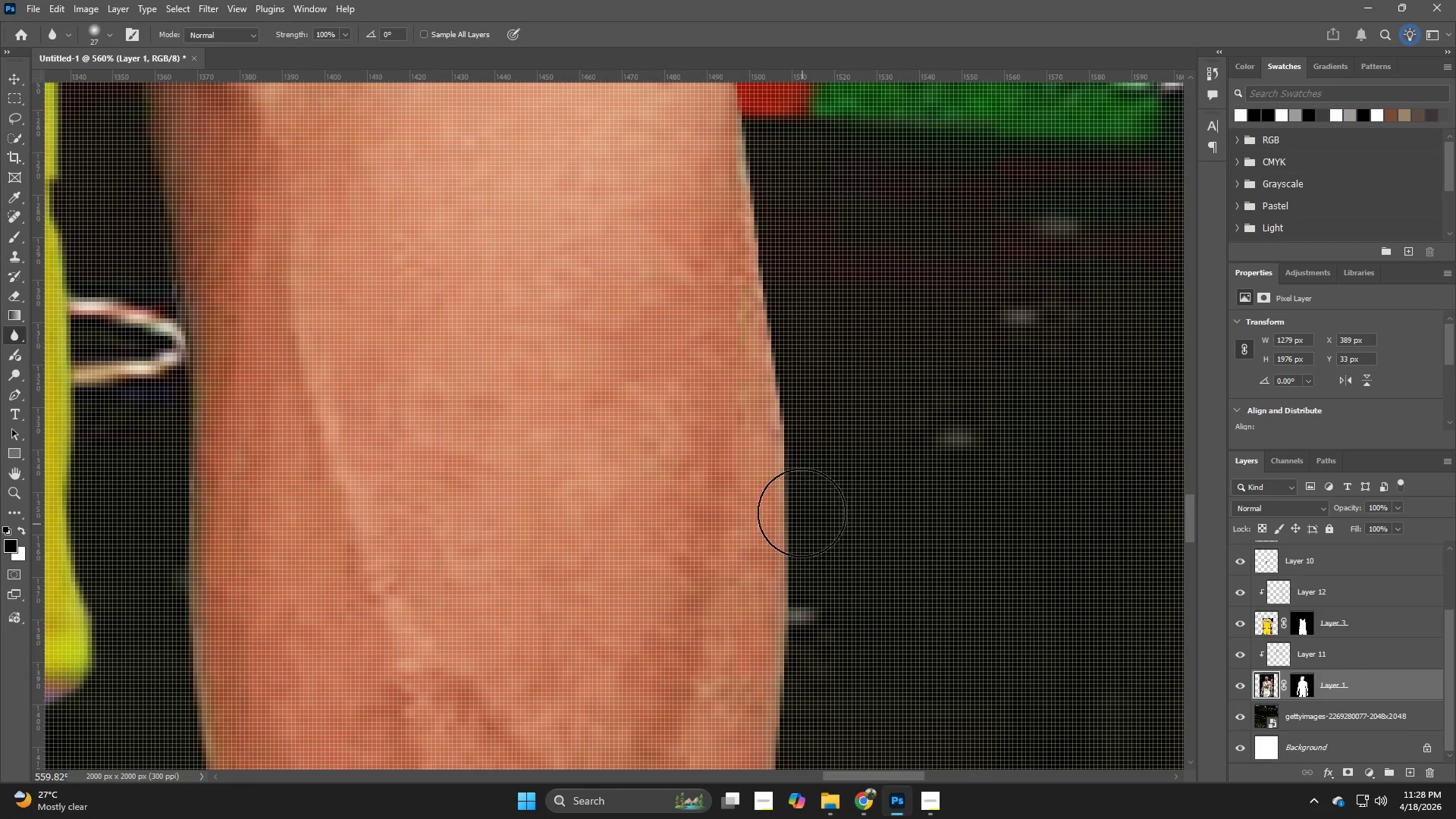 
left_click_drag(start_coordinate=[802, 524], to_coordinate=[789, 330])
 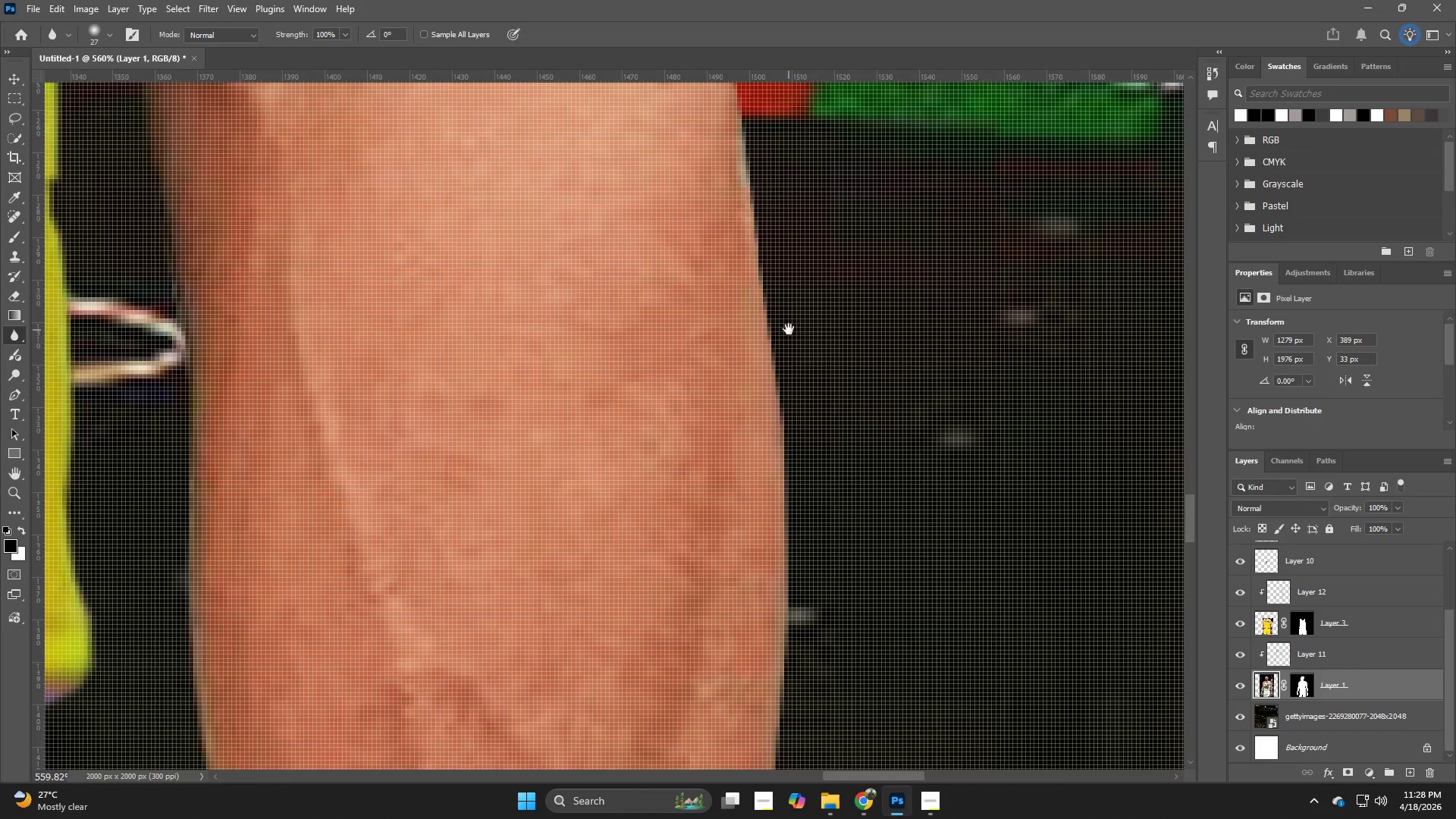 
hold_key(key=Space, duration=0.47)
 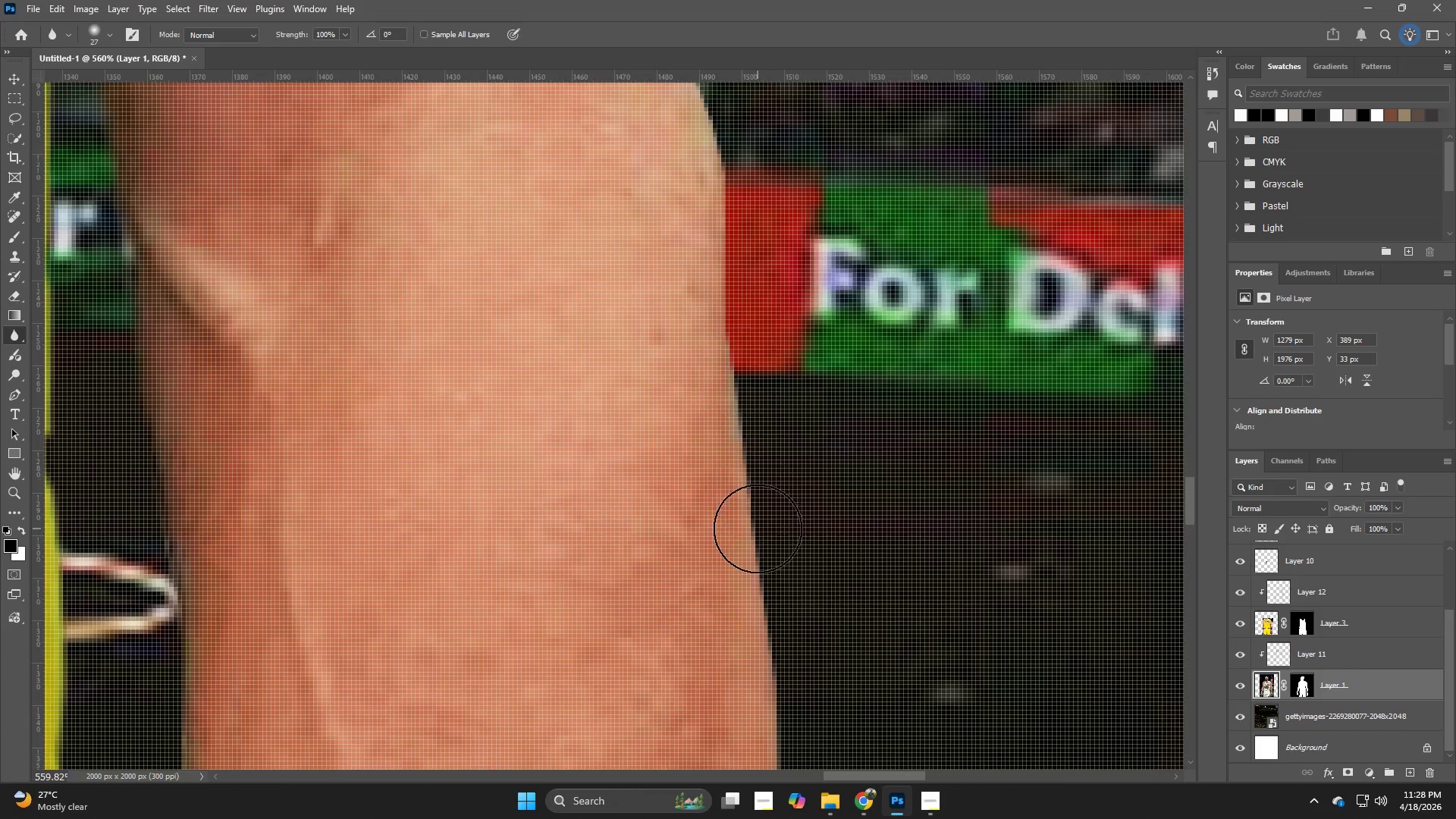 
left_click_drag(start_coordinate=[789, 309], to_coordinate=[783, 550])
 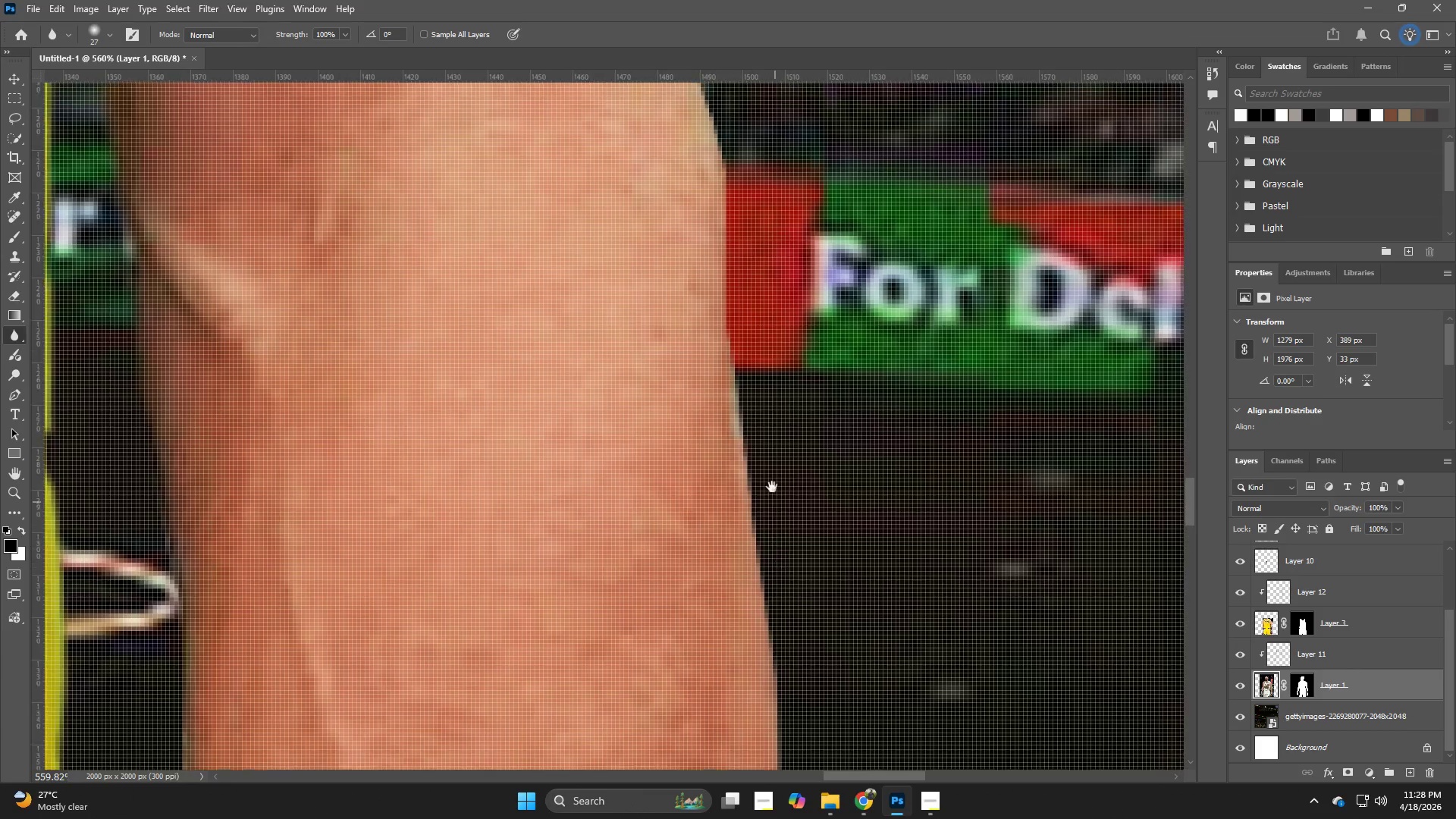 
left_click_drag(start_coordinate=[772, 487], to_coordinate=[793, 518])
 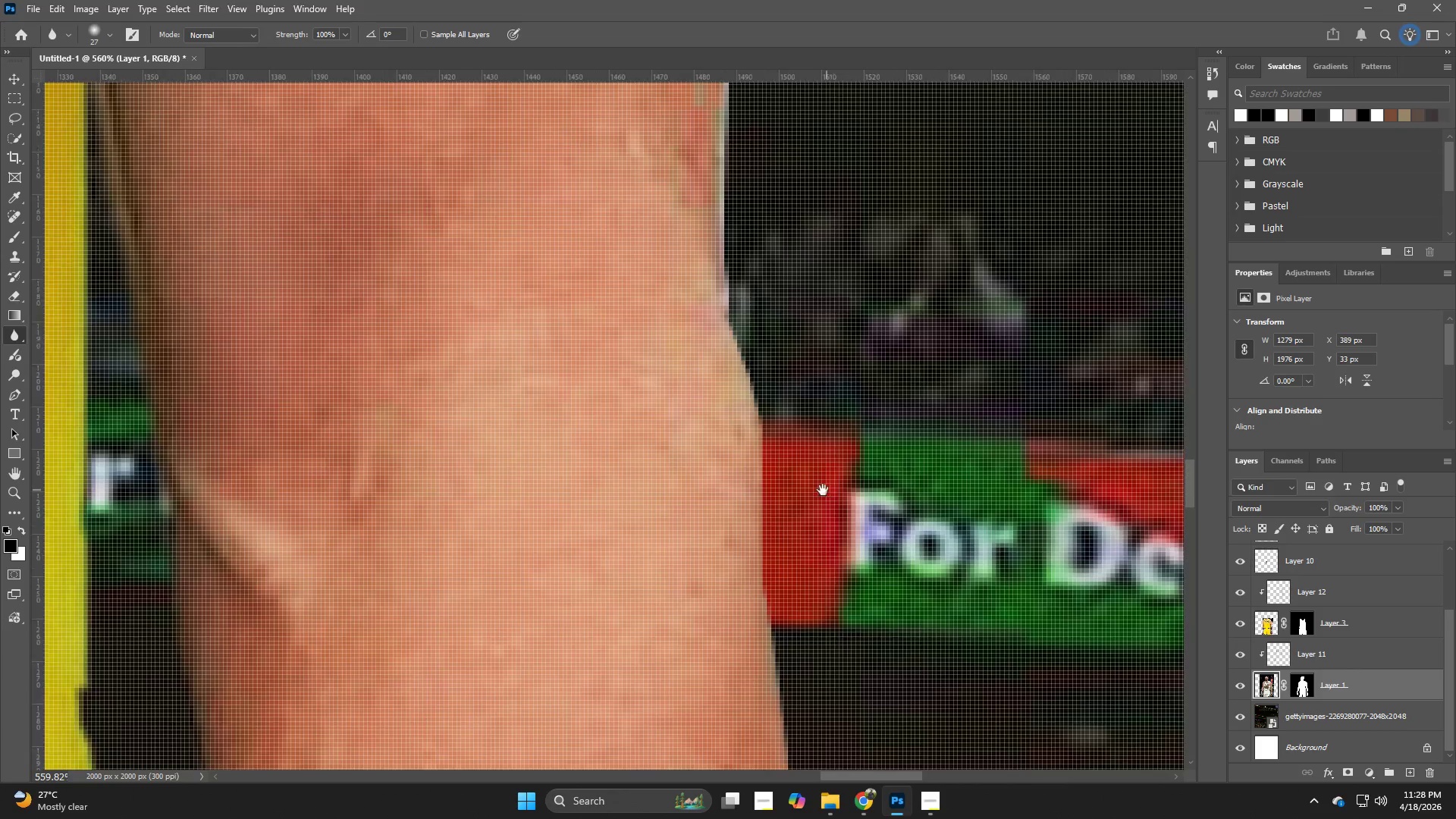 
hold_key(key=Space, duration=0.56)
 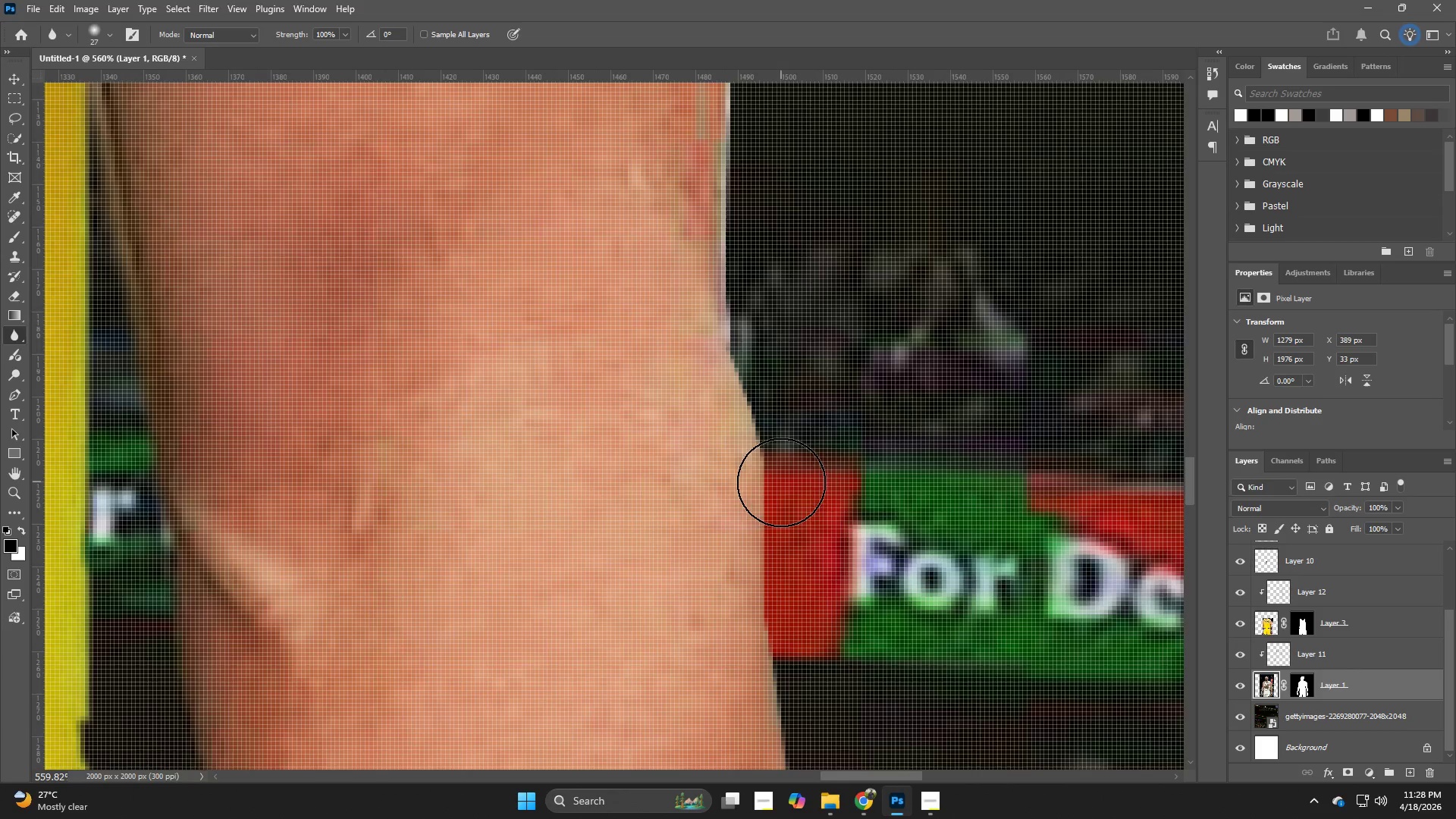 
left_click_drag(start_coordinate=[793, 246], to_coordinate=[830, 491])
 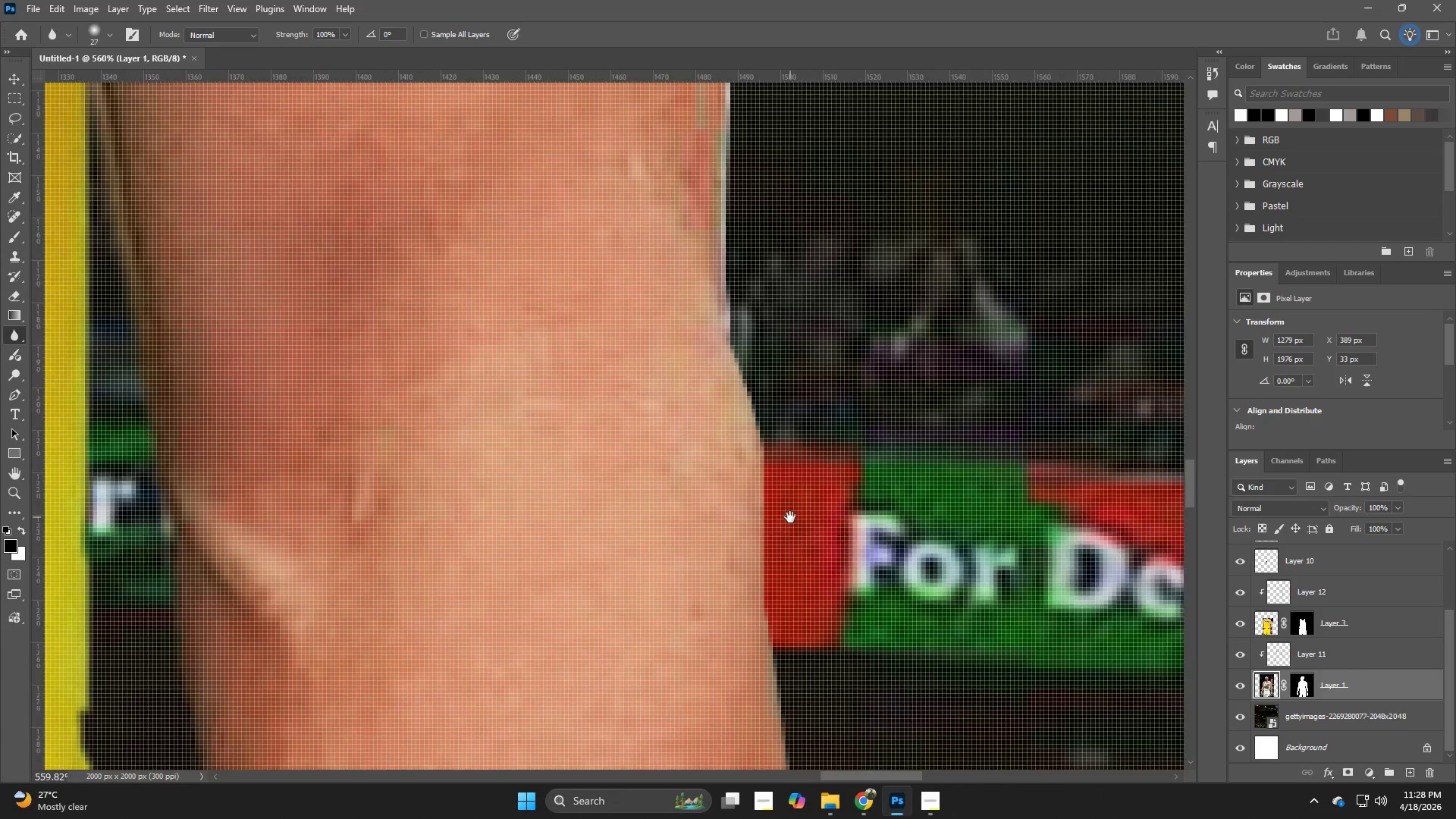 
left_click_drag(start_coordinate=[790, 517], to_coordinate=[752, 290])
 